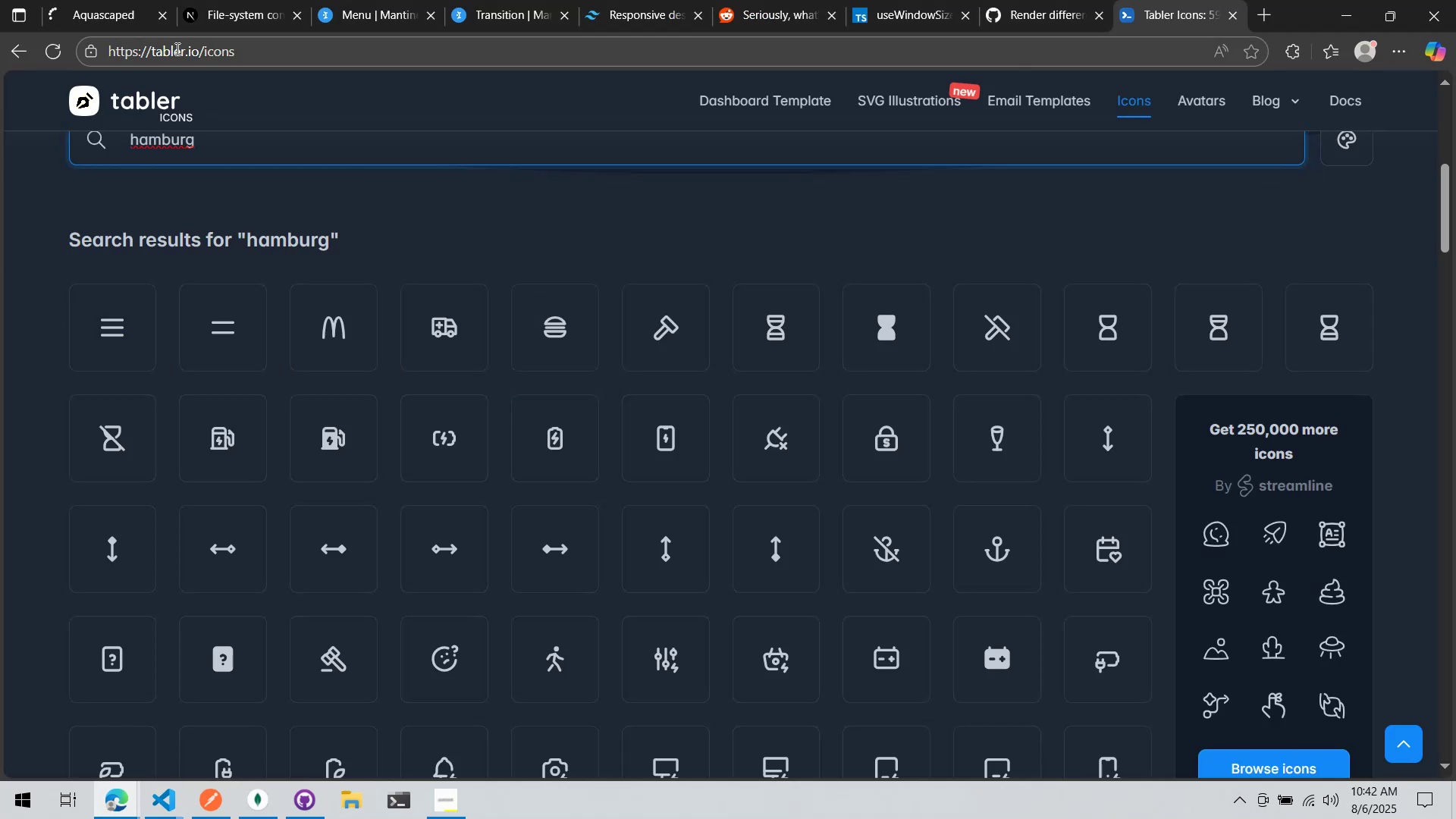 
left_click([124, 11])
 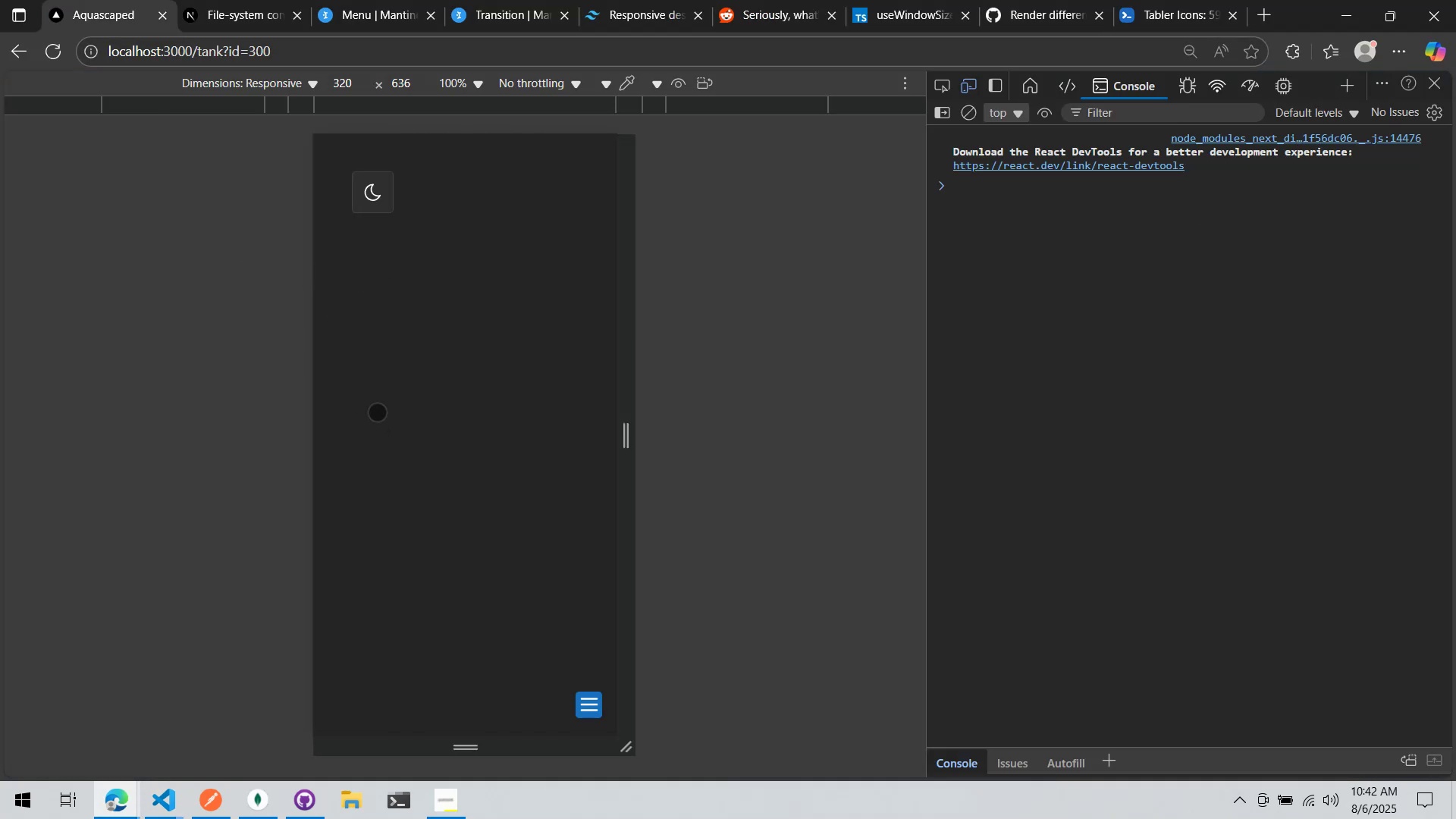 
key(Alt+AltLeft)
 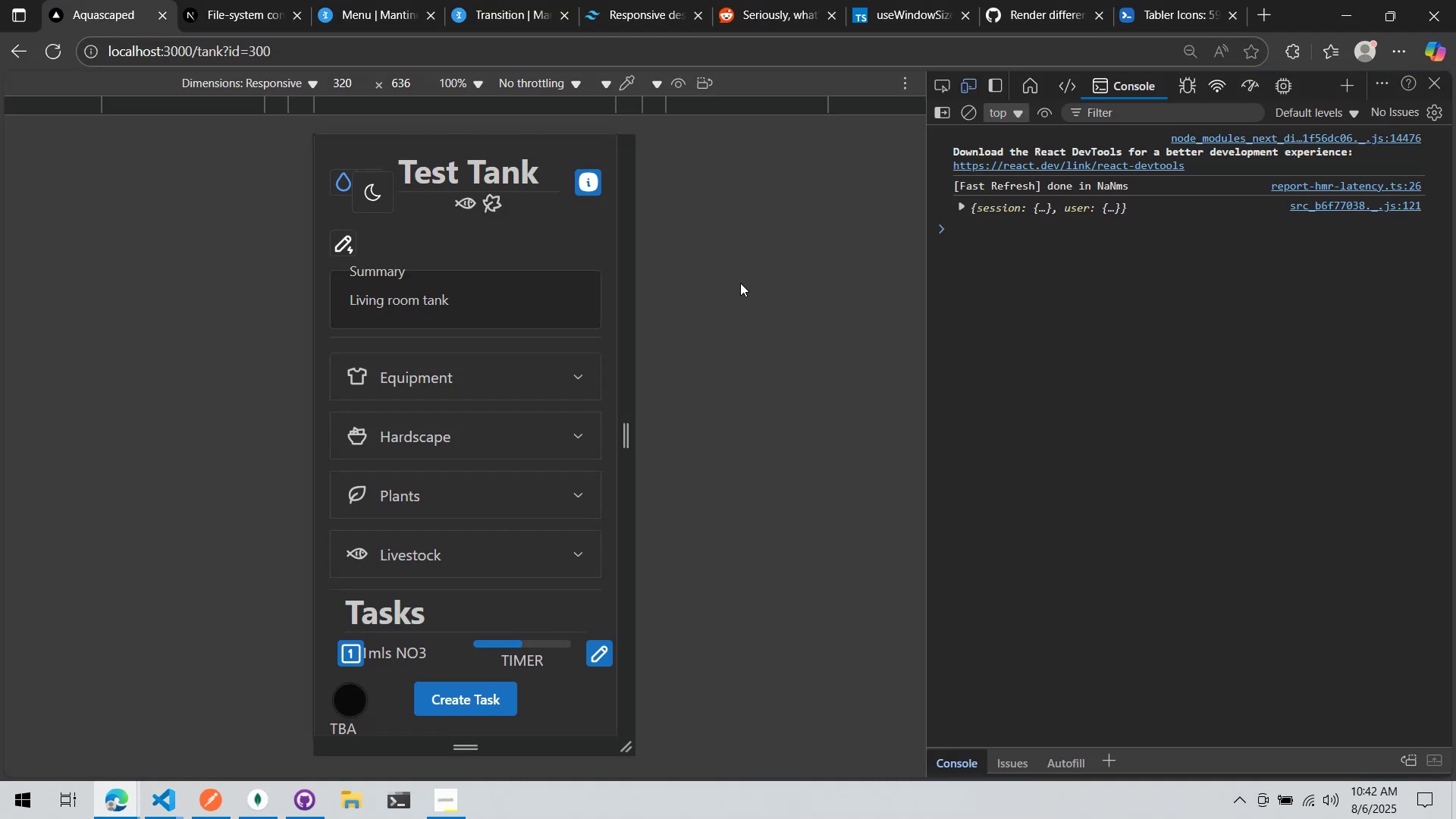 
key(Alt+Tab)
 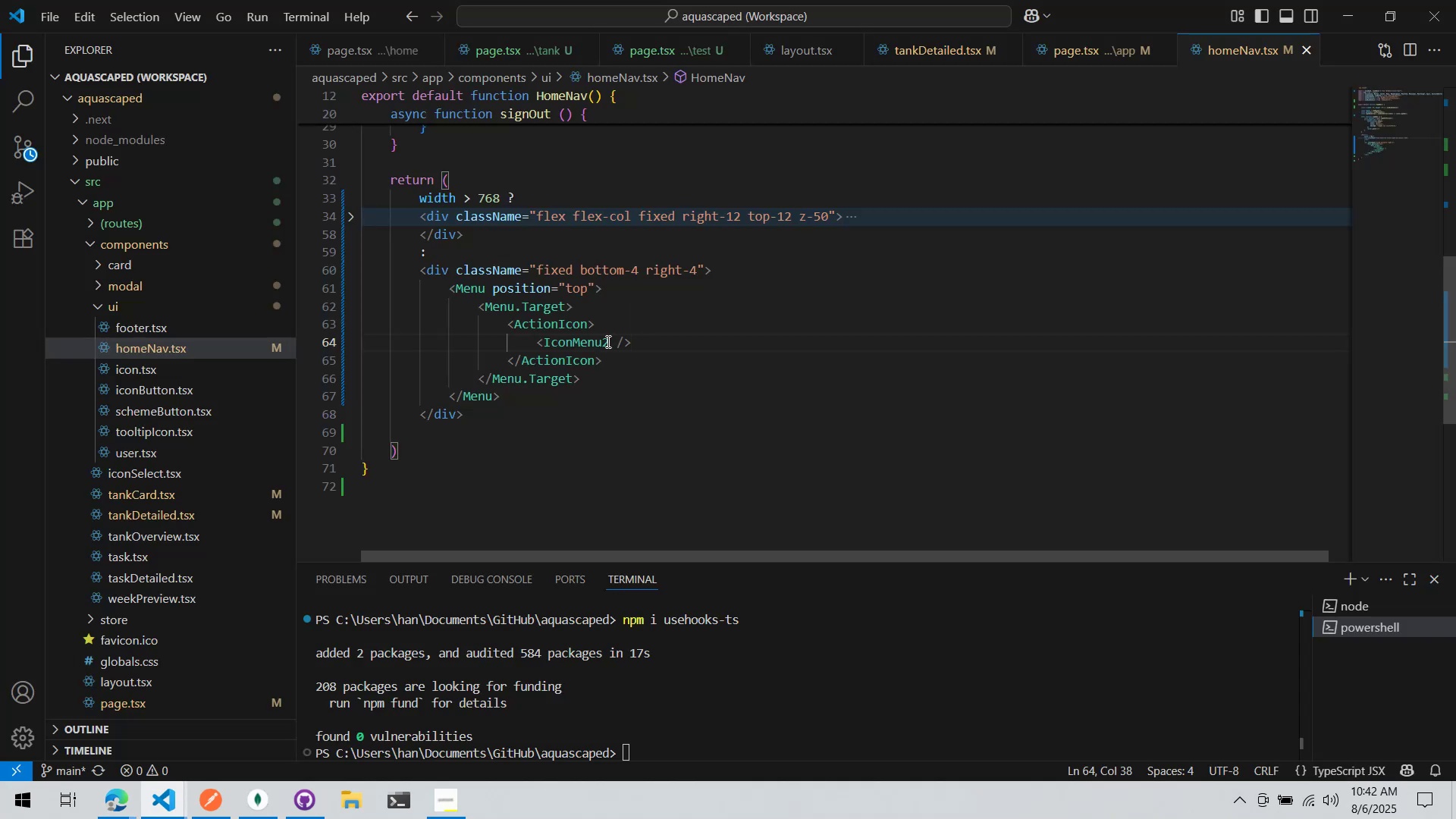 
left_click([592, 334])
 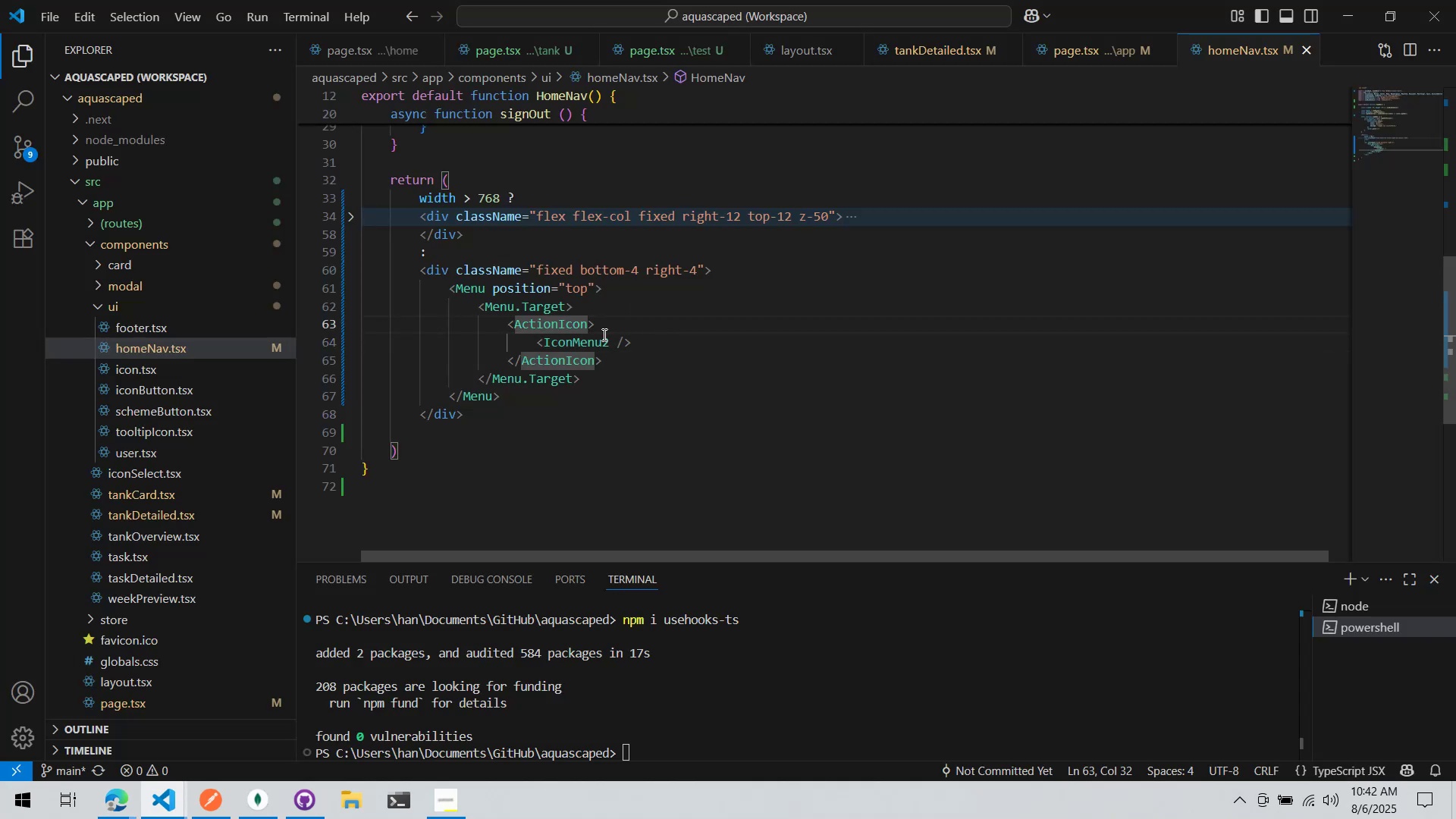 
type( variant+)
key(Backspace)
type(=')
key(Backspace)
type("default)
 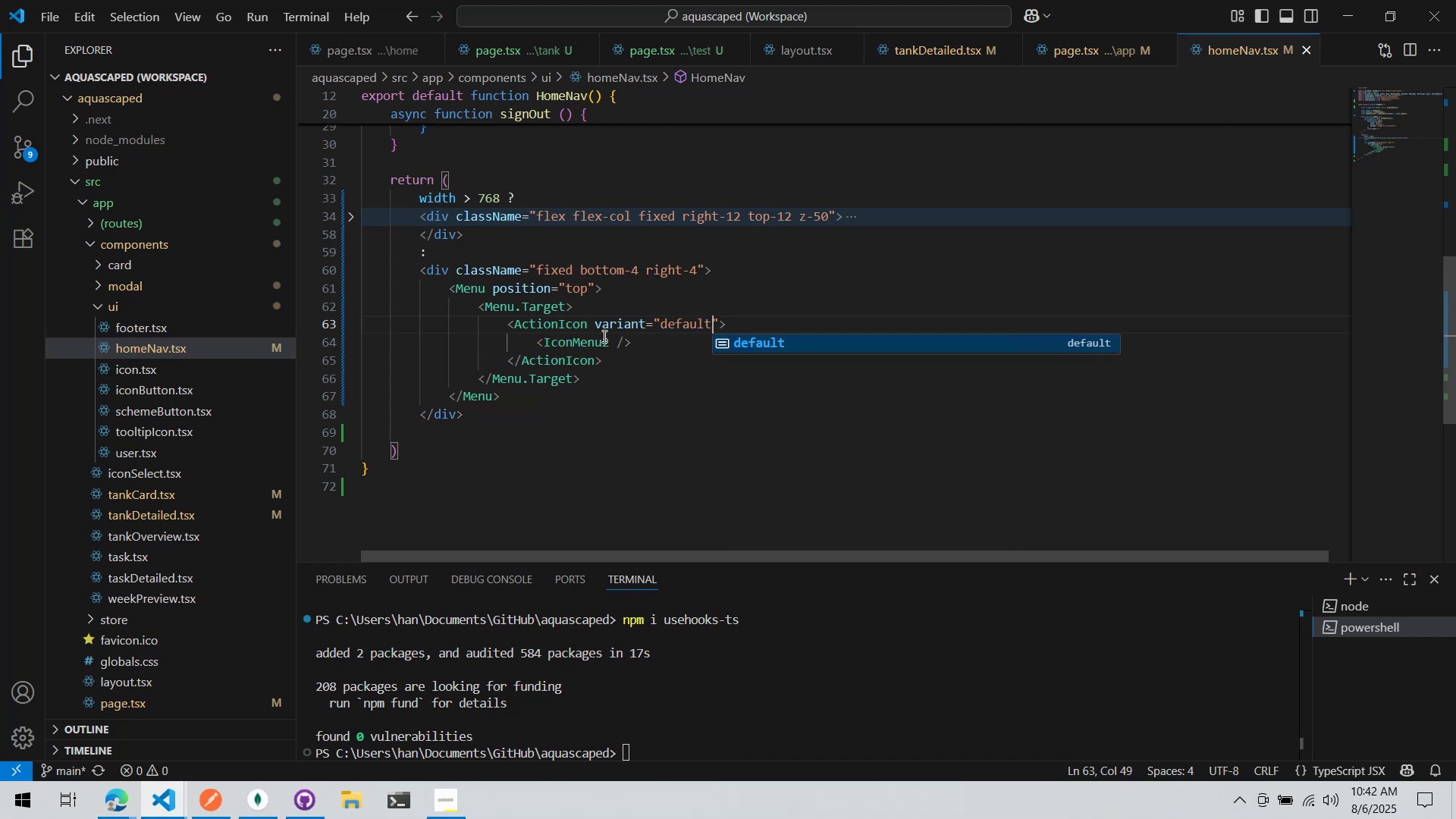 
 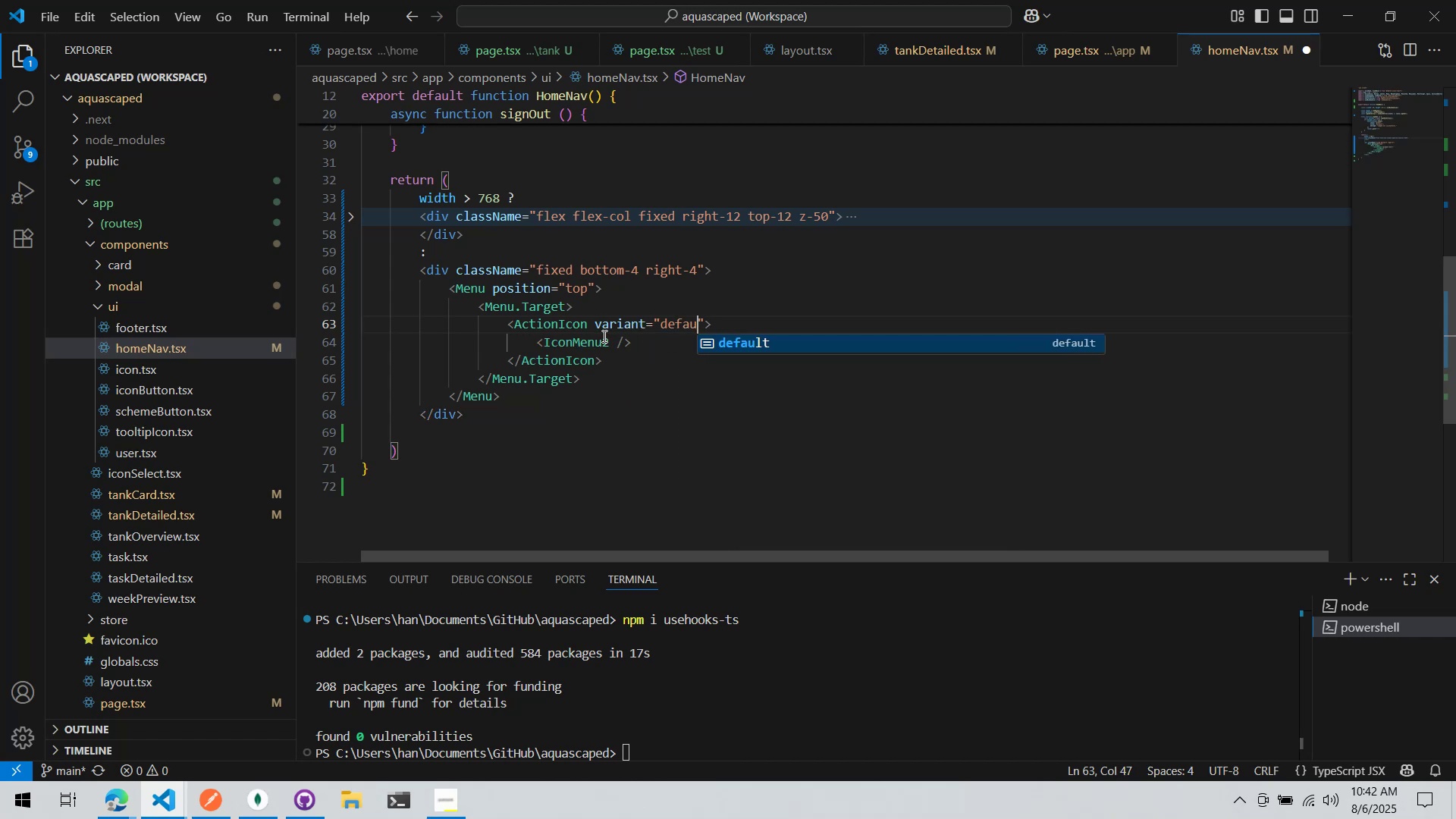 
key(Control+ControlLeft)
 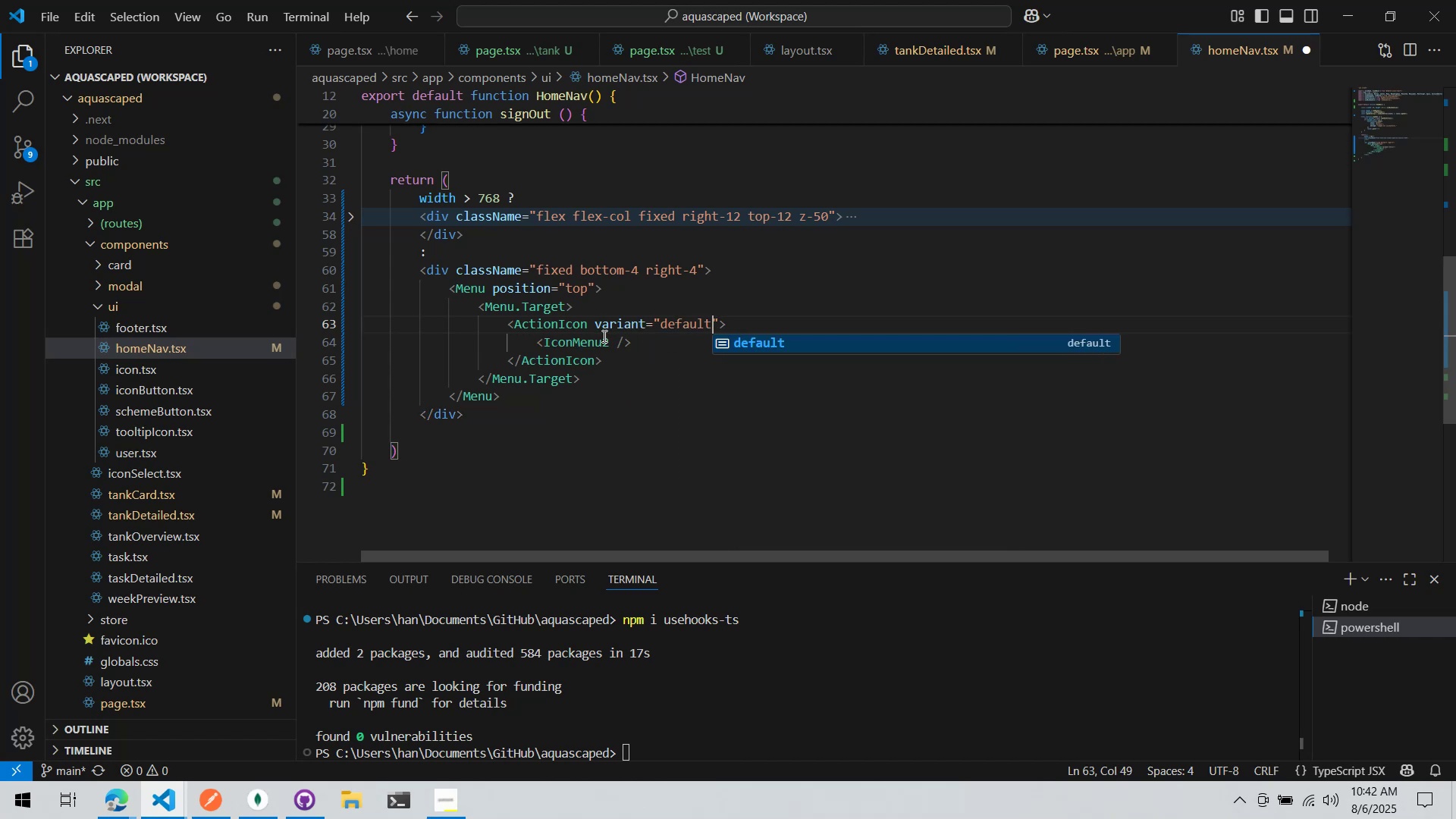 
key(Control+S)
 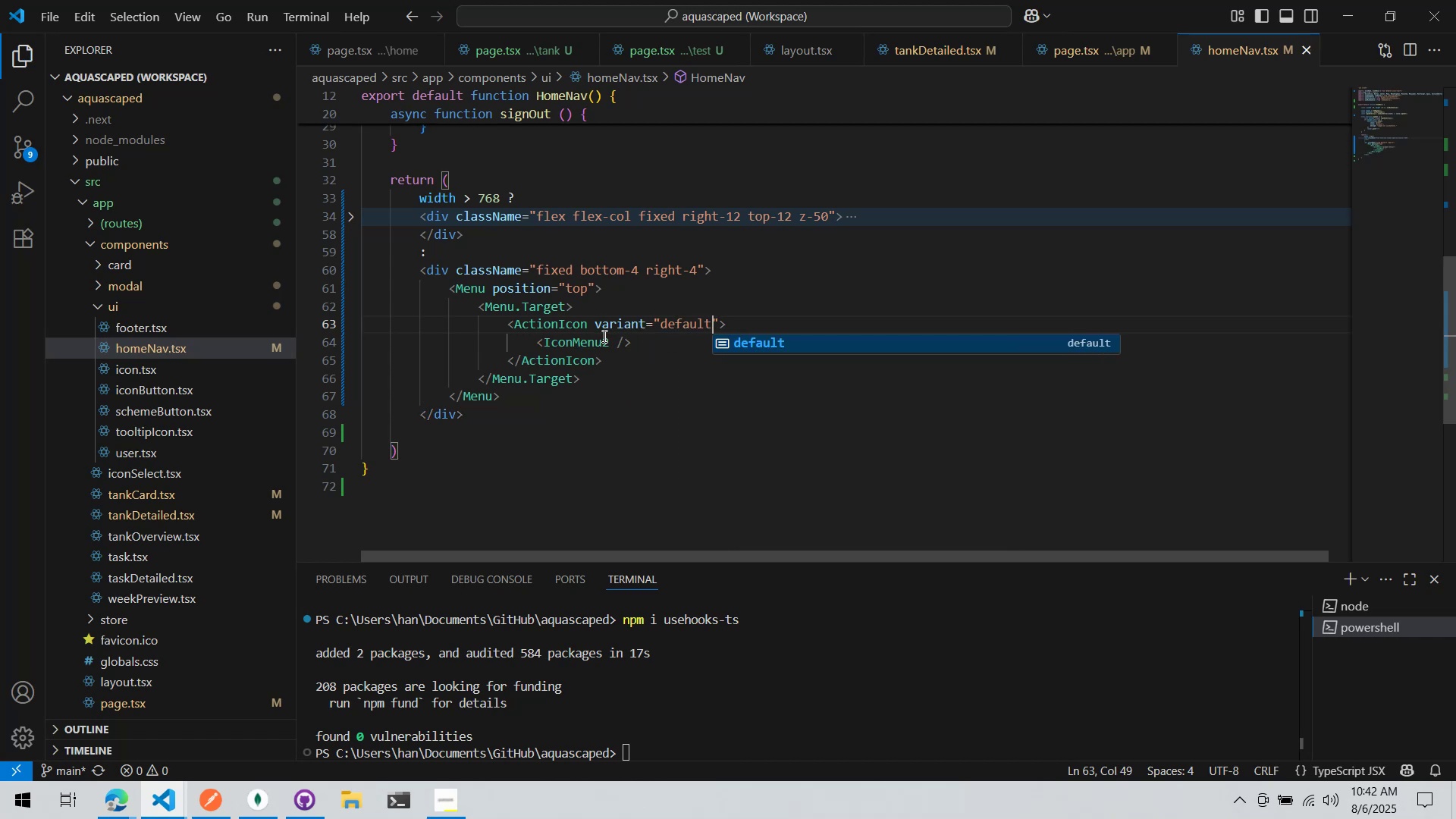 
key(Alt+AltLeft)
 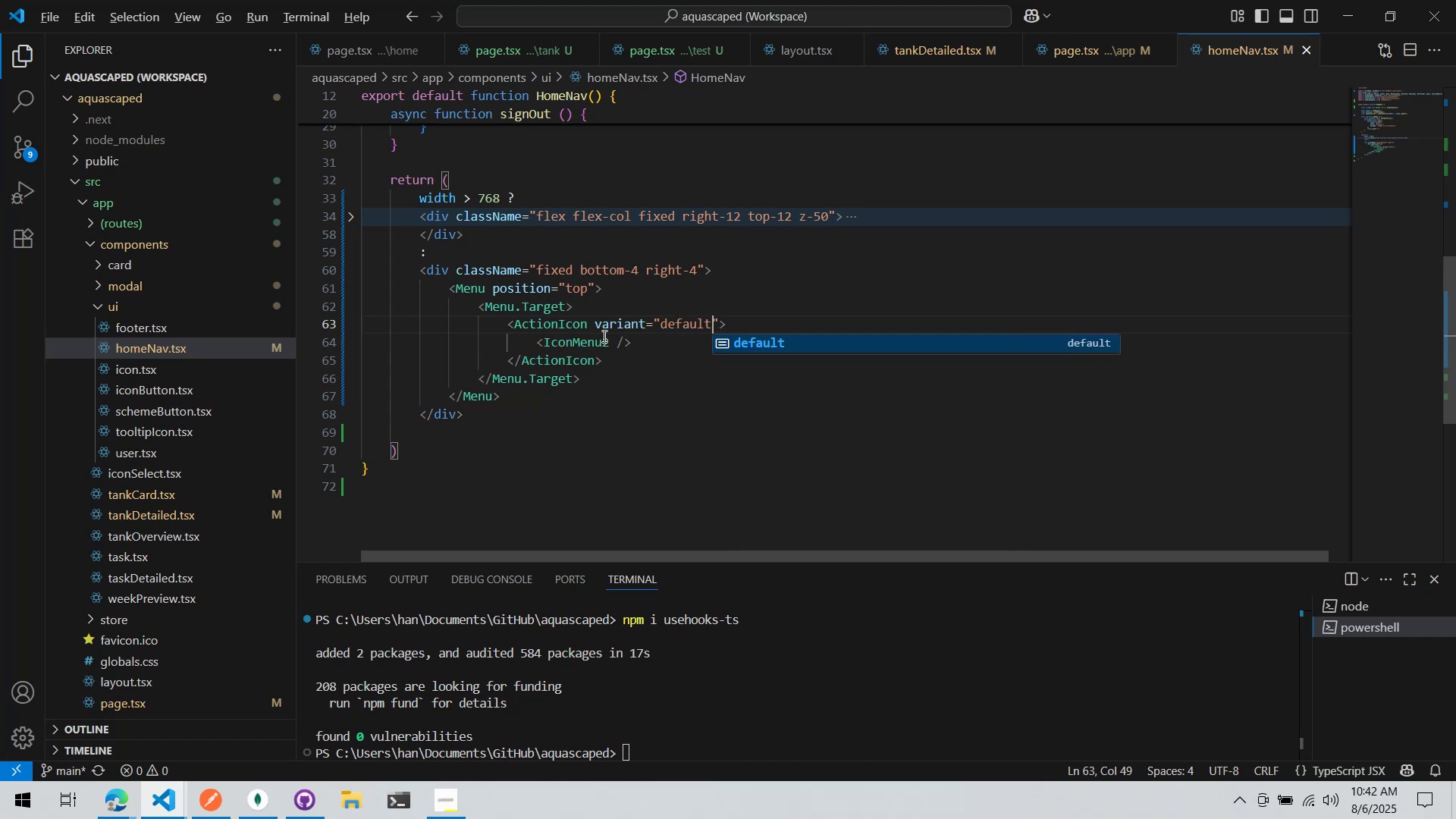 
key(Alt+Tab)
 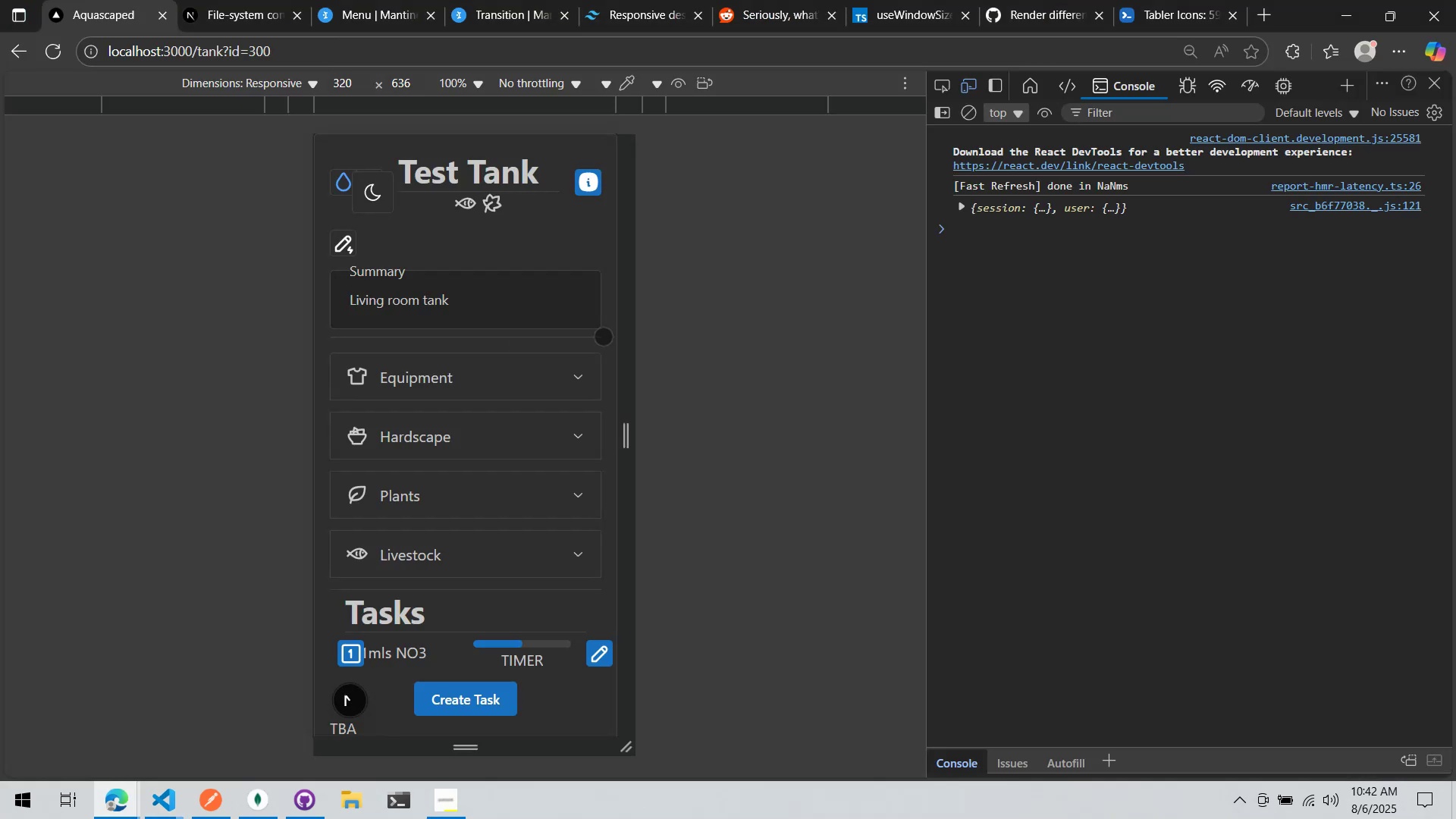 
key(Alt+AltLeft)
 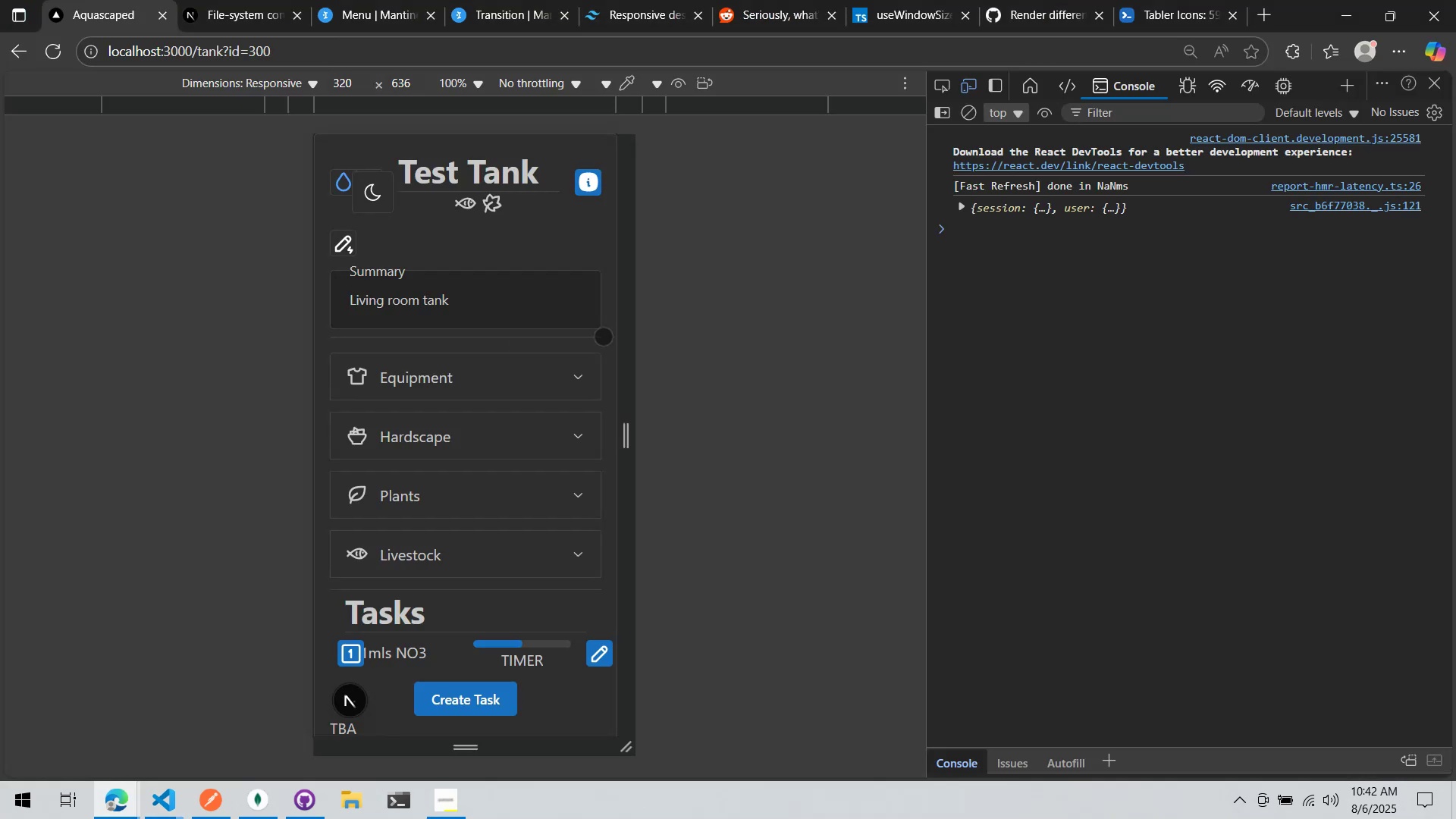 
key(Alt+Tab)
 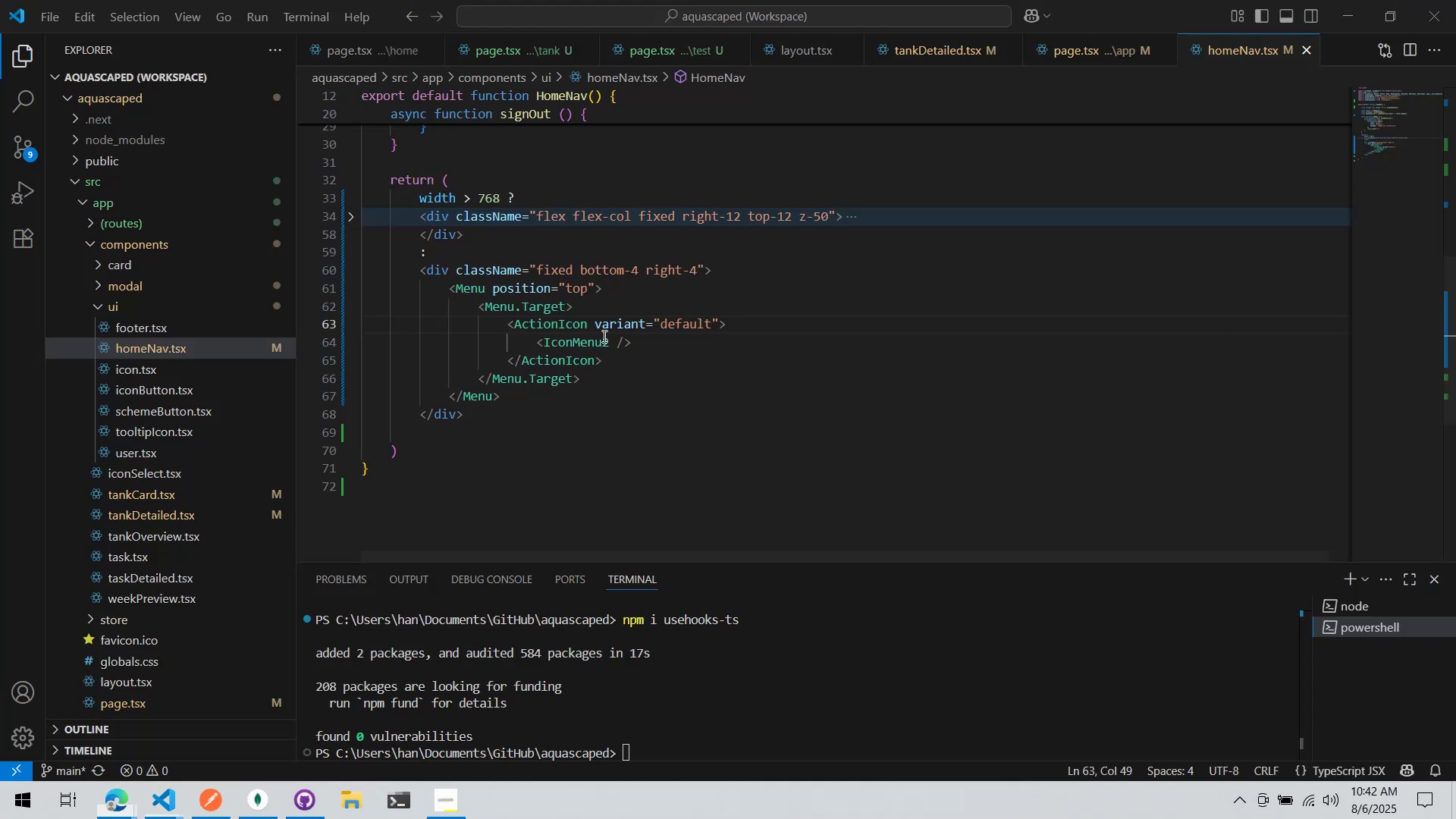 
key(Control+ControlLeft)
 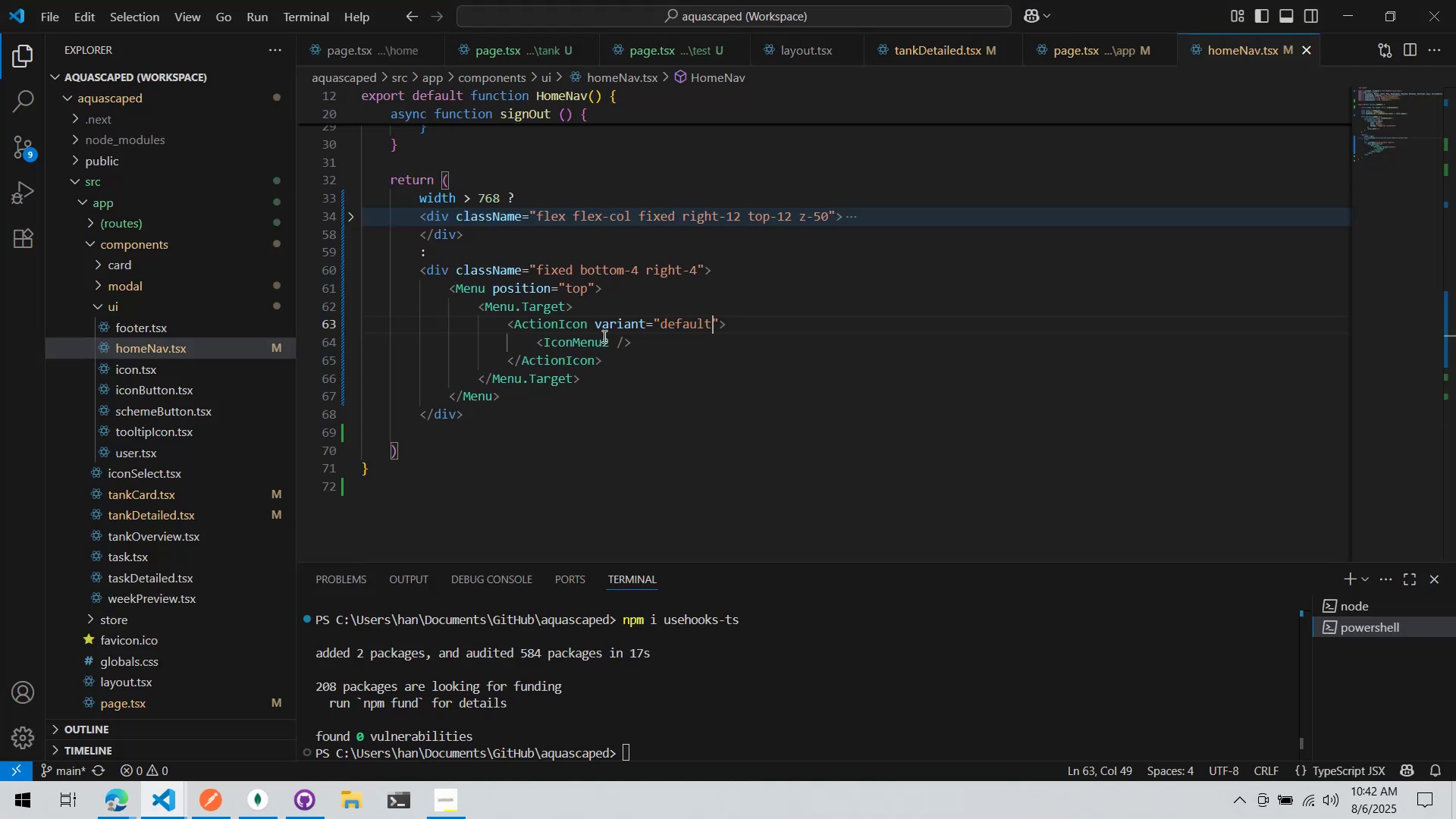 
key(Control+ControlLeft)
 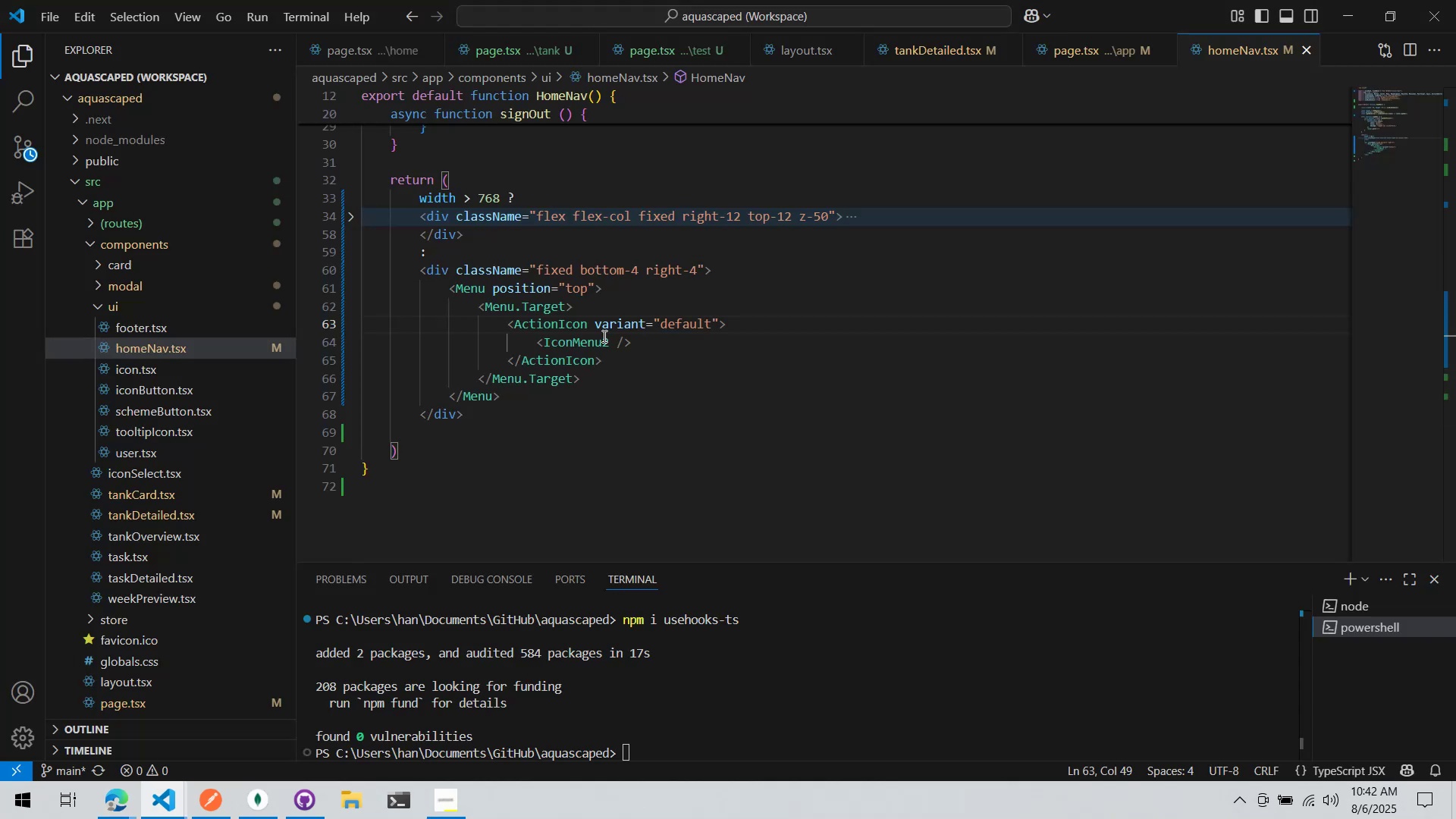 
key(Alt+AltLeft)
 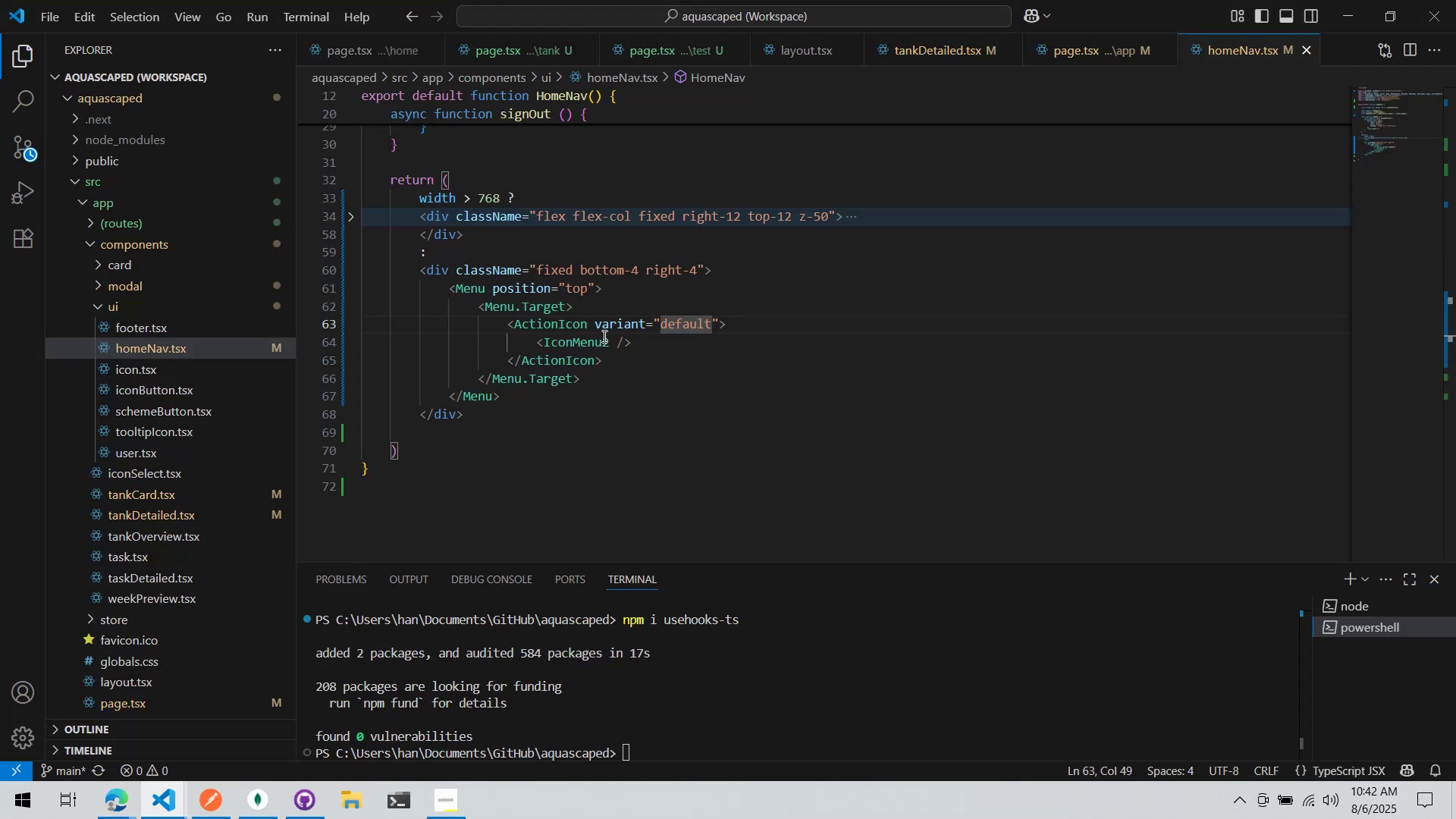 
key(Alt+Tab)
 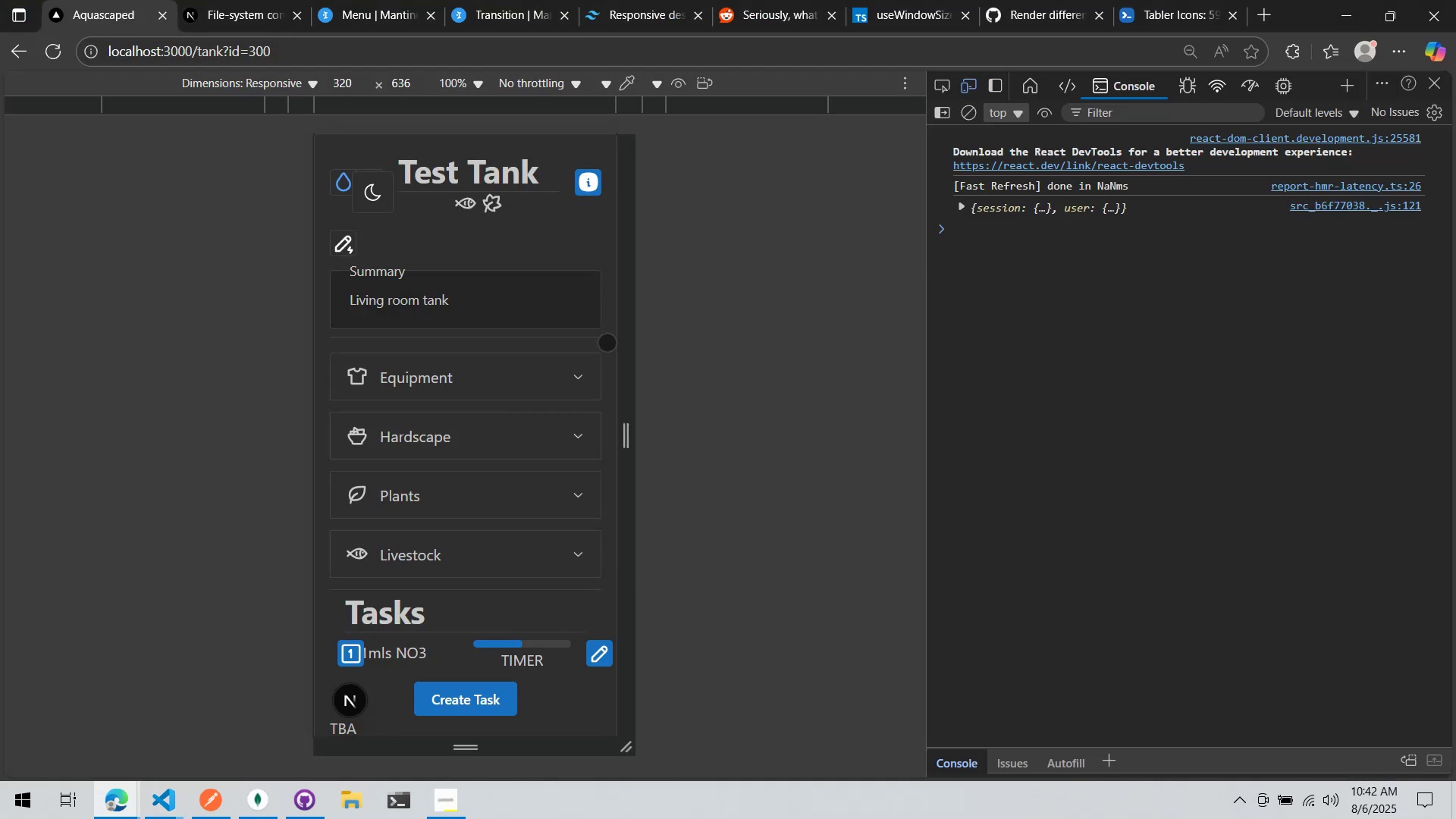 
scroll: coordinate [574, 352], scroll_direction: up, amount: 1.0
 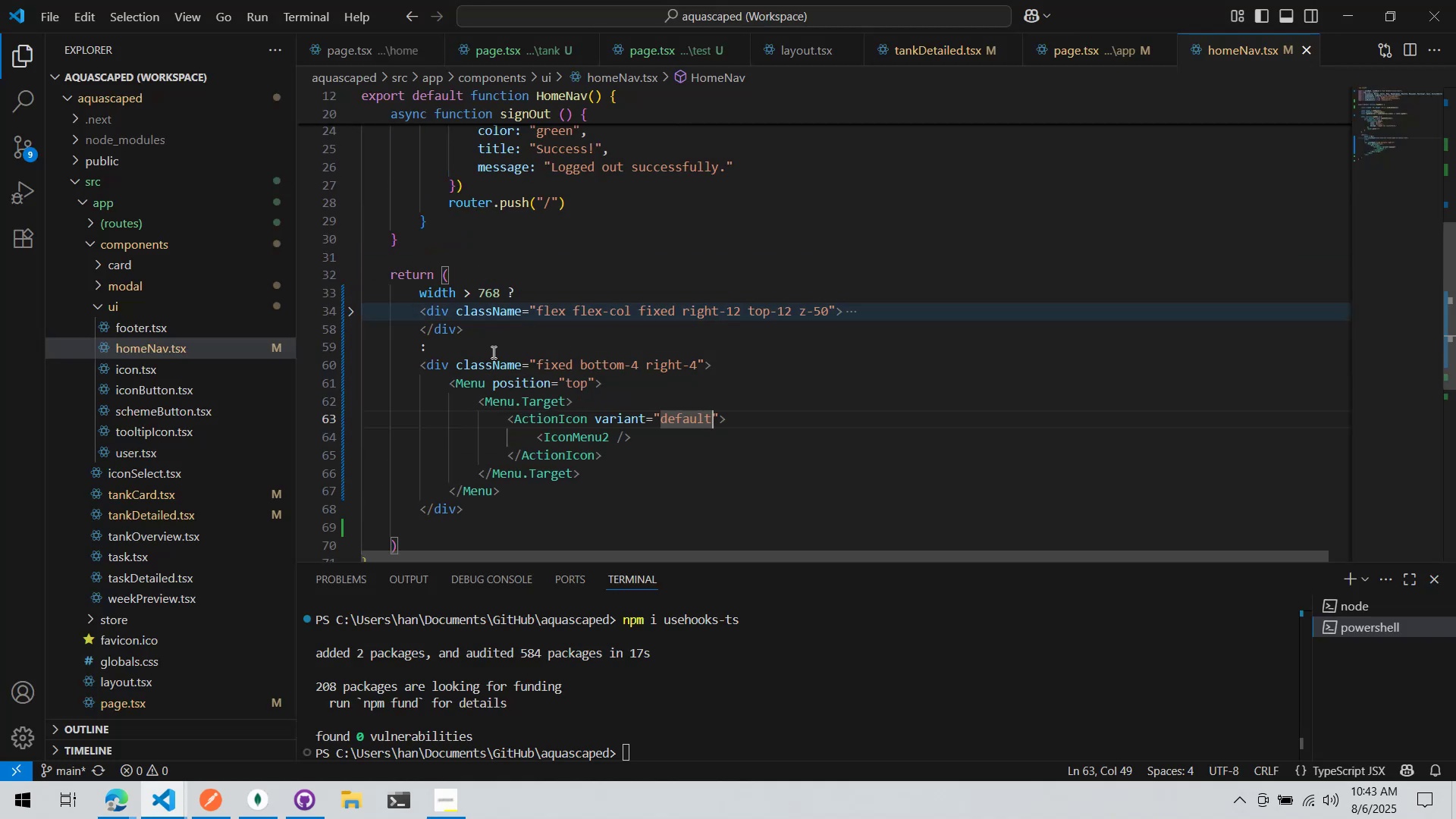 
key(Alt+AltLeft)
 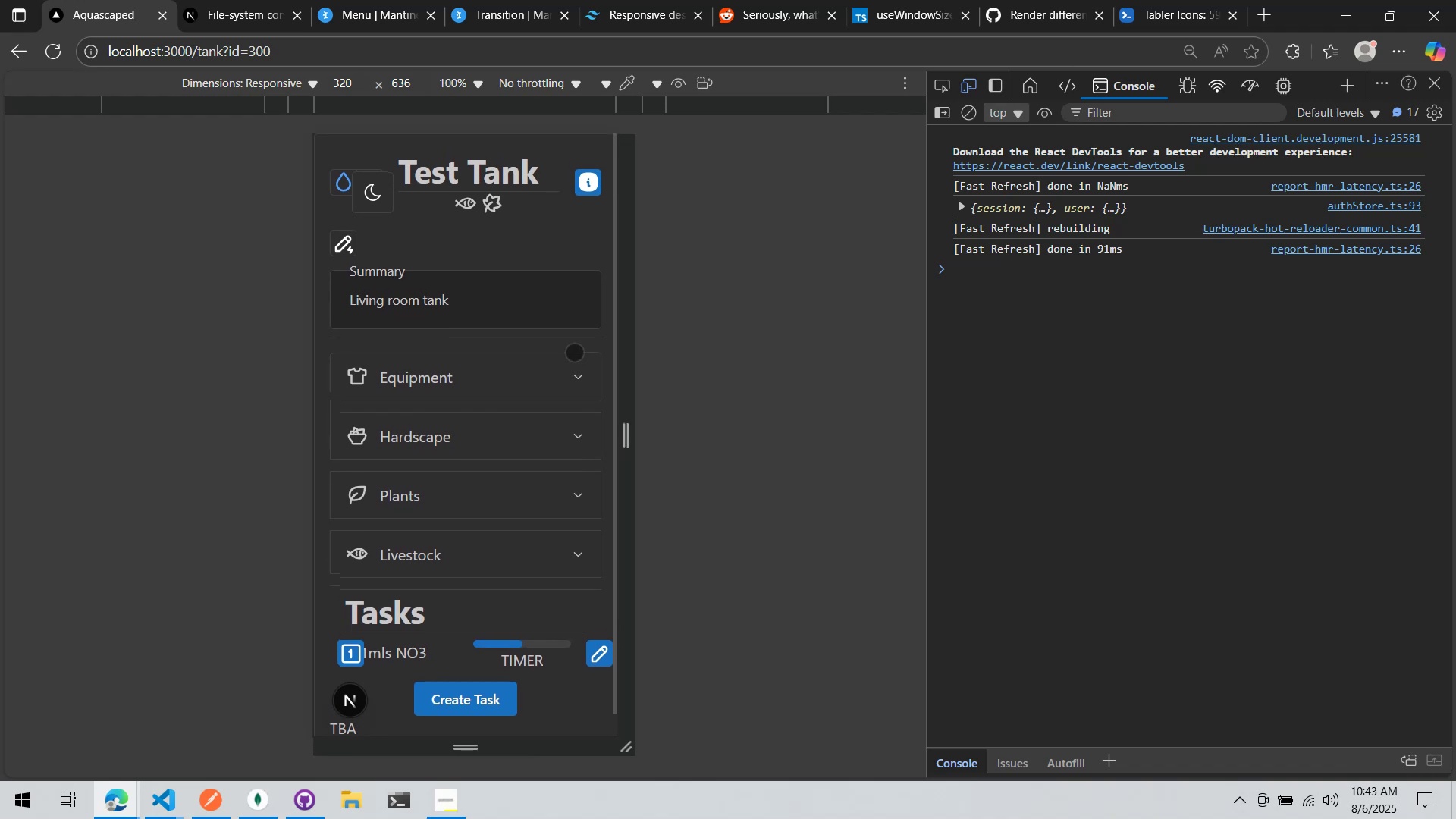 
key(Alt+Tab)
 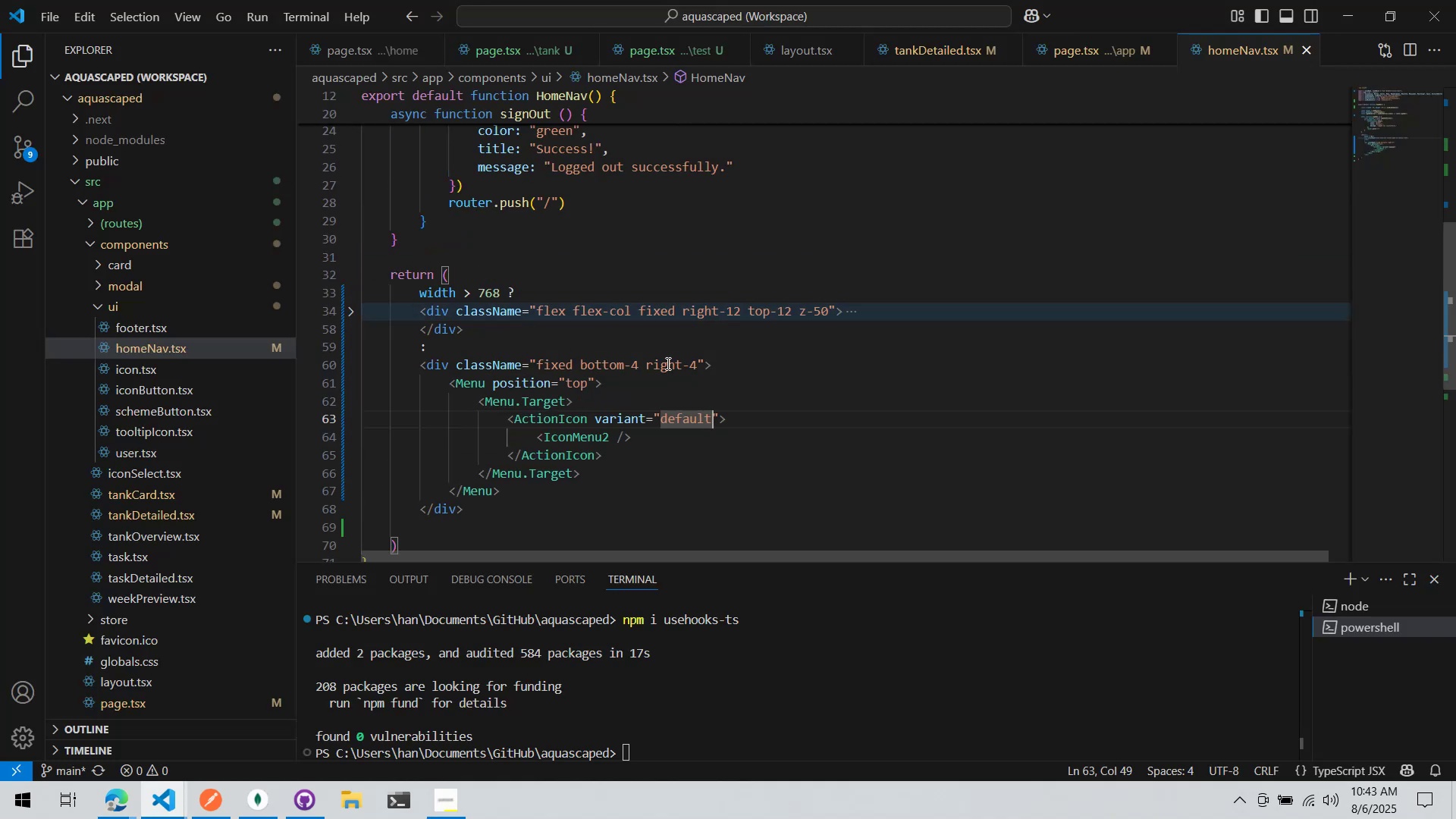 
left_click([704, 372])
 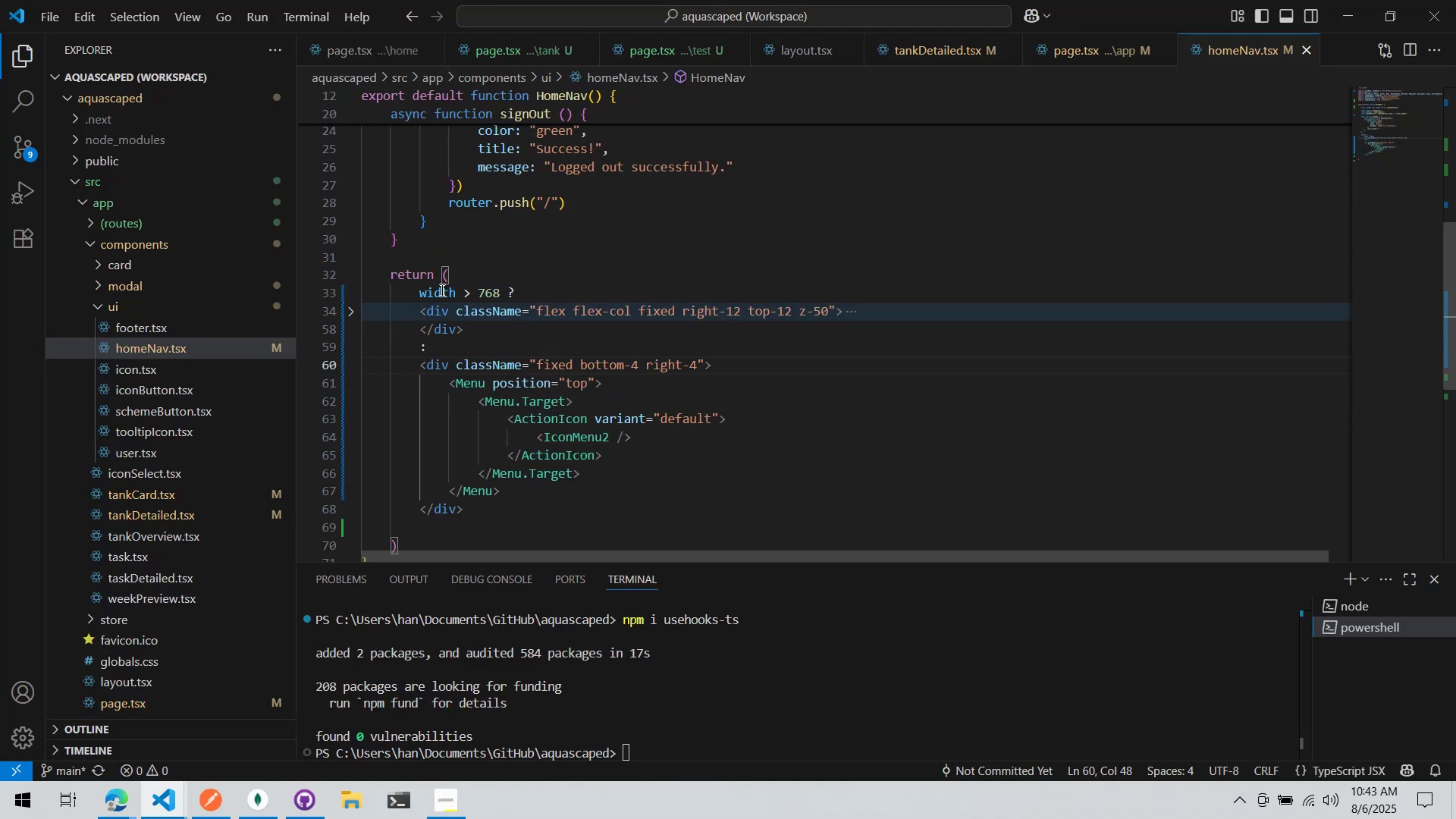 
key(ArrowLeft)
 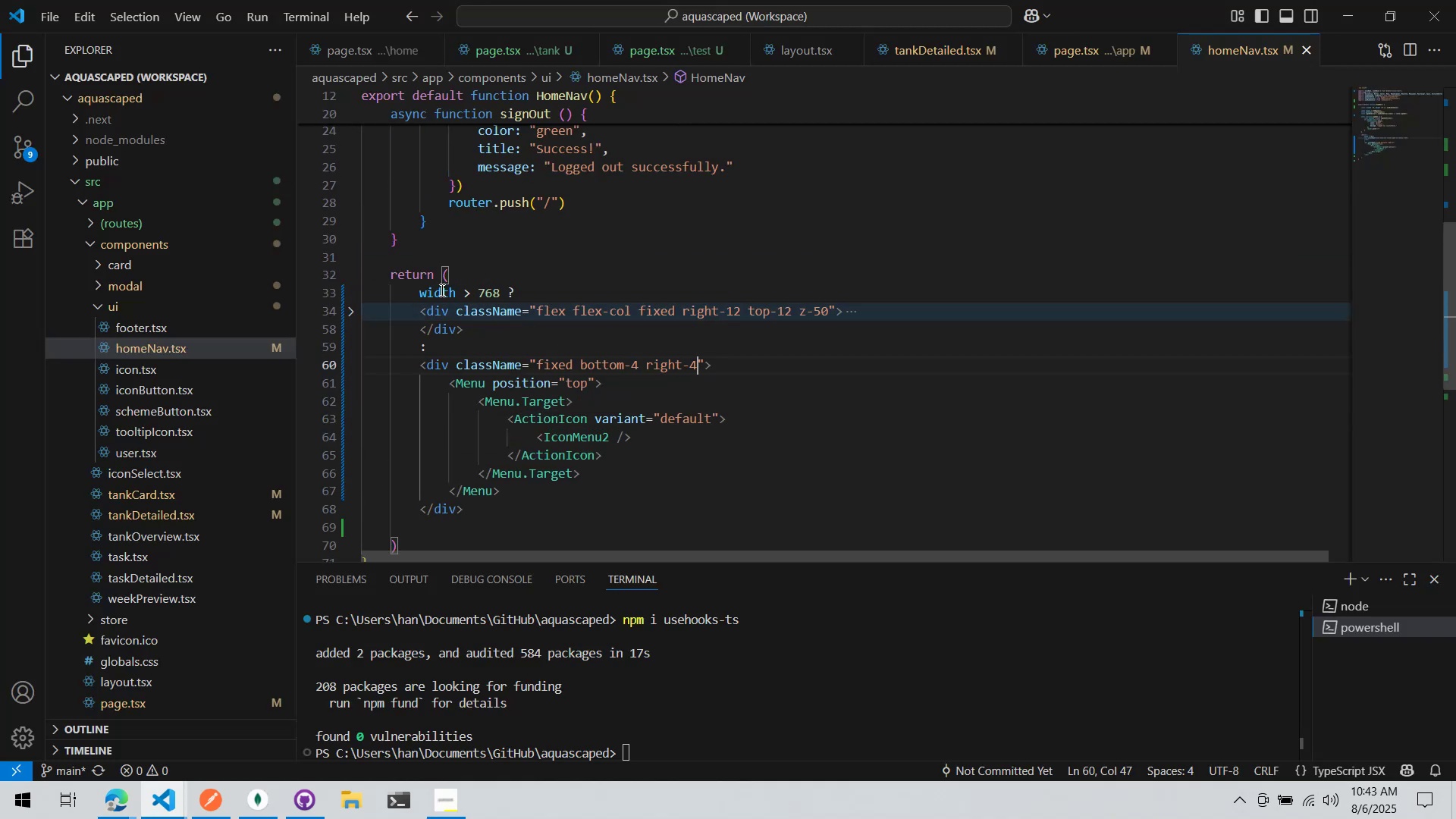 
type( z-50)
 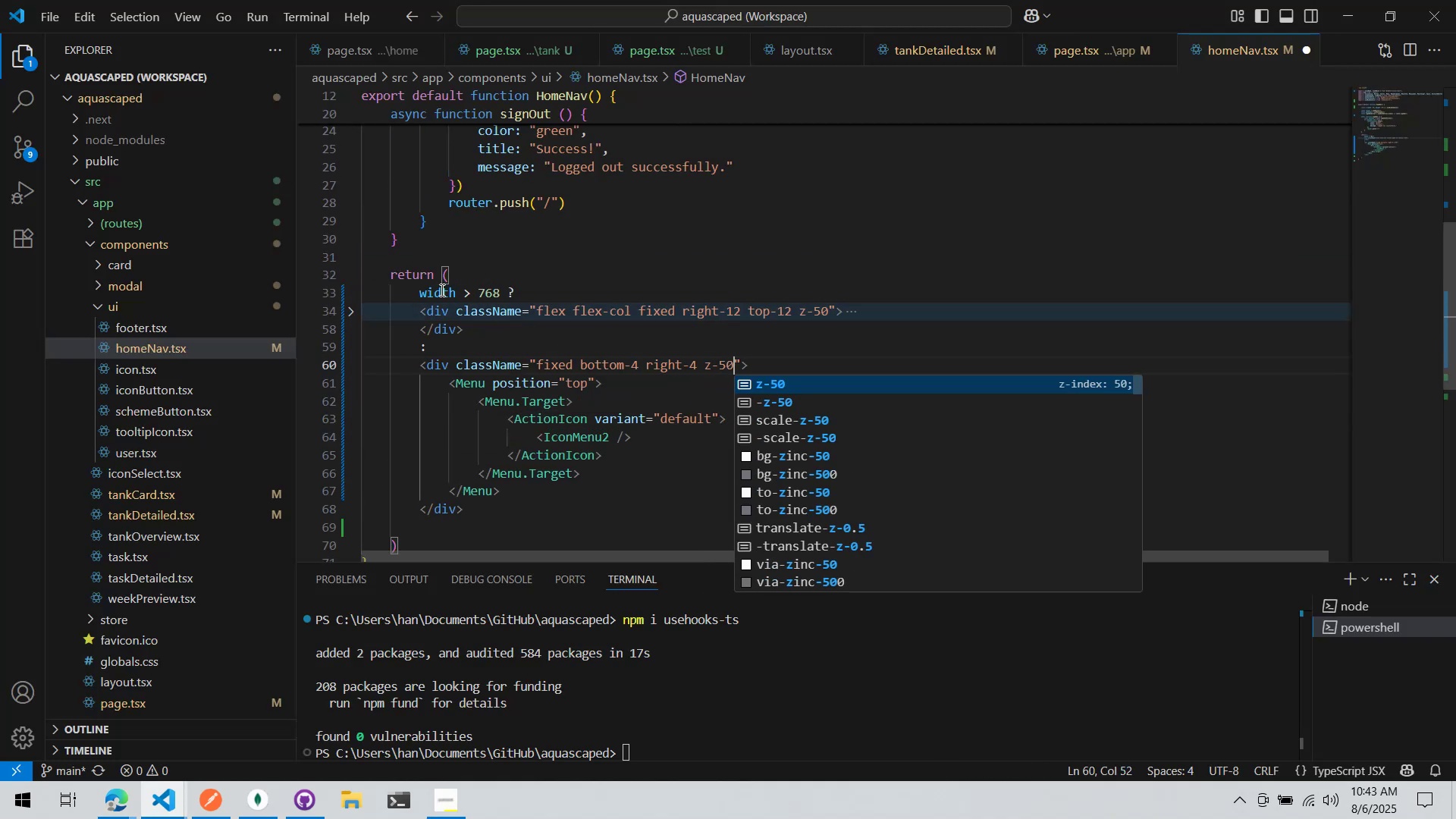 
key(Control+S)
 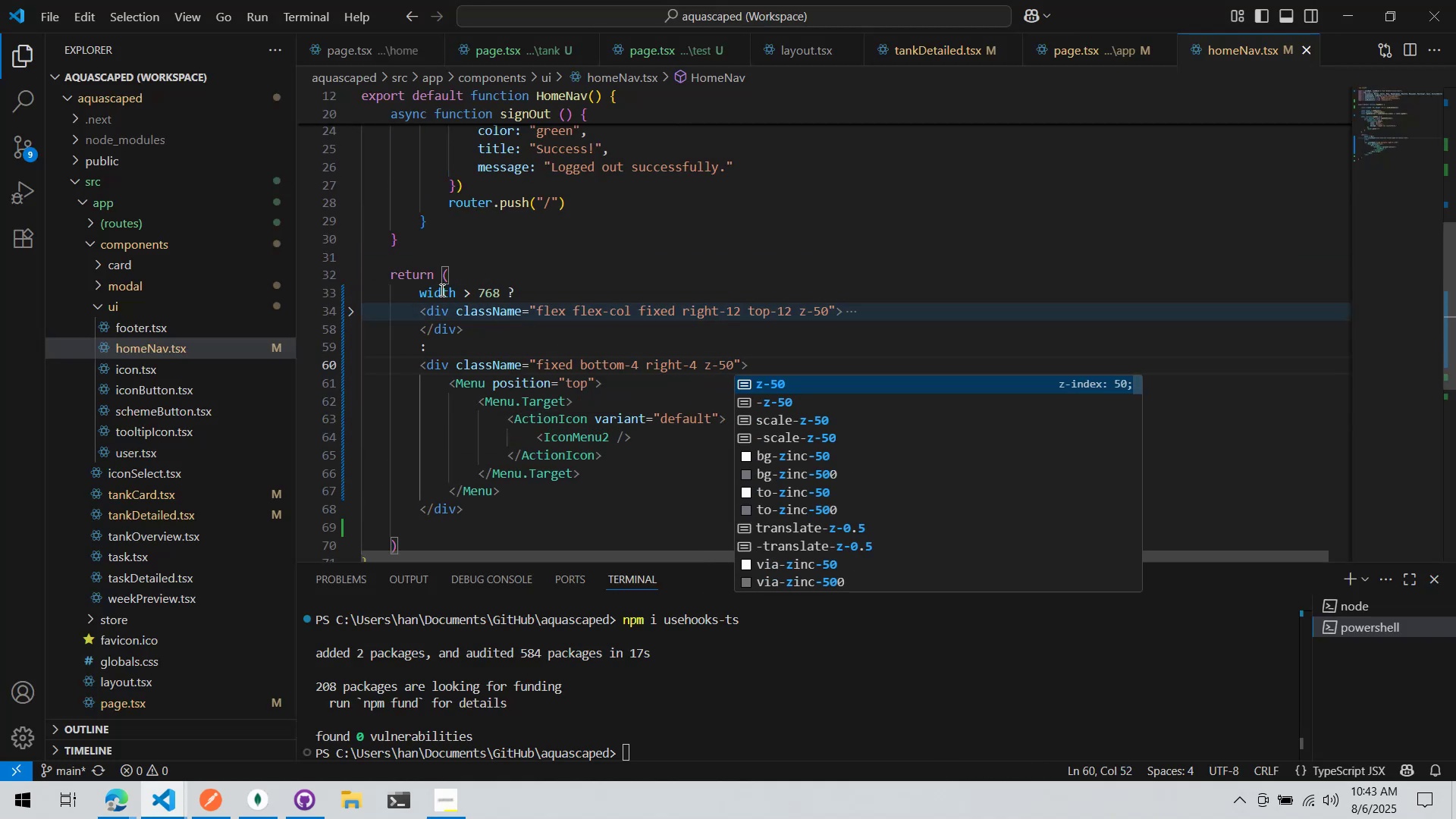 
key(Alt+AltLeft)
 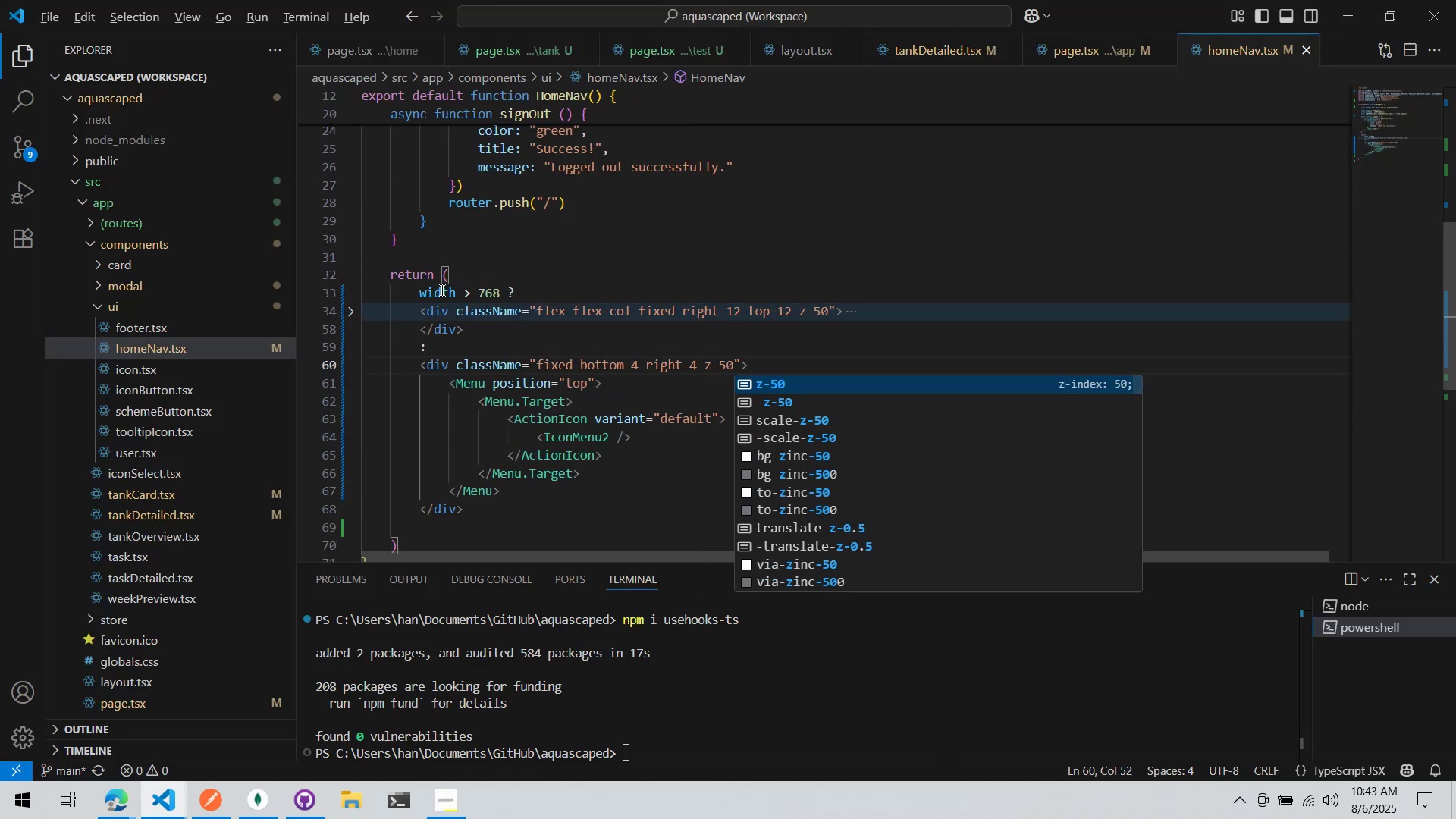 
key(Alt+Tab)
 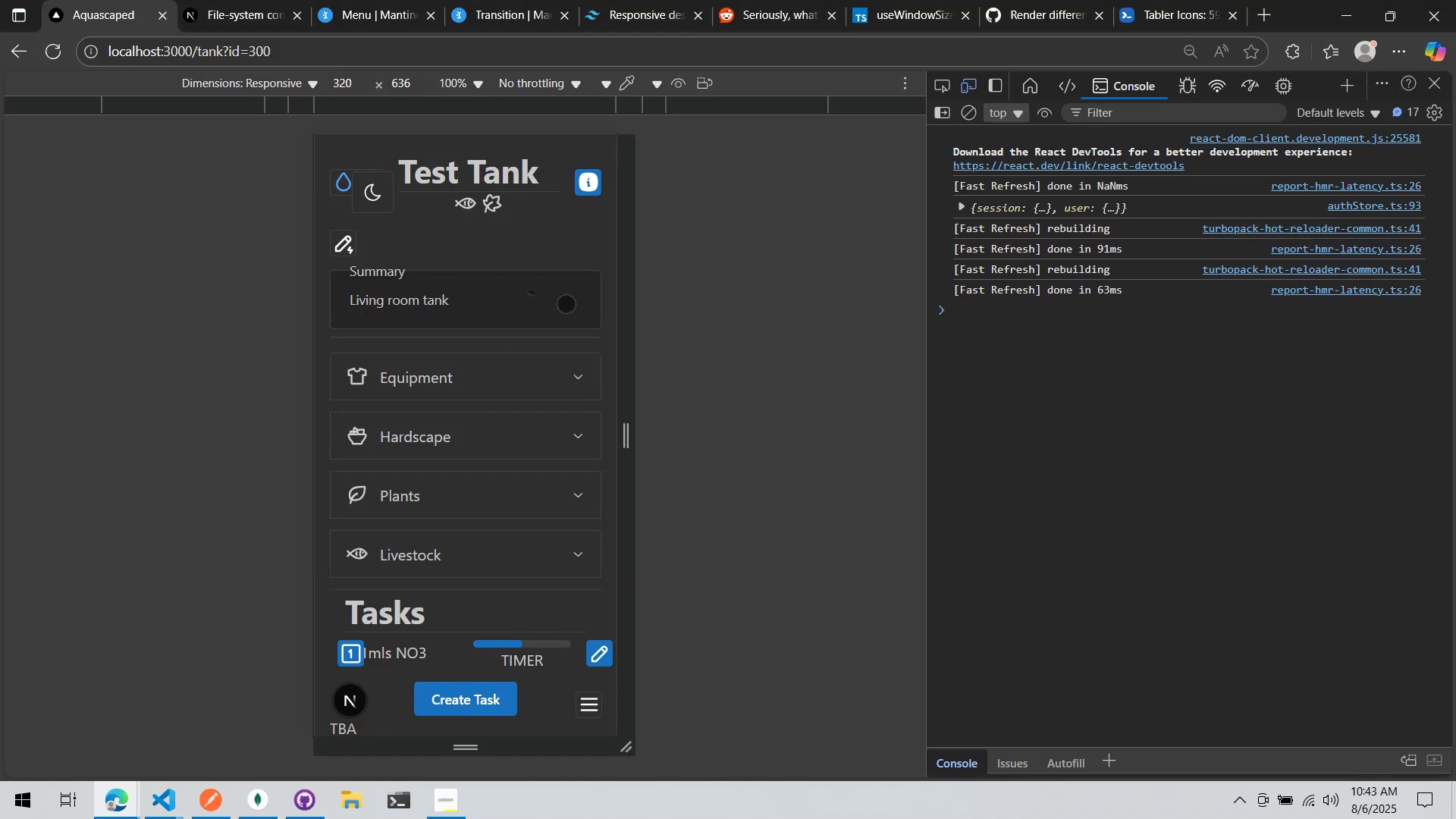 
scroll: coordinate [544, 523], scroll_direction: none, amount: 0.0
 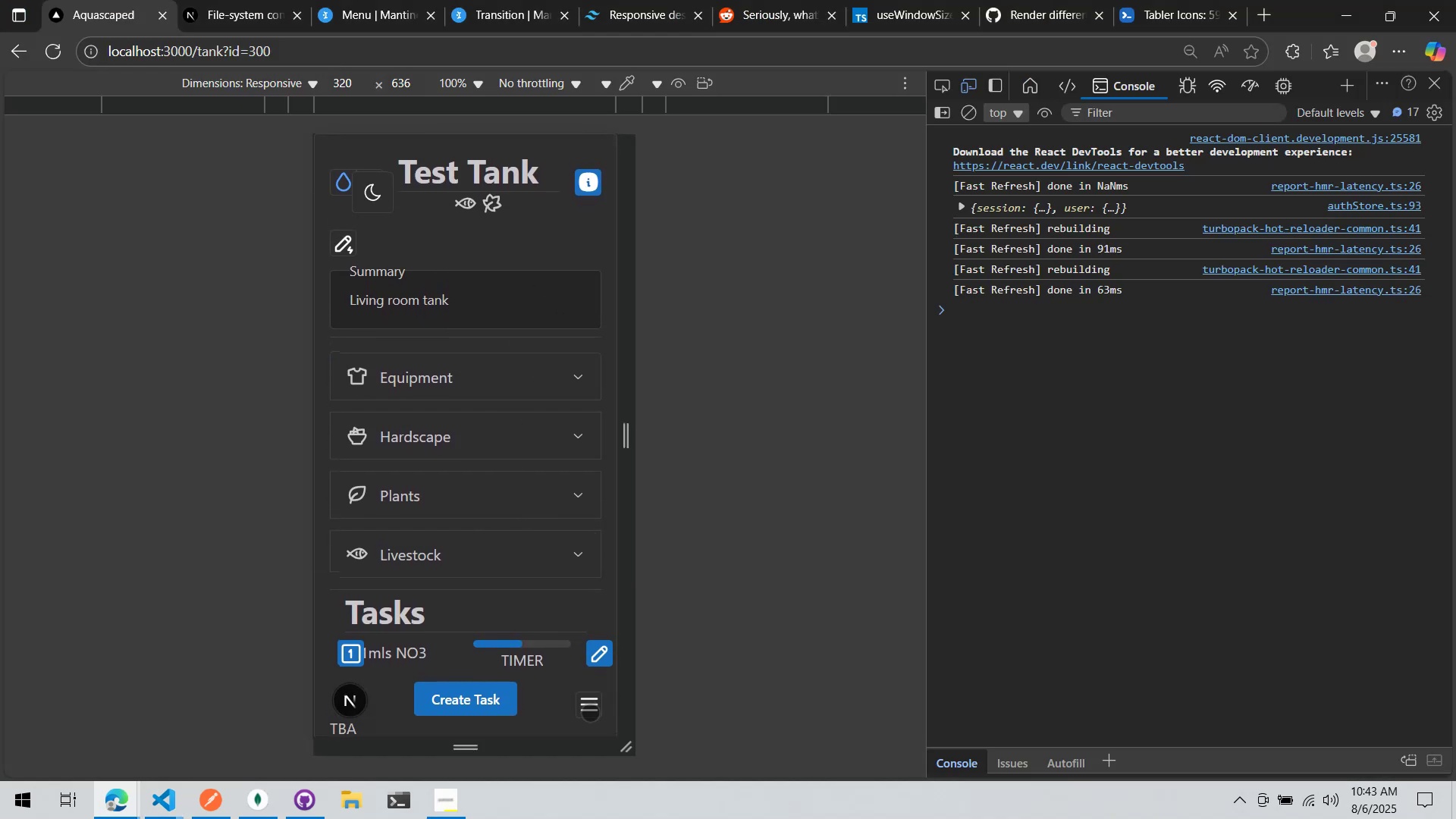 
left_click([595, 711])
 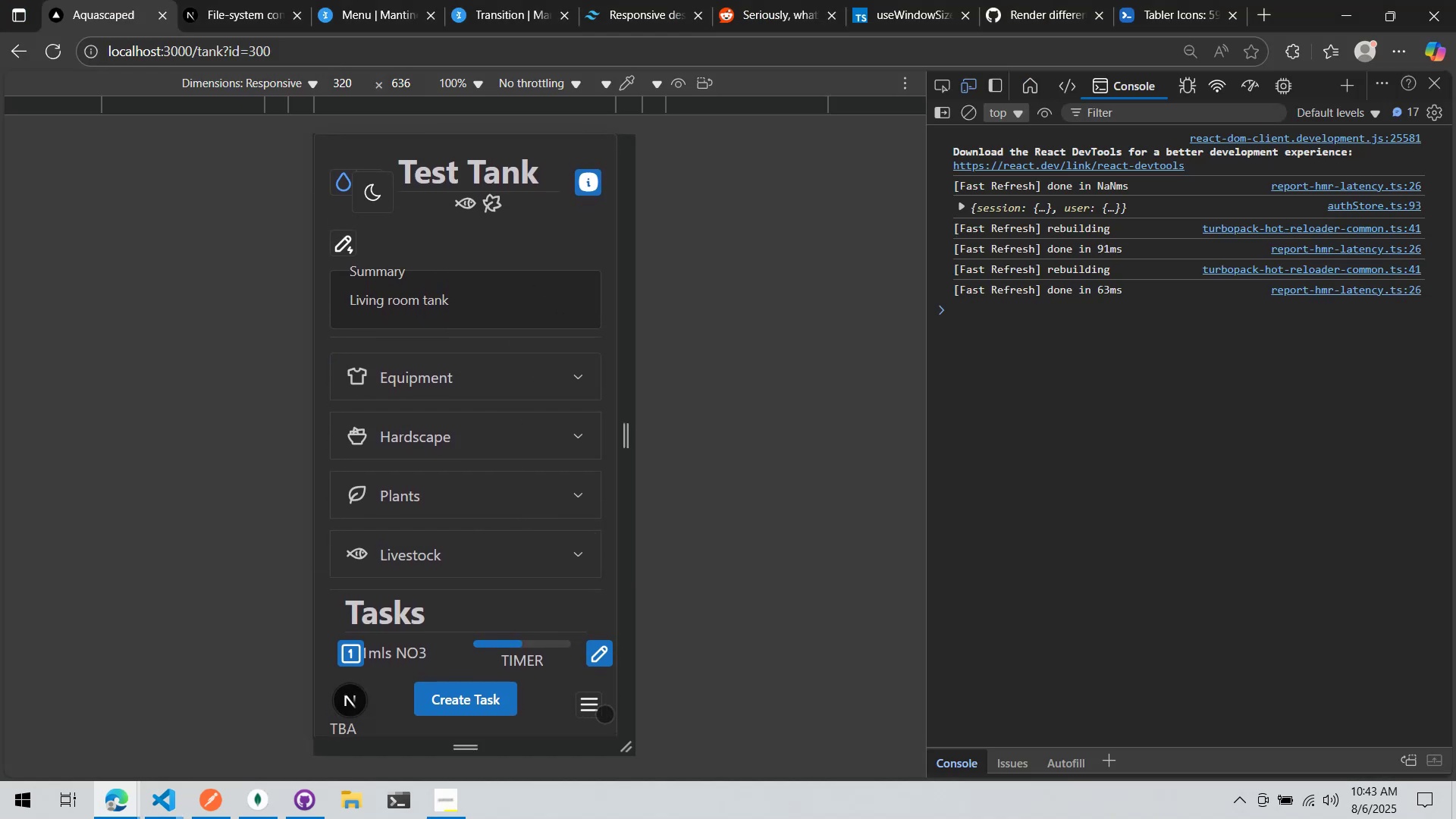 
key(Alt+AltLeft)
 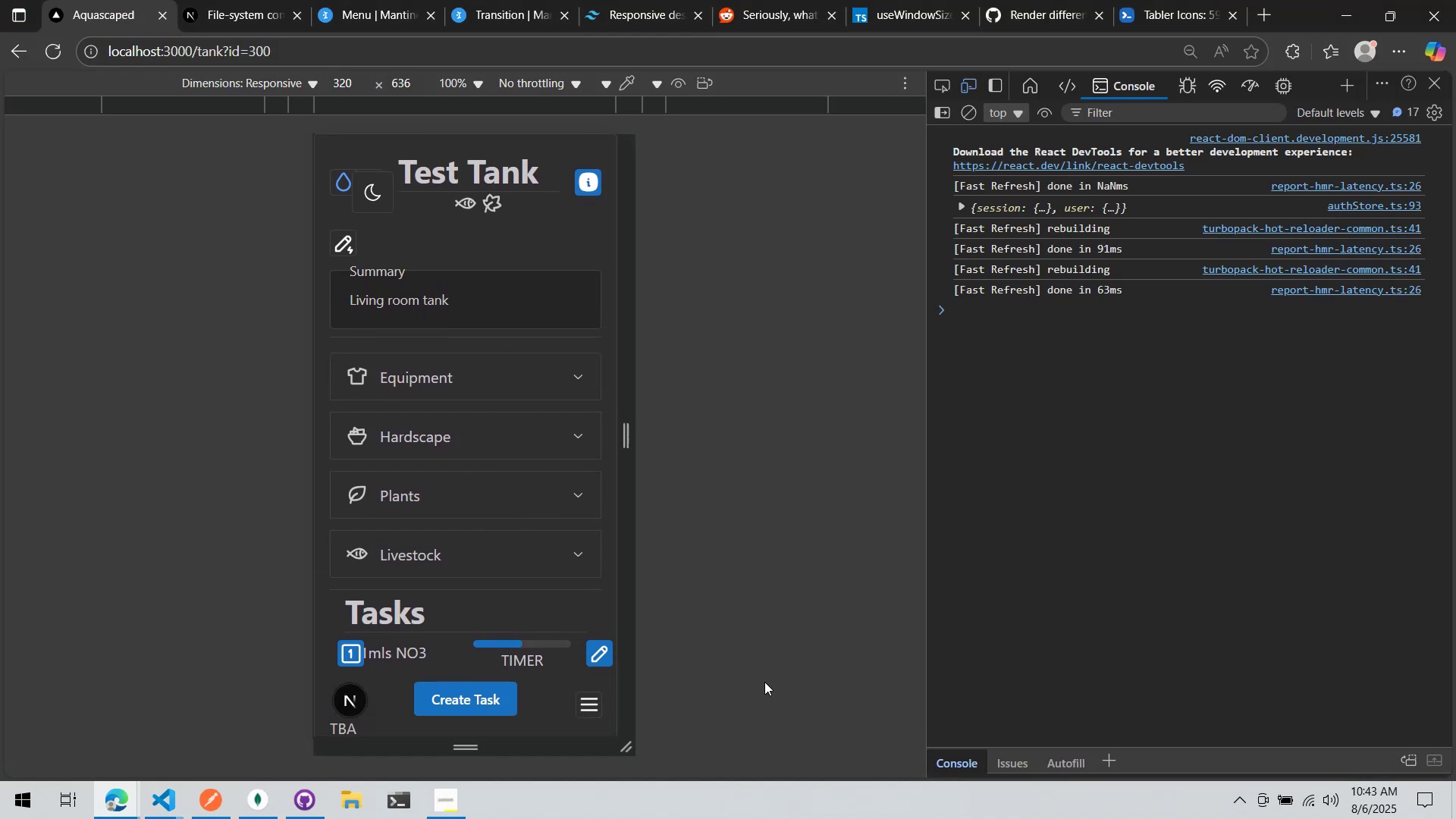 
key(Alt+Tab)
 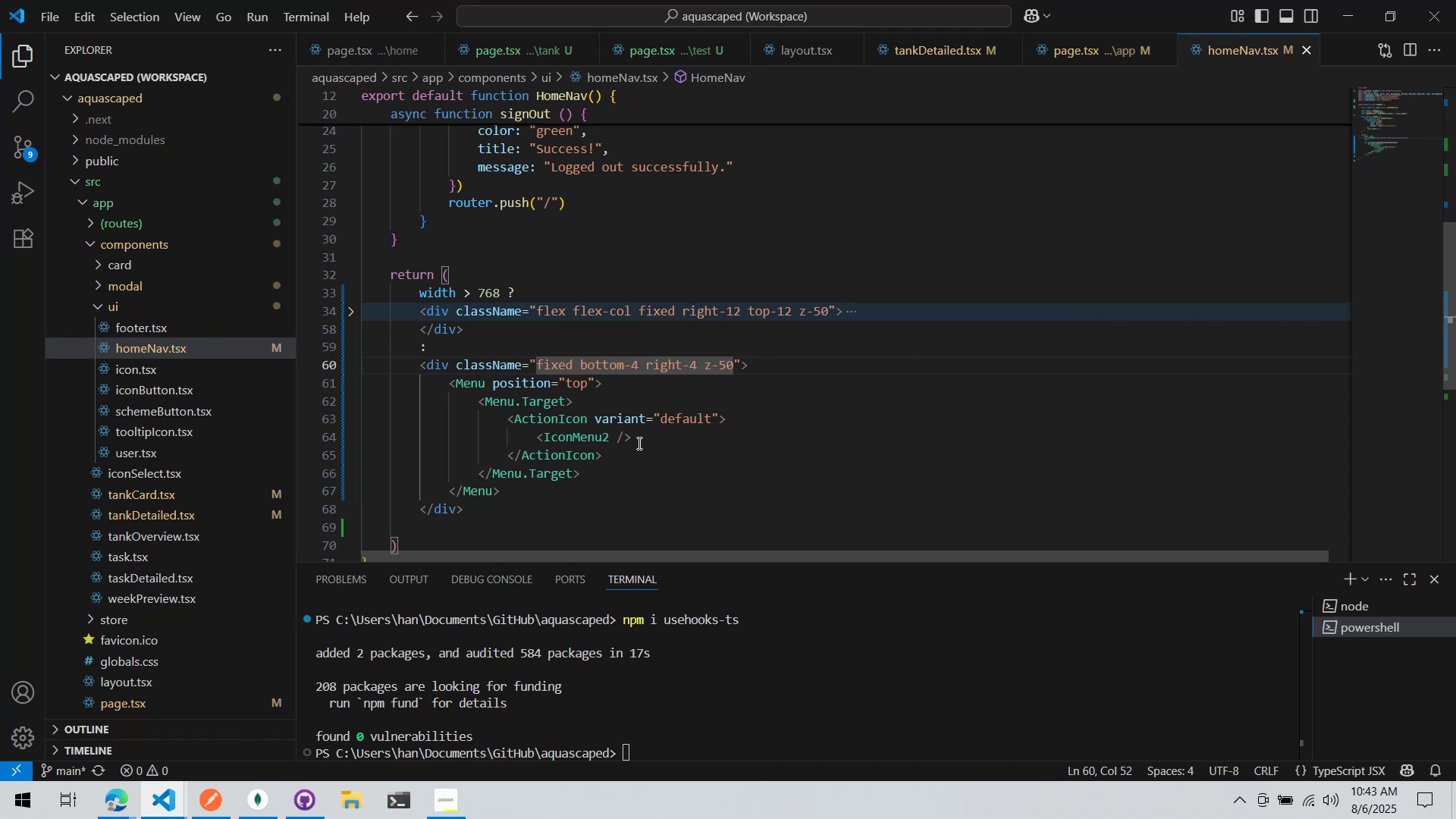 
left_click([619, 438])
 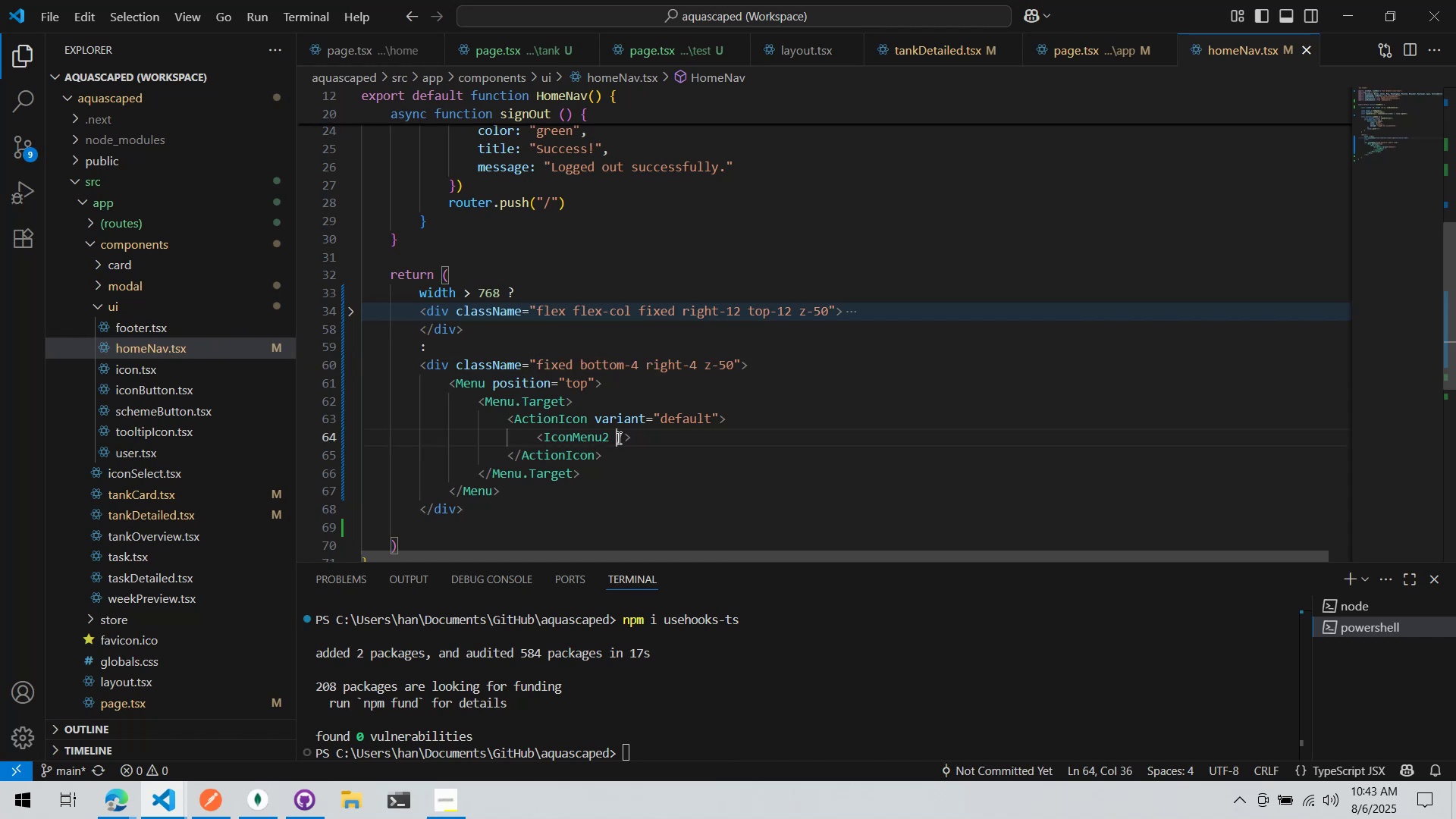 
type(size={24})
 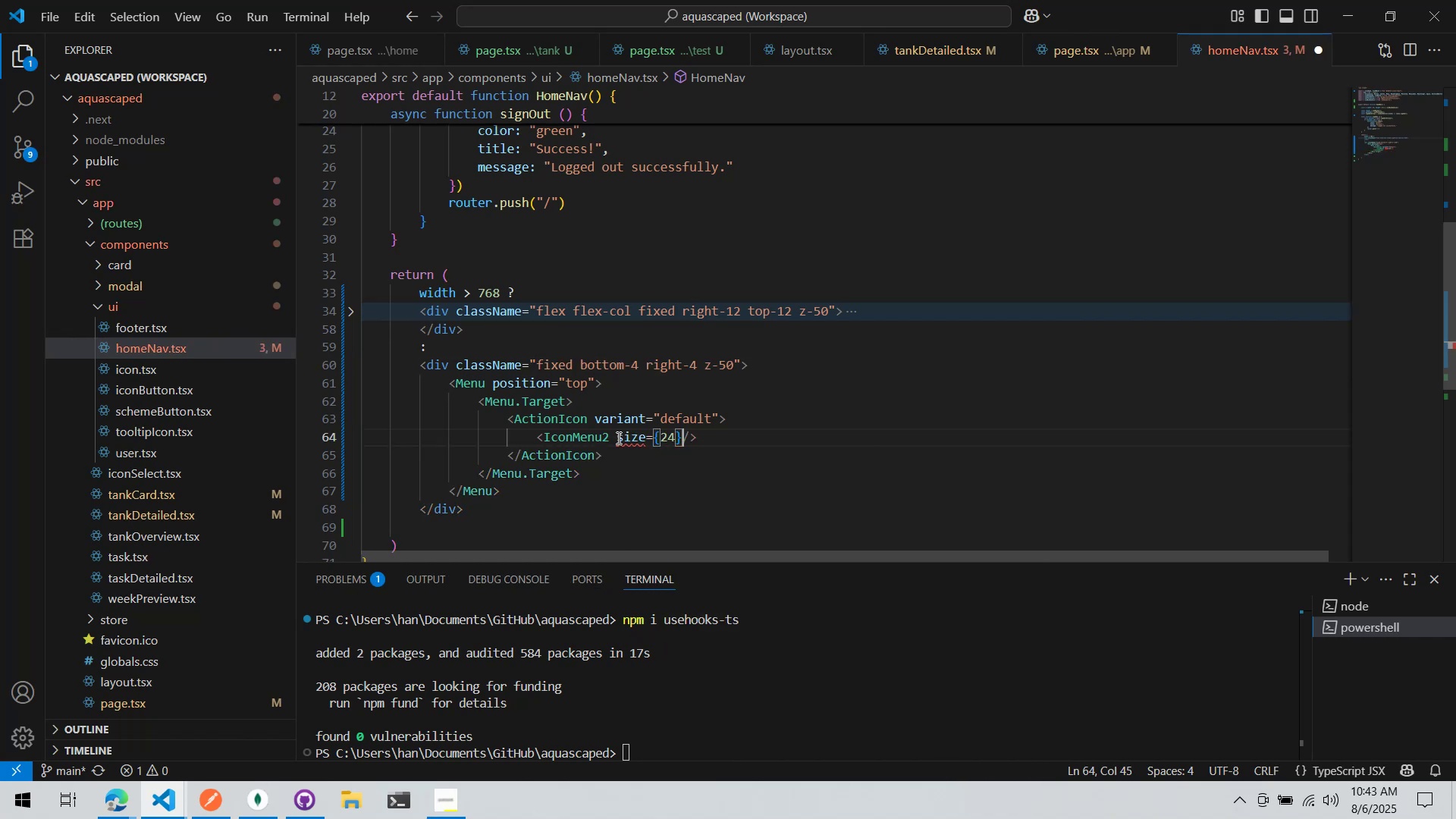 
key(Control+ControlLeft)
 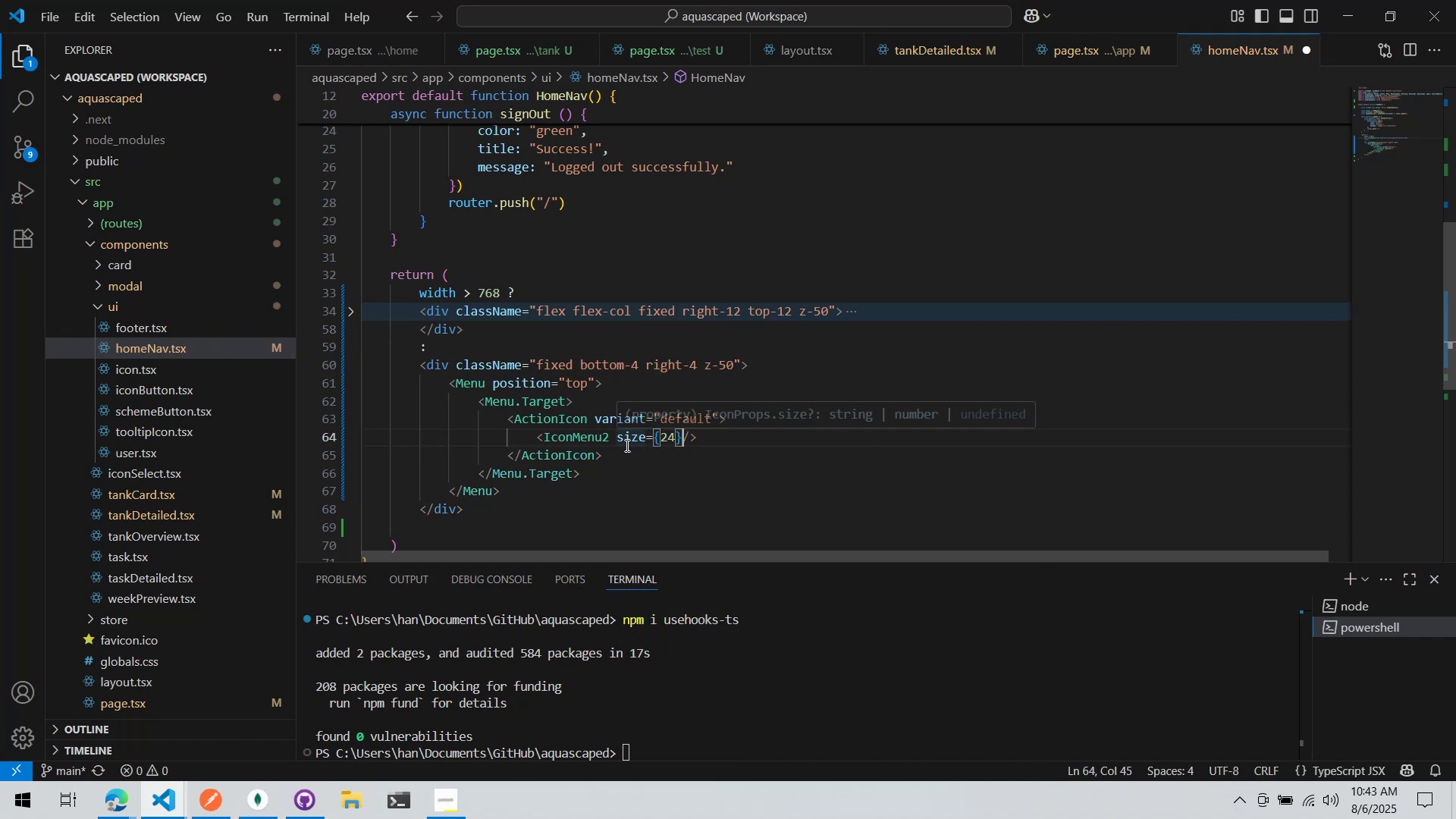 
key(Control+S)
 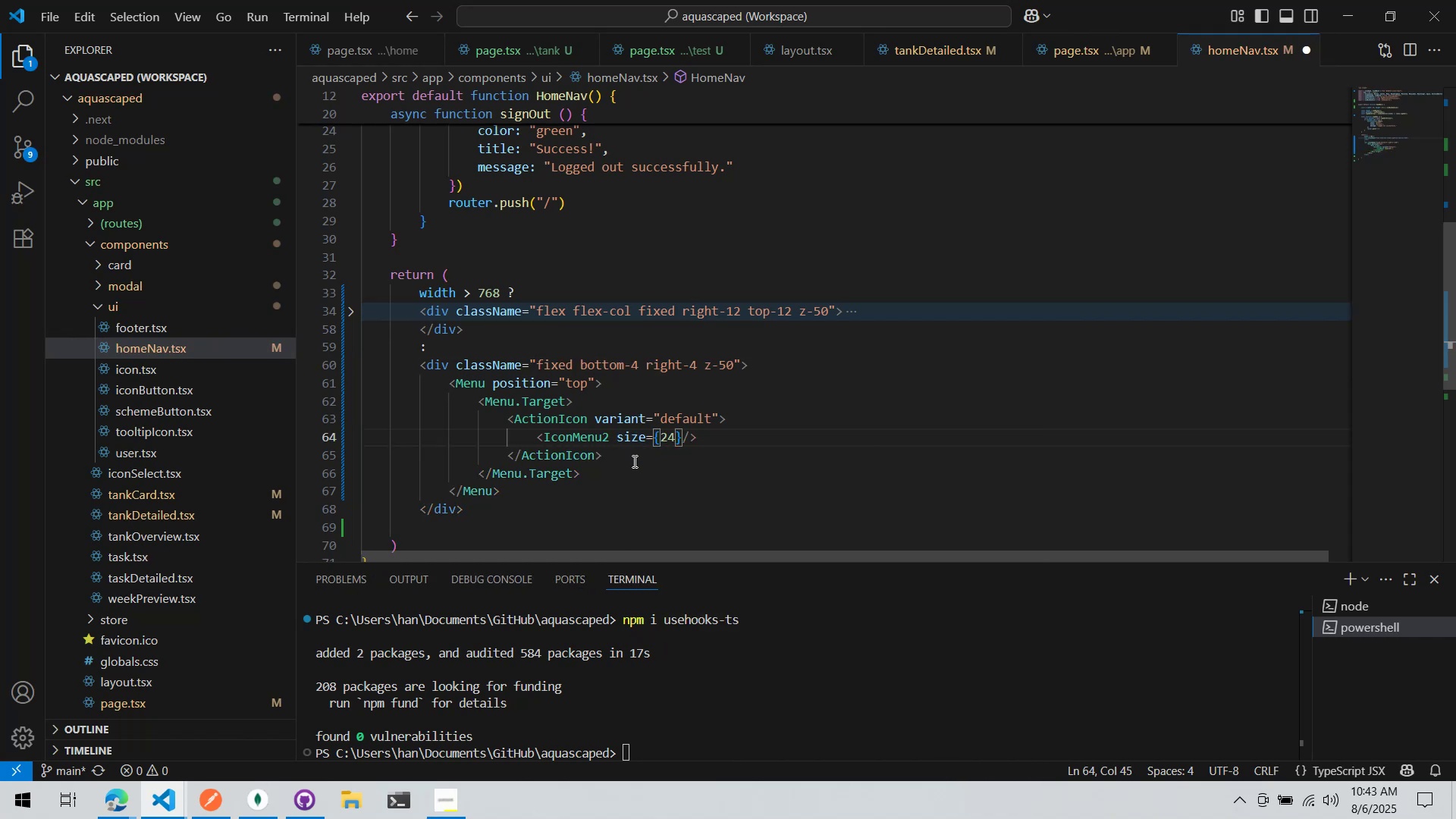 
key(Alt+AltLeft)
 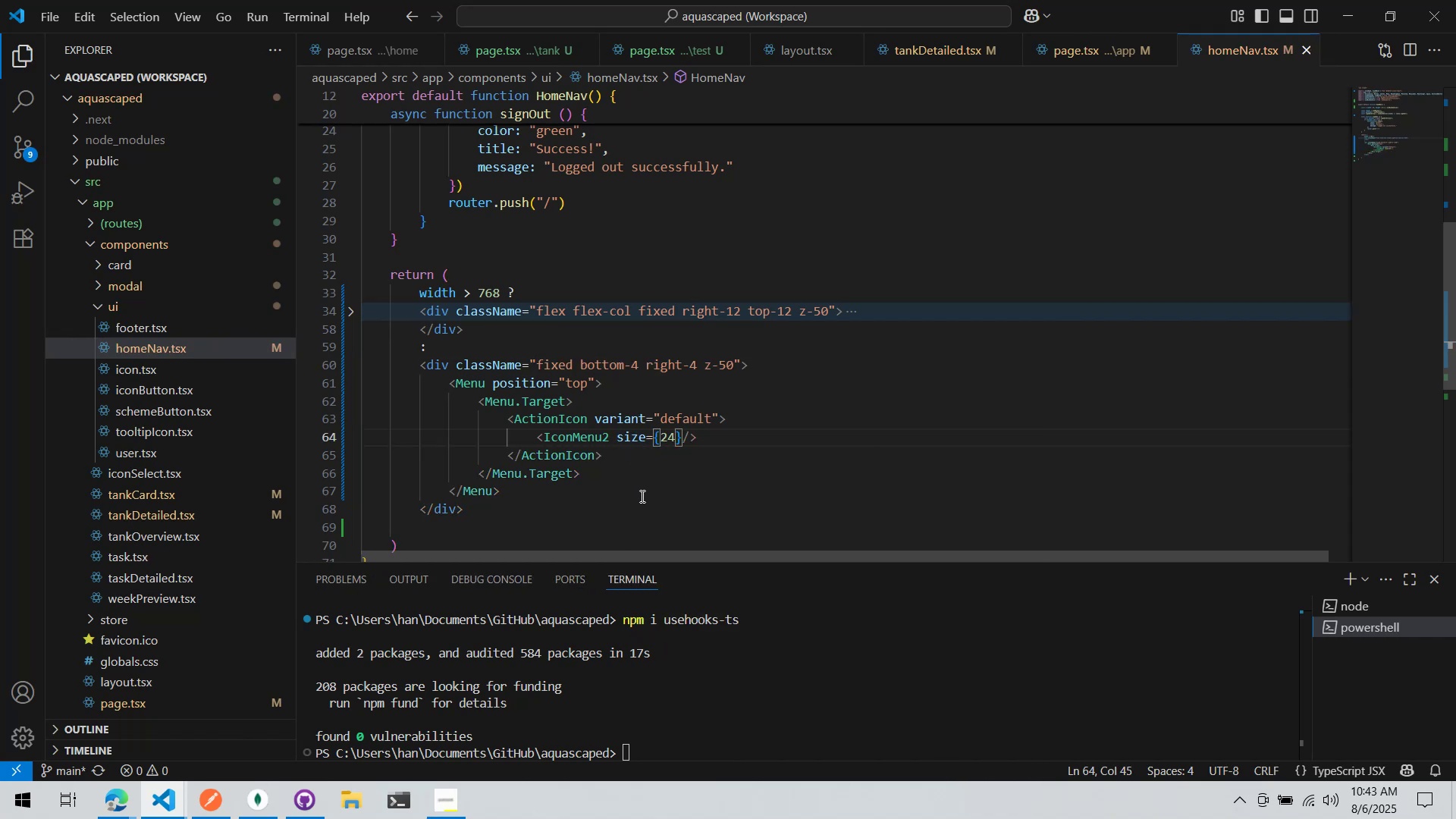 
key(Alt+Tab)
 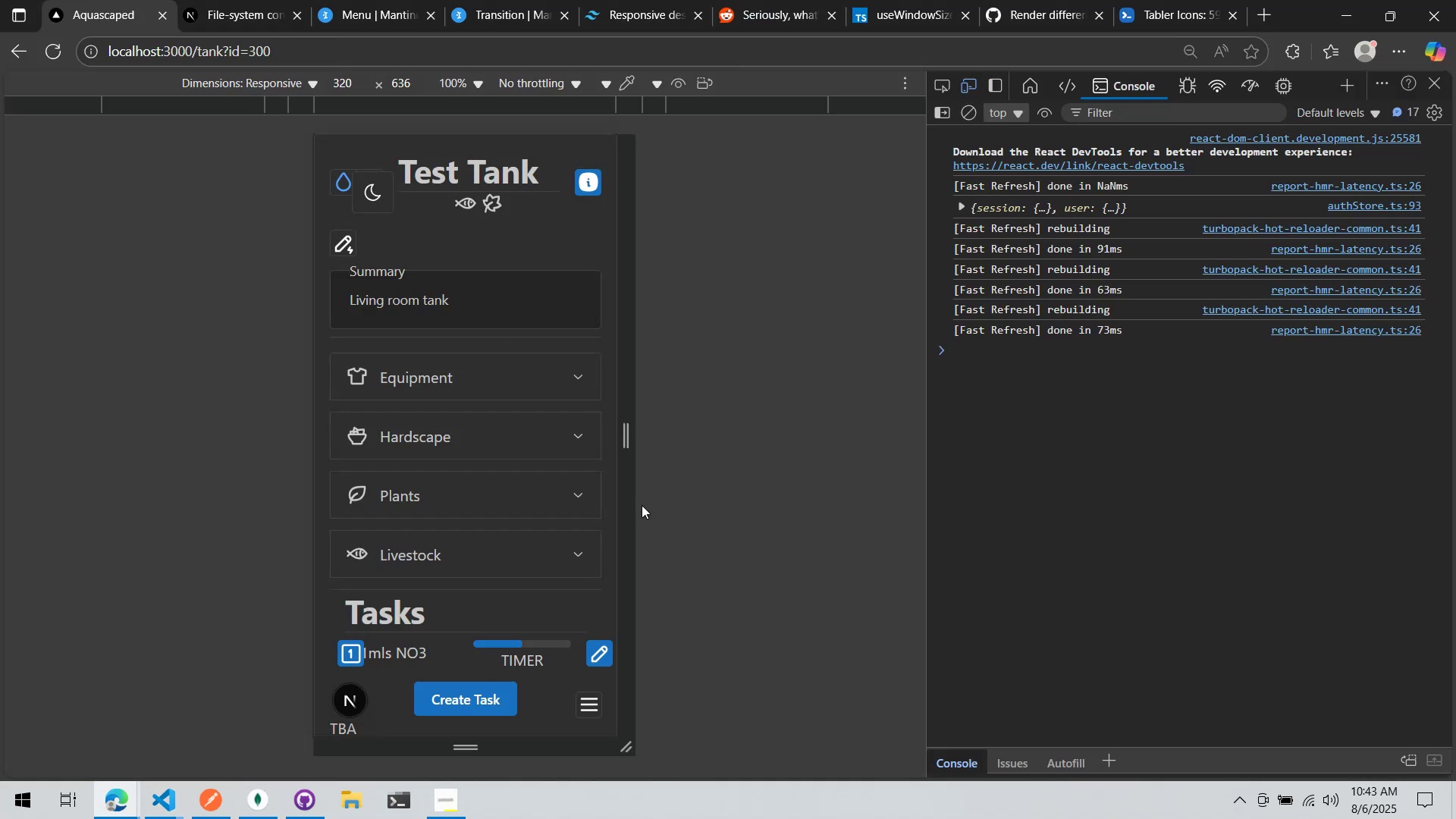 
key(Alt+AltLeft)
 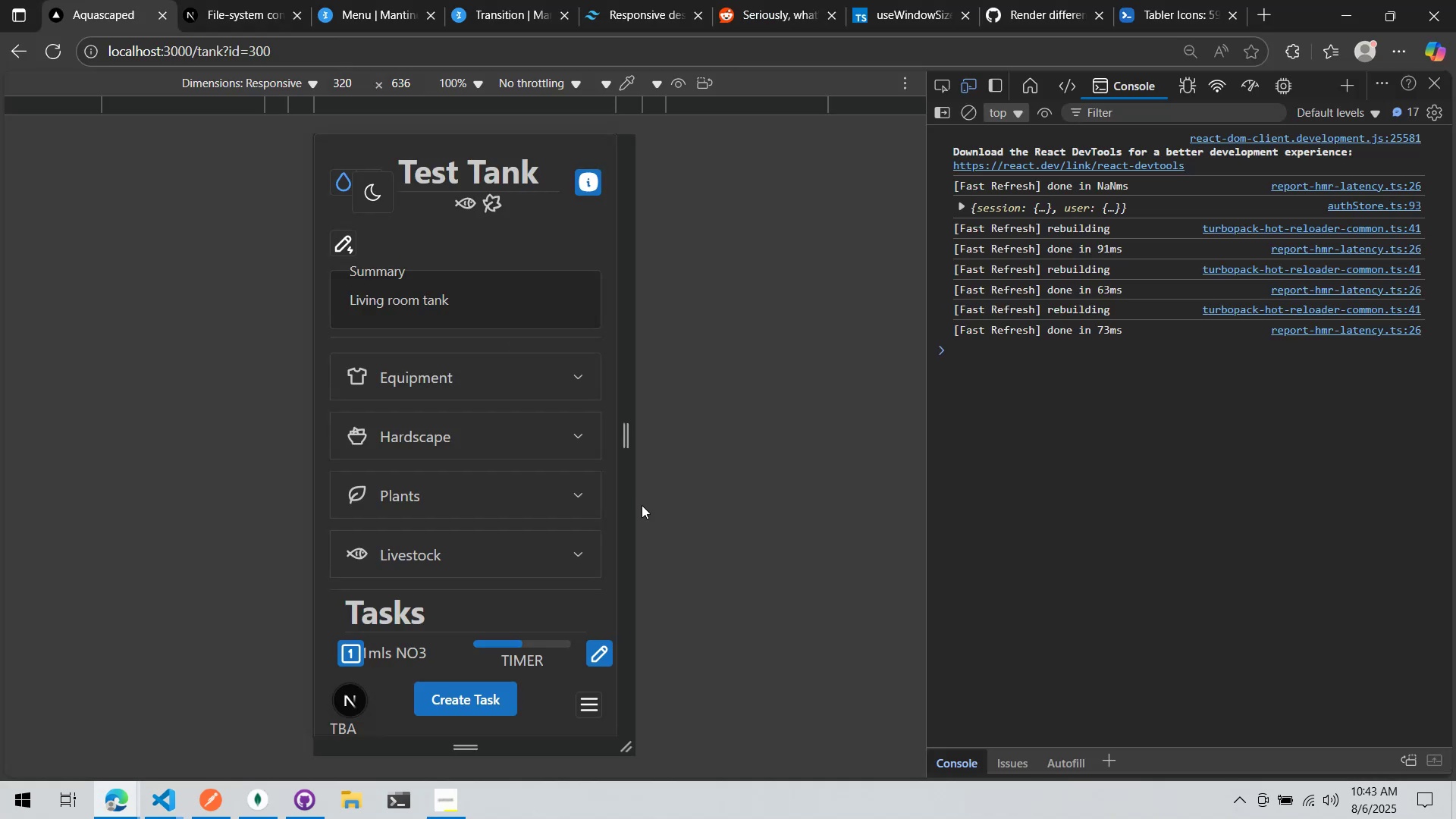 
key(Alt+Tab)
 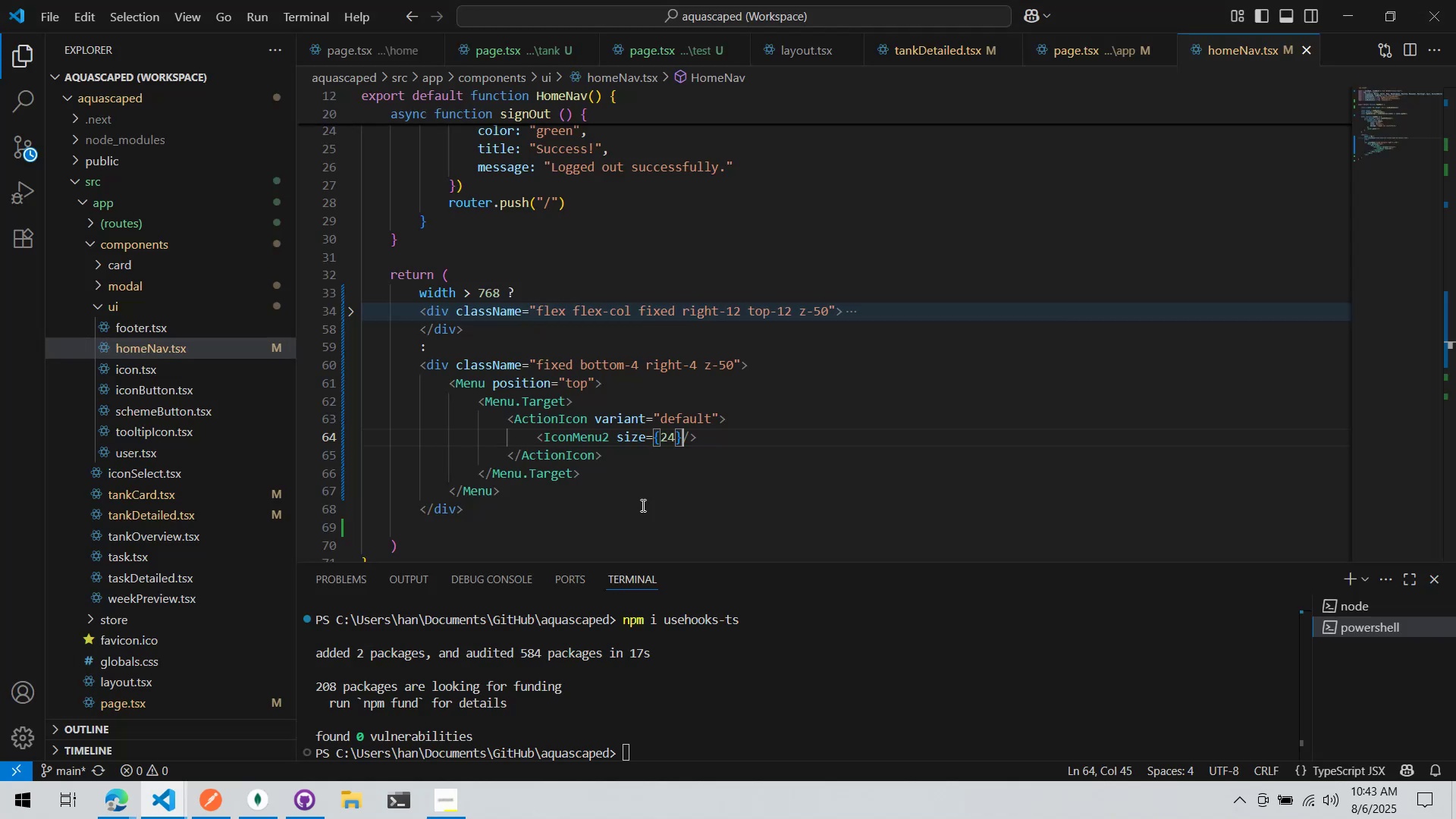 
key(ArrowLeft)
 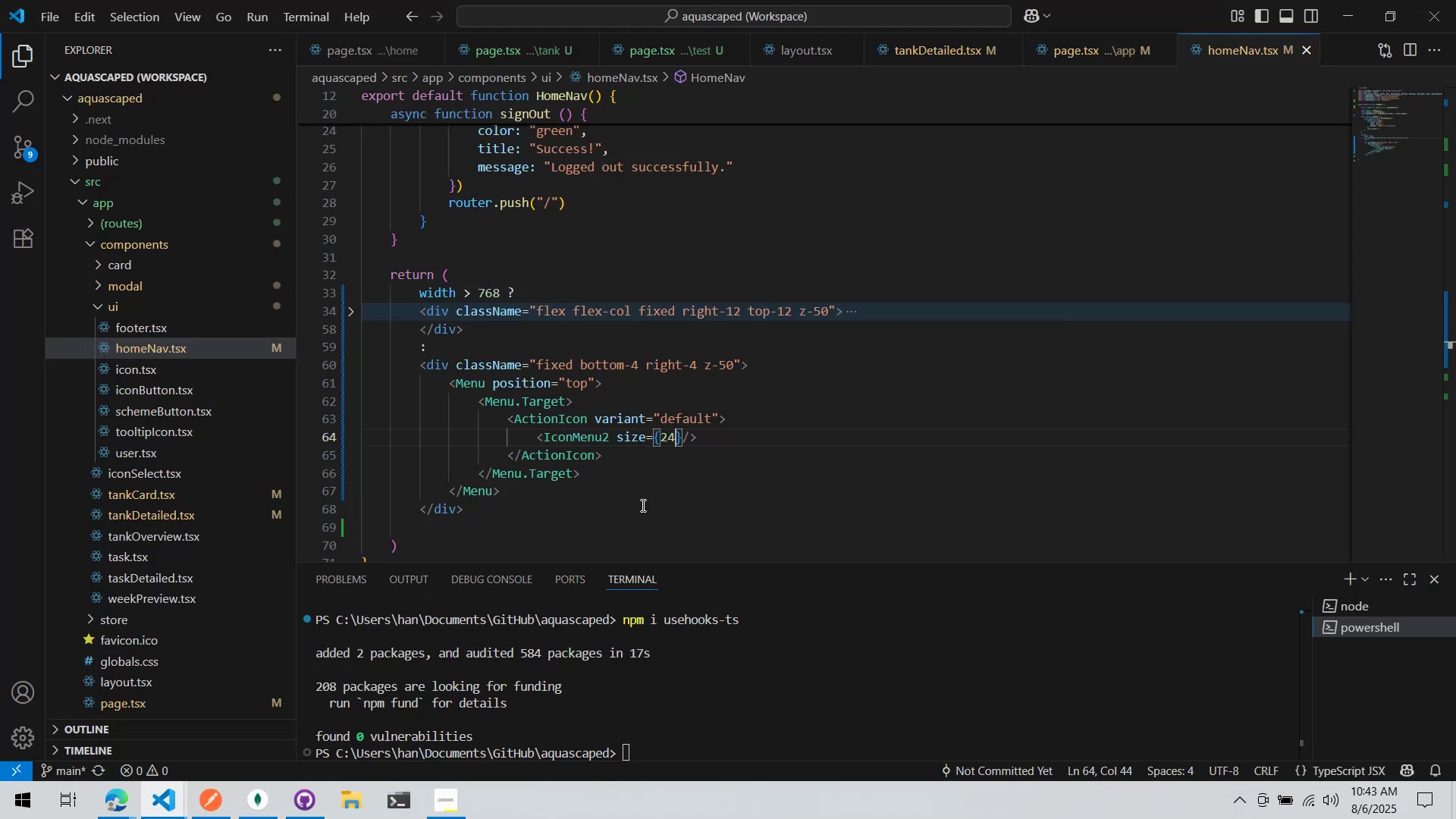 
key(Backspace)
key(Backspace)
type(32)
 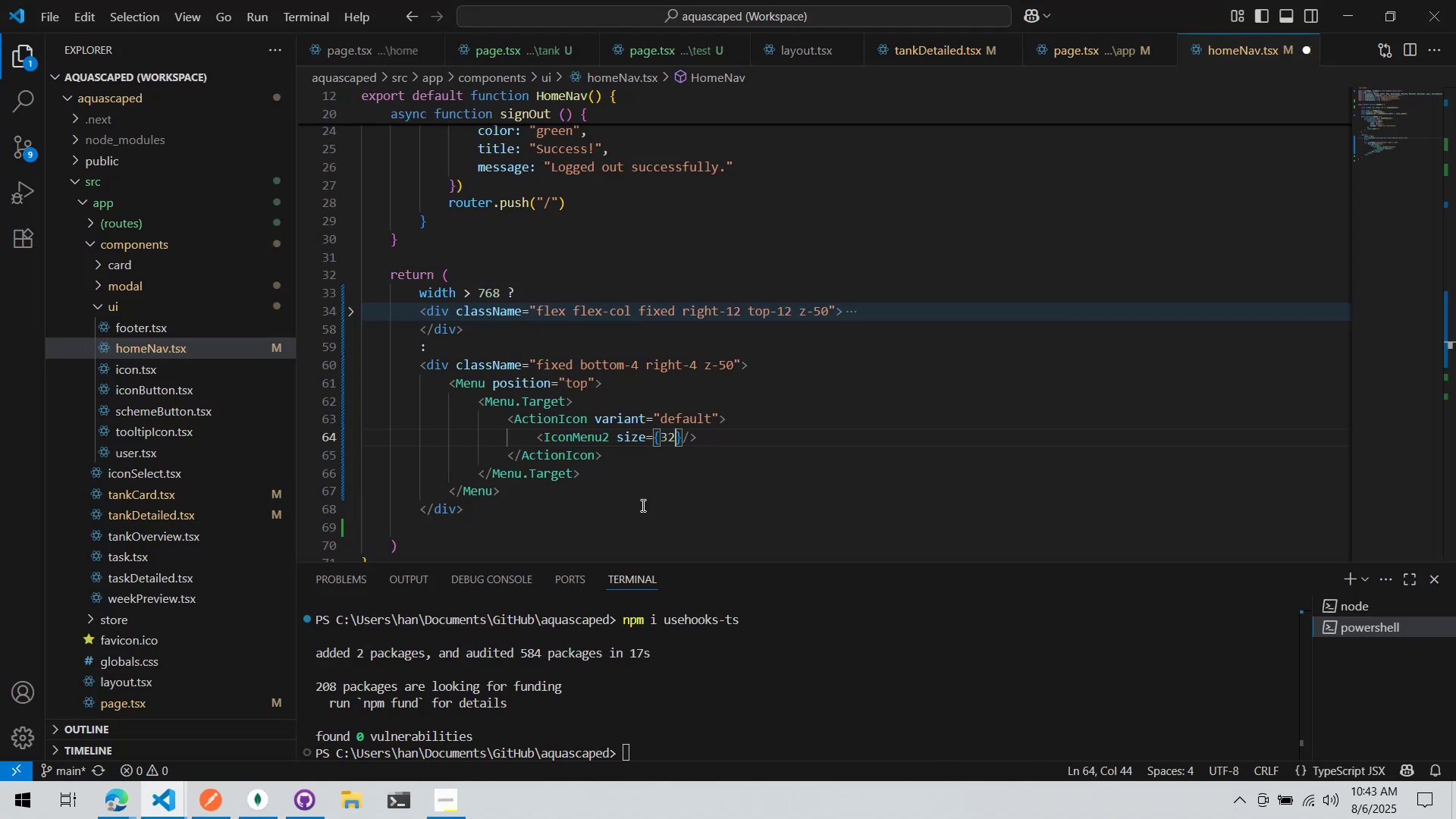 
key(Control+ControlLeft)
 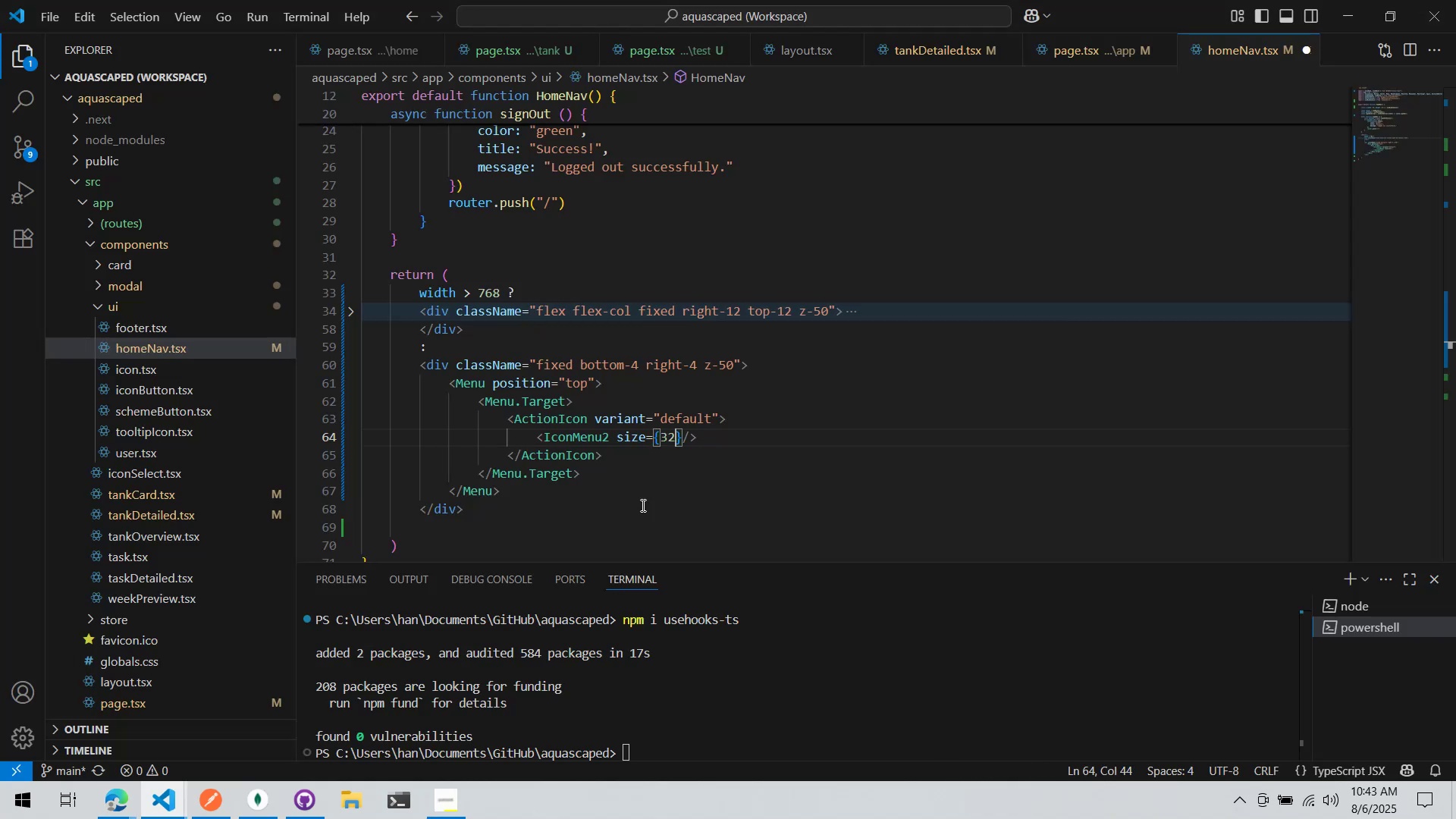 
key(Control+S)
 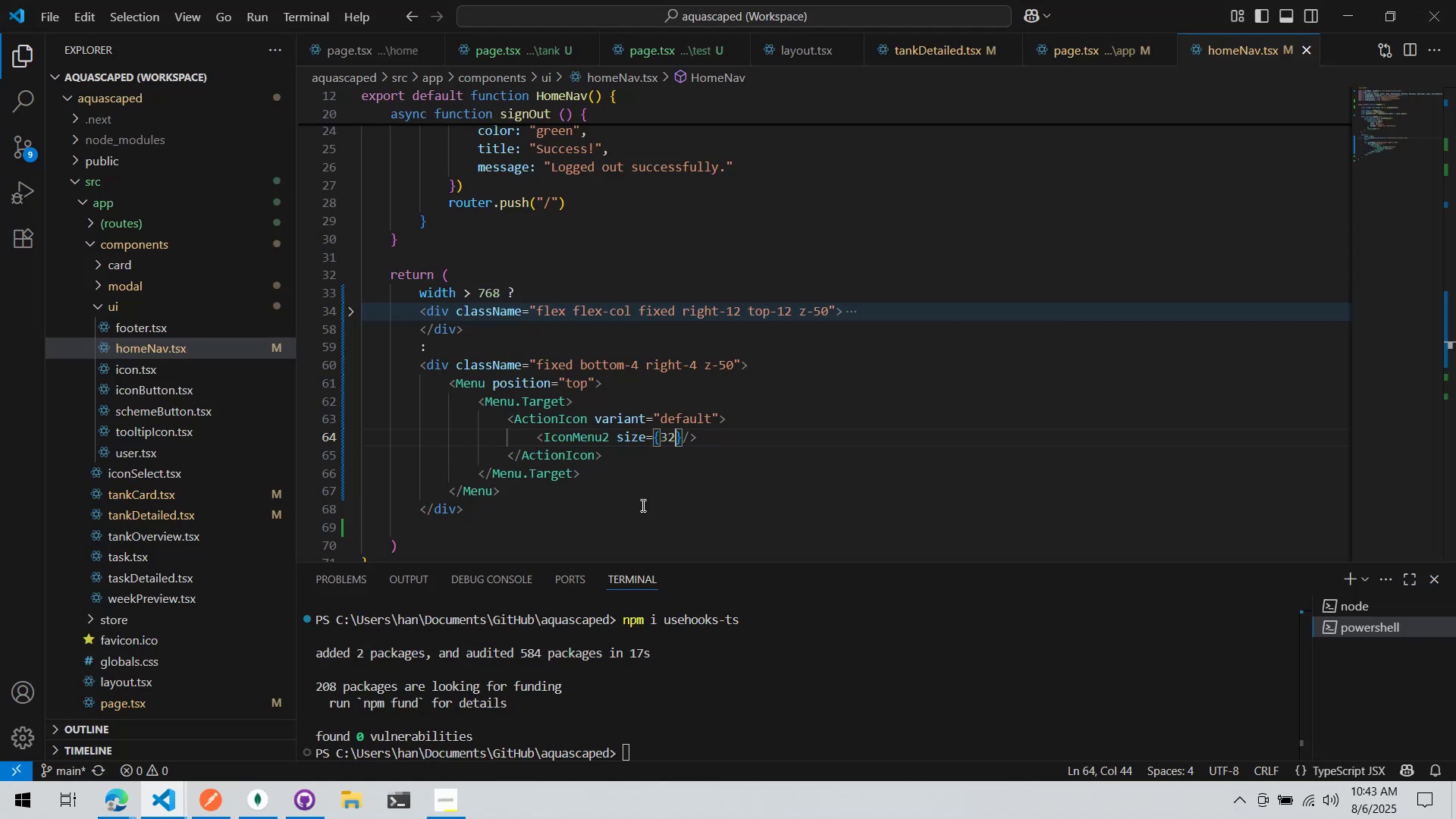 
key(Alt+AltLeft)
 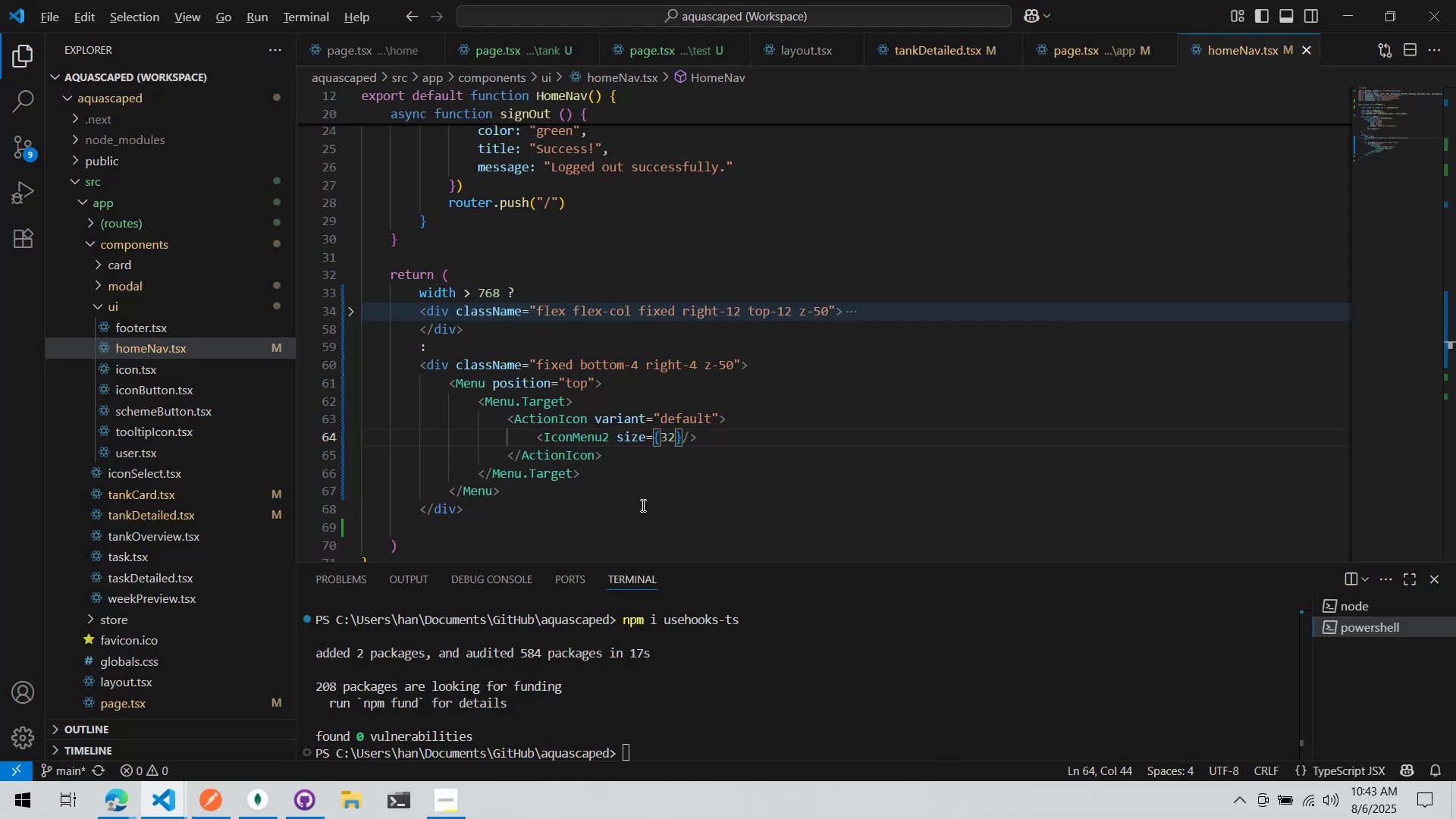 
key(Alt+Tab)
 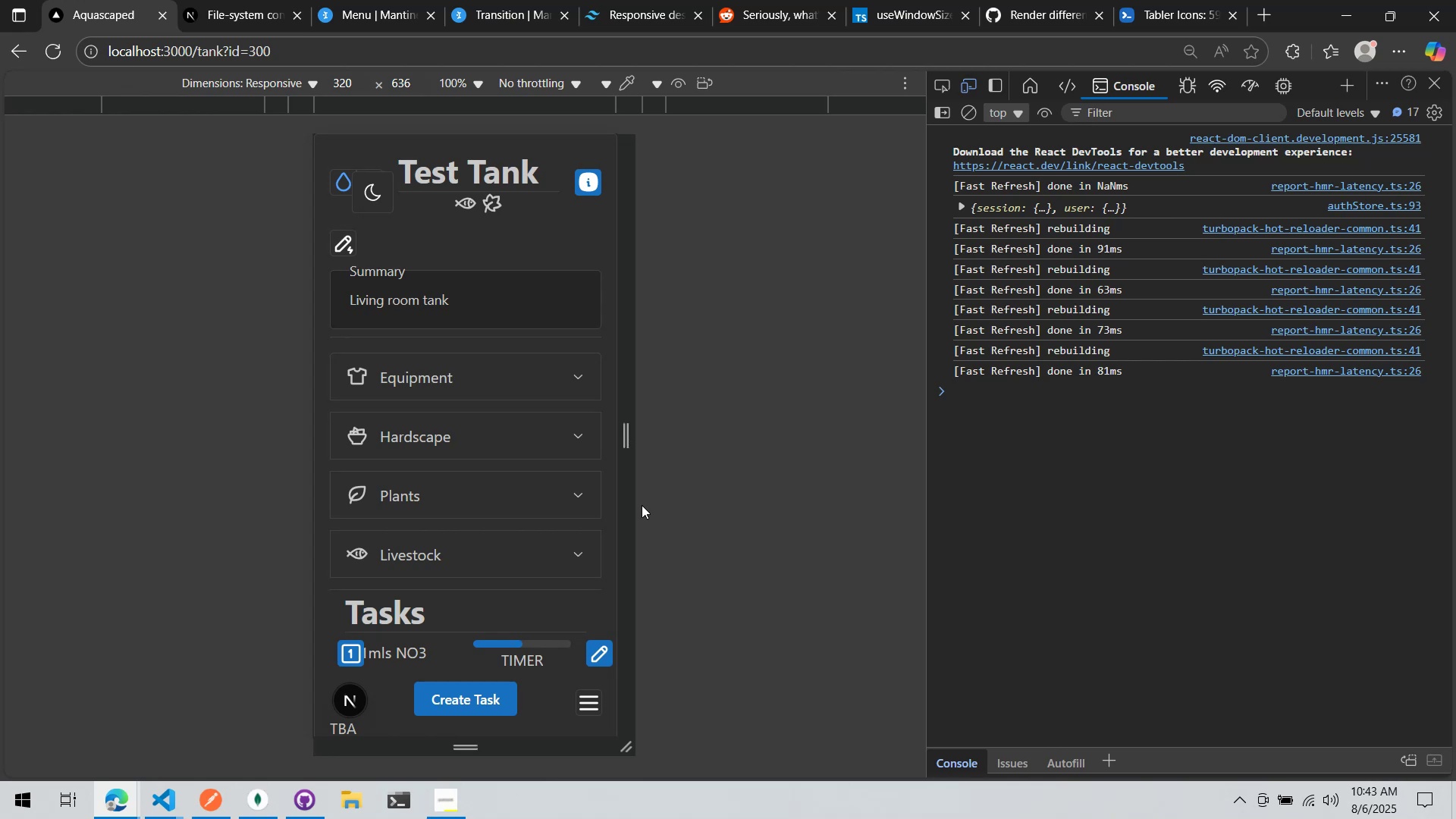 
key(Alt+AltLeft)
 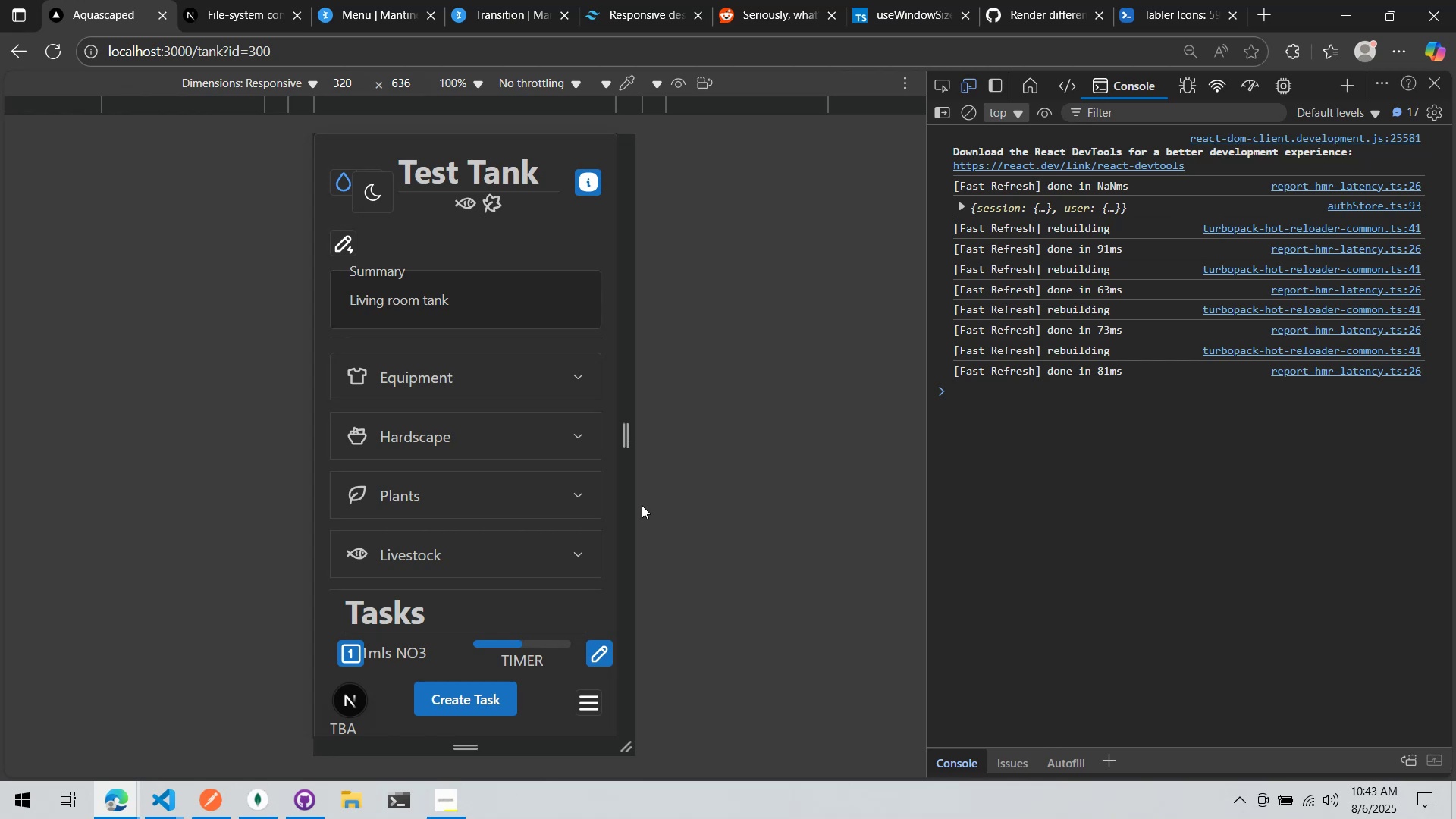 
key(Alt+Tab)
 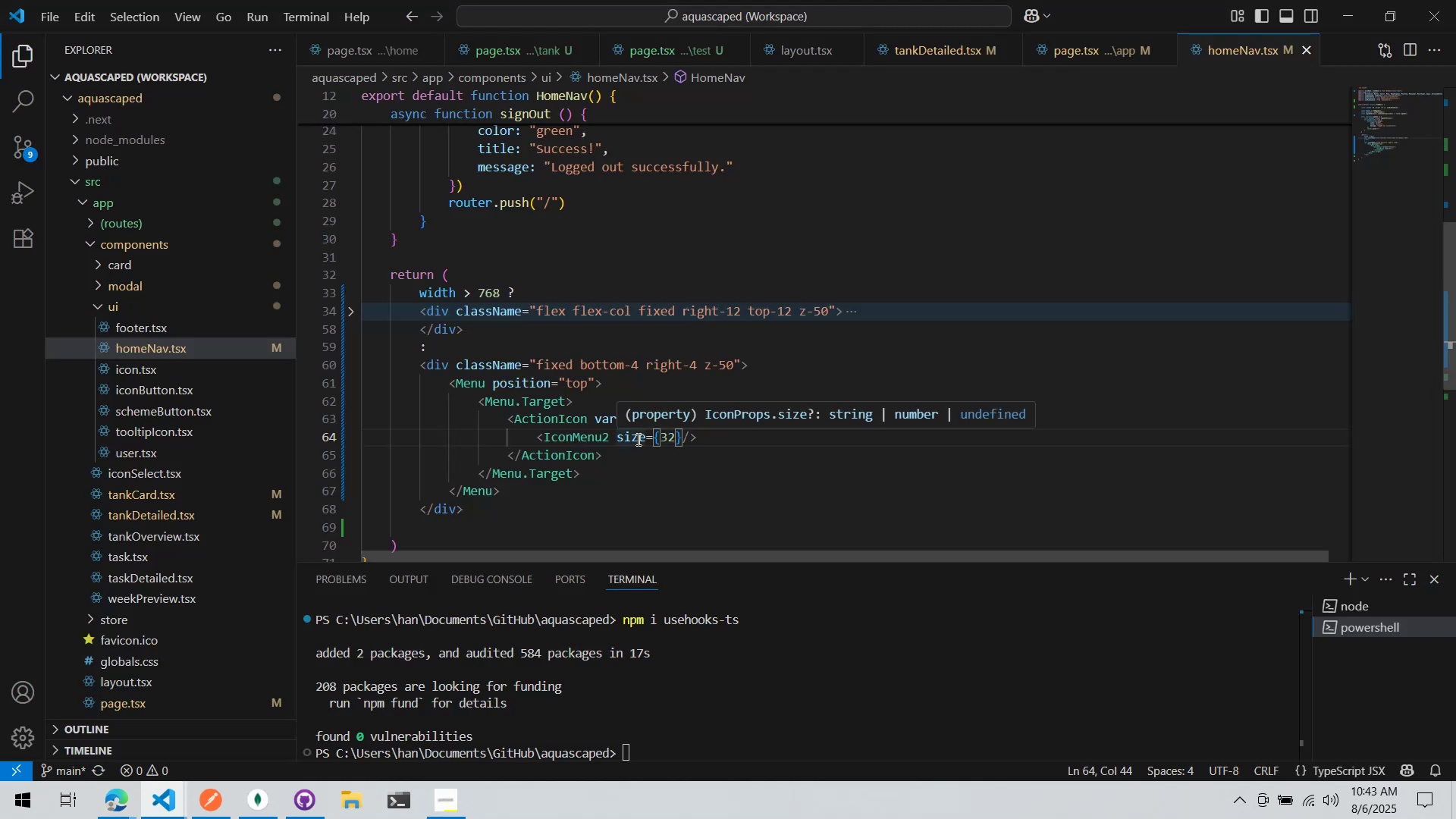 
left_click_drag(start_coordinate=[611, 442], to_coordinate=[679, 435])
 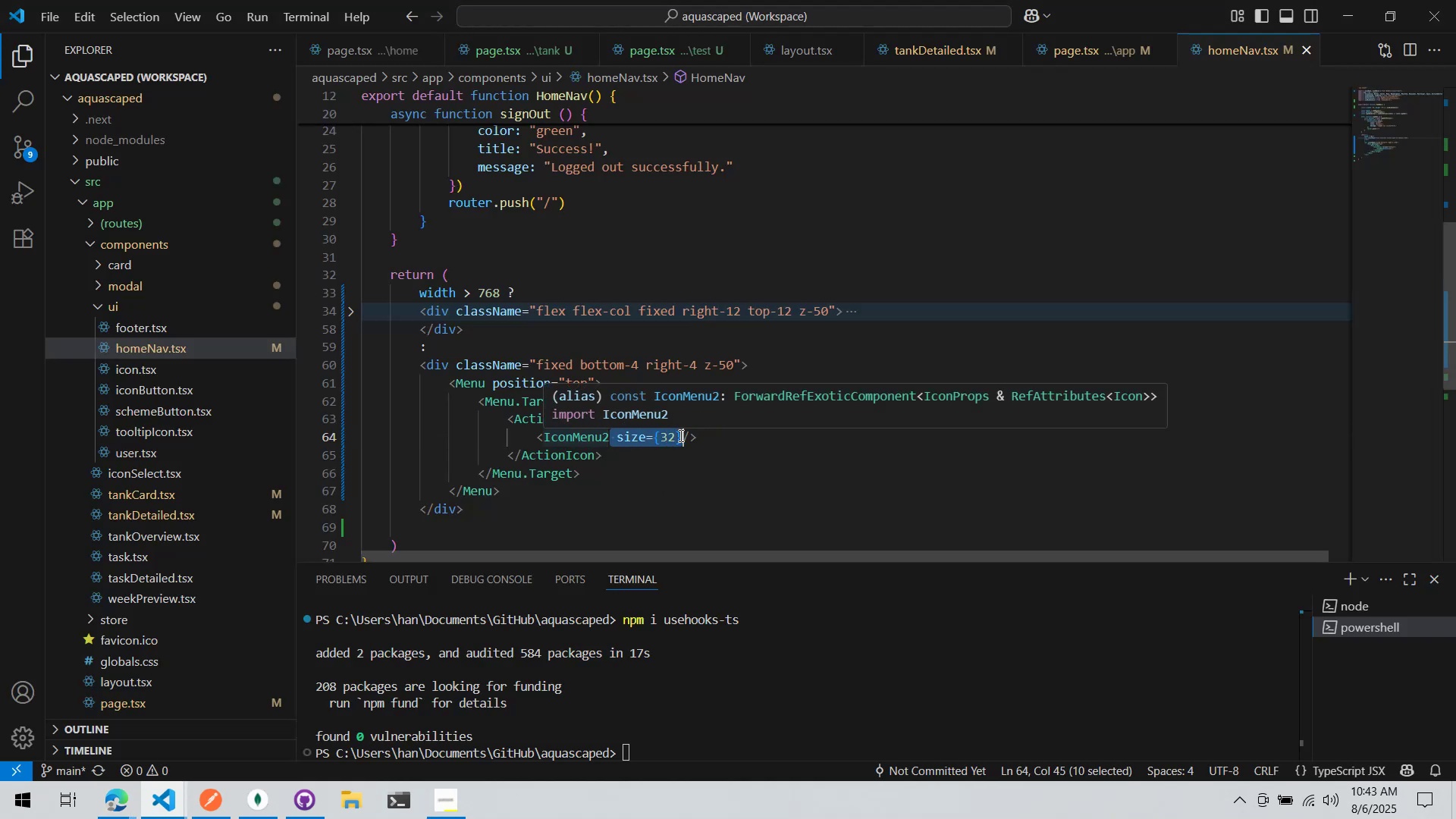 
key(Control+ControlLeft)
 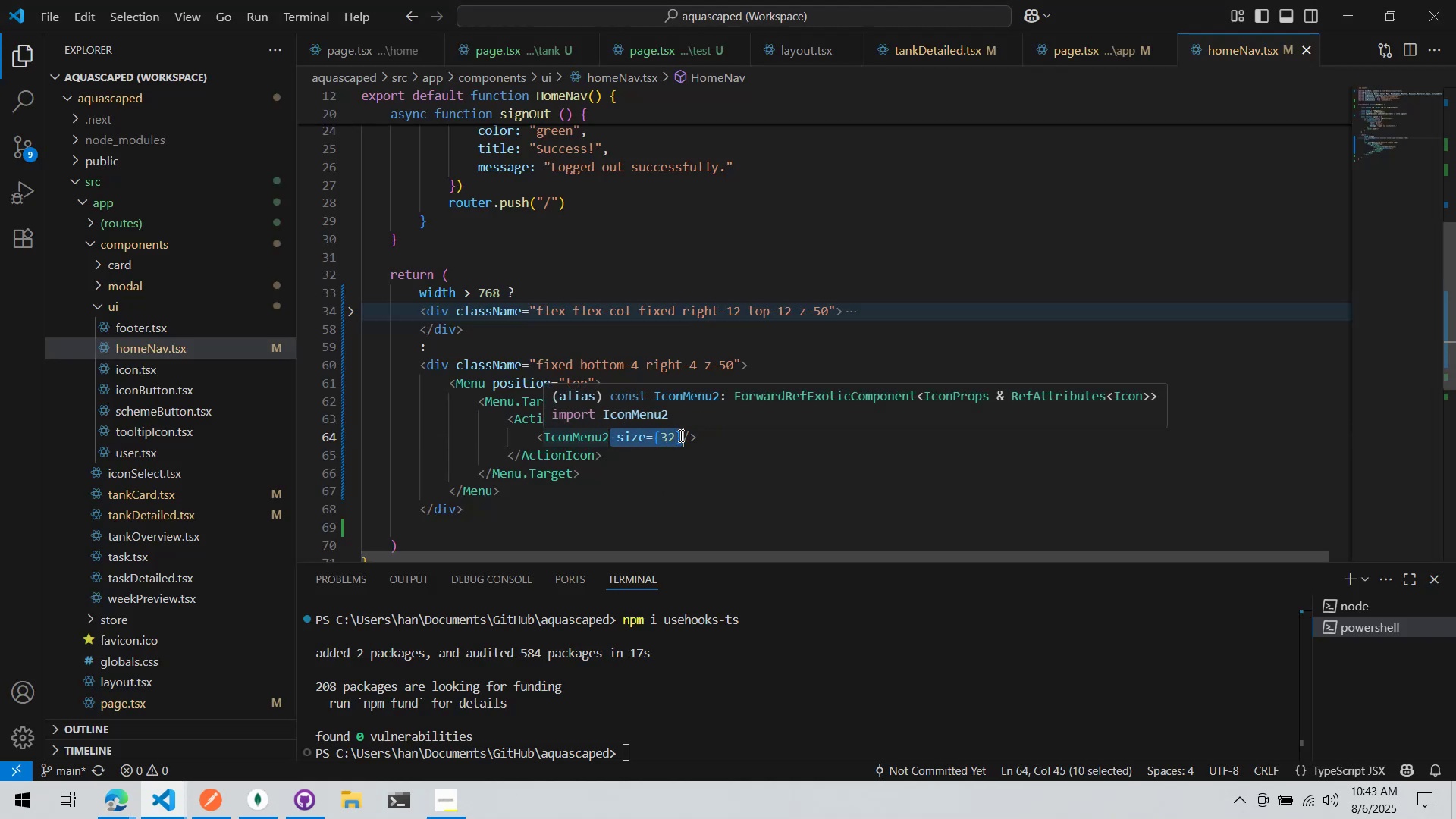 
key(Control+X)
 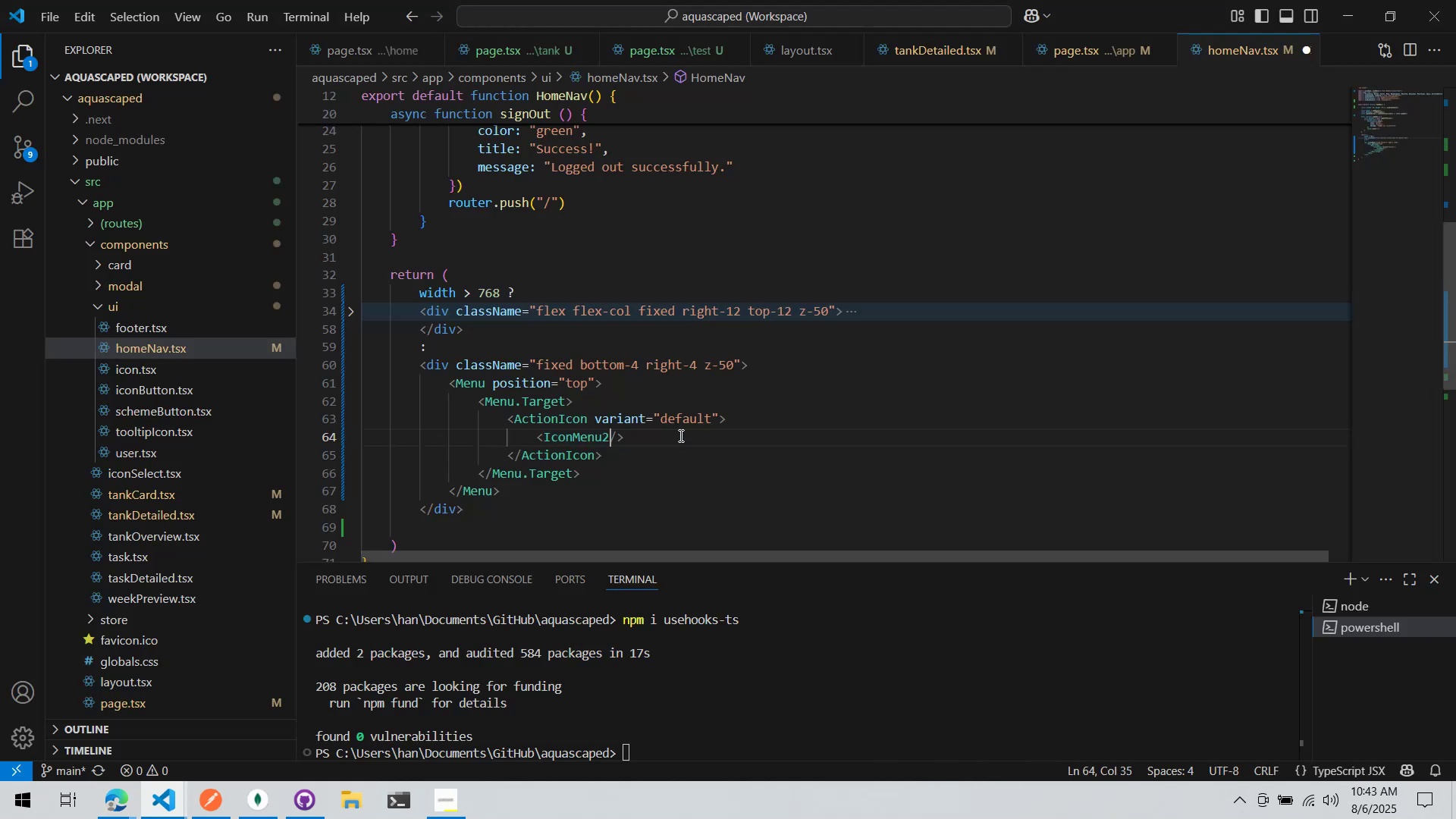 
key(Control+ControlLeft)
 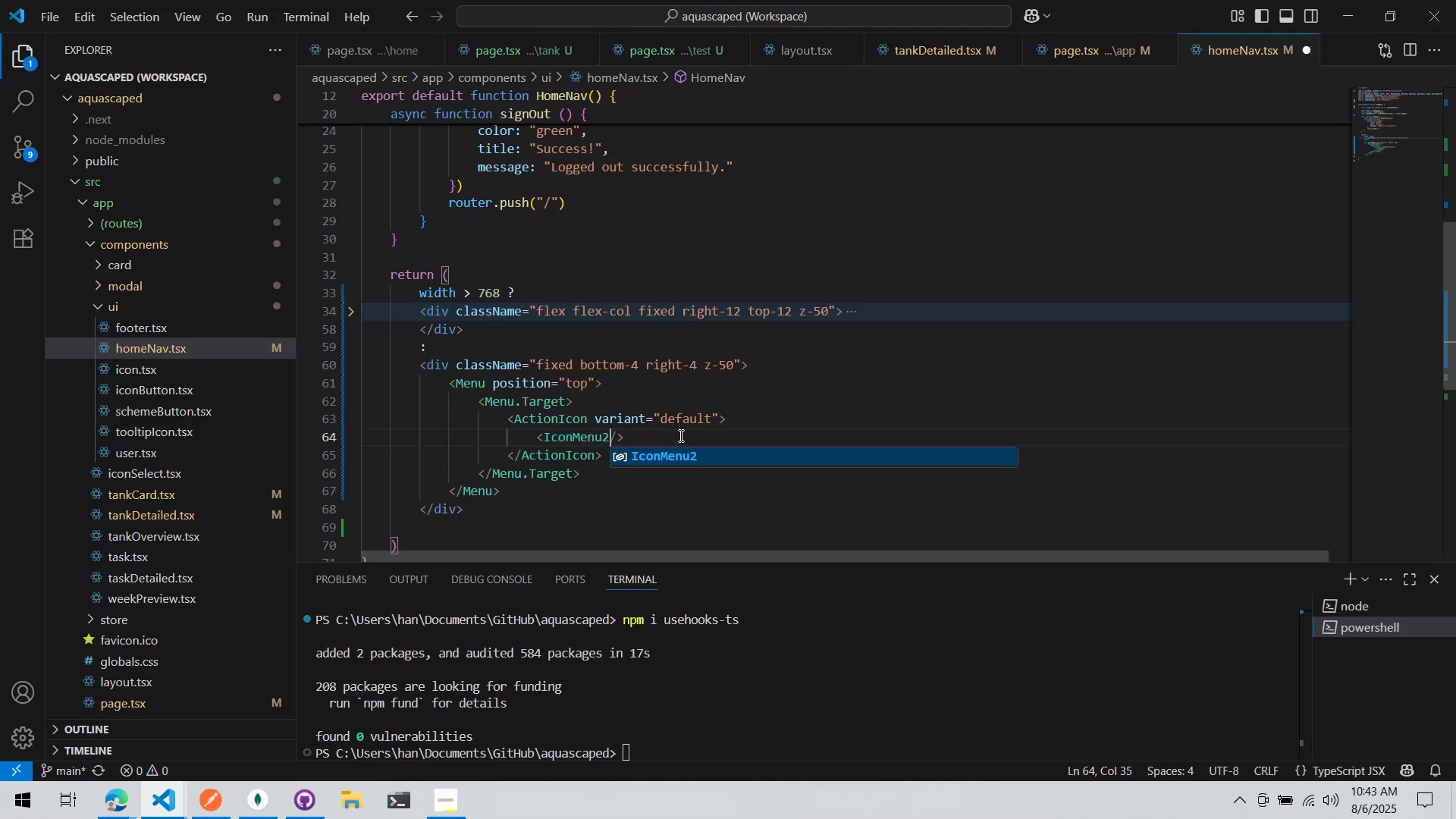 
key(Control+S)
 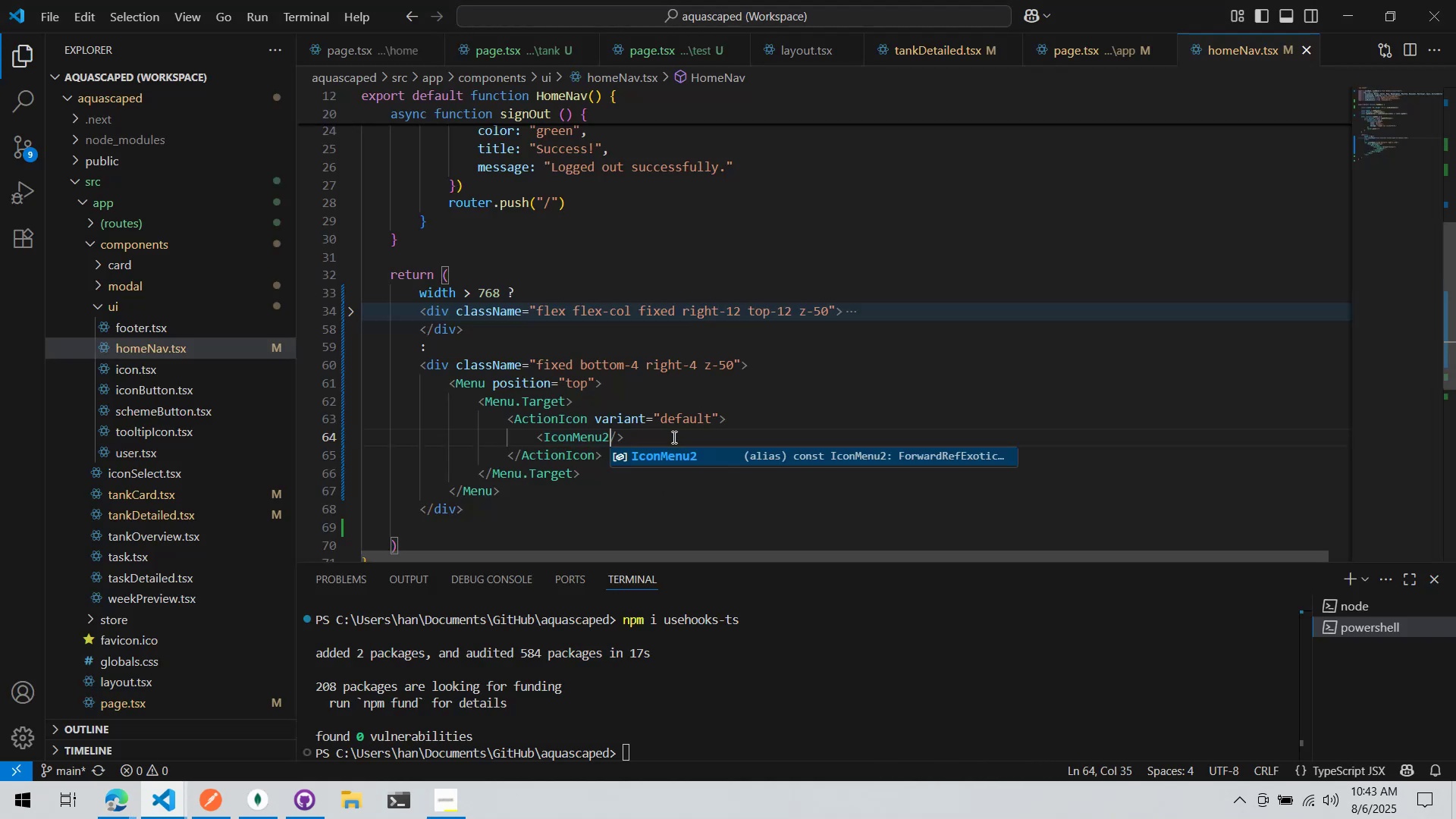 
key(Alt+AltLeft)
 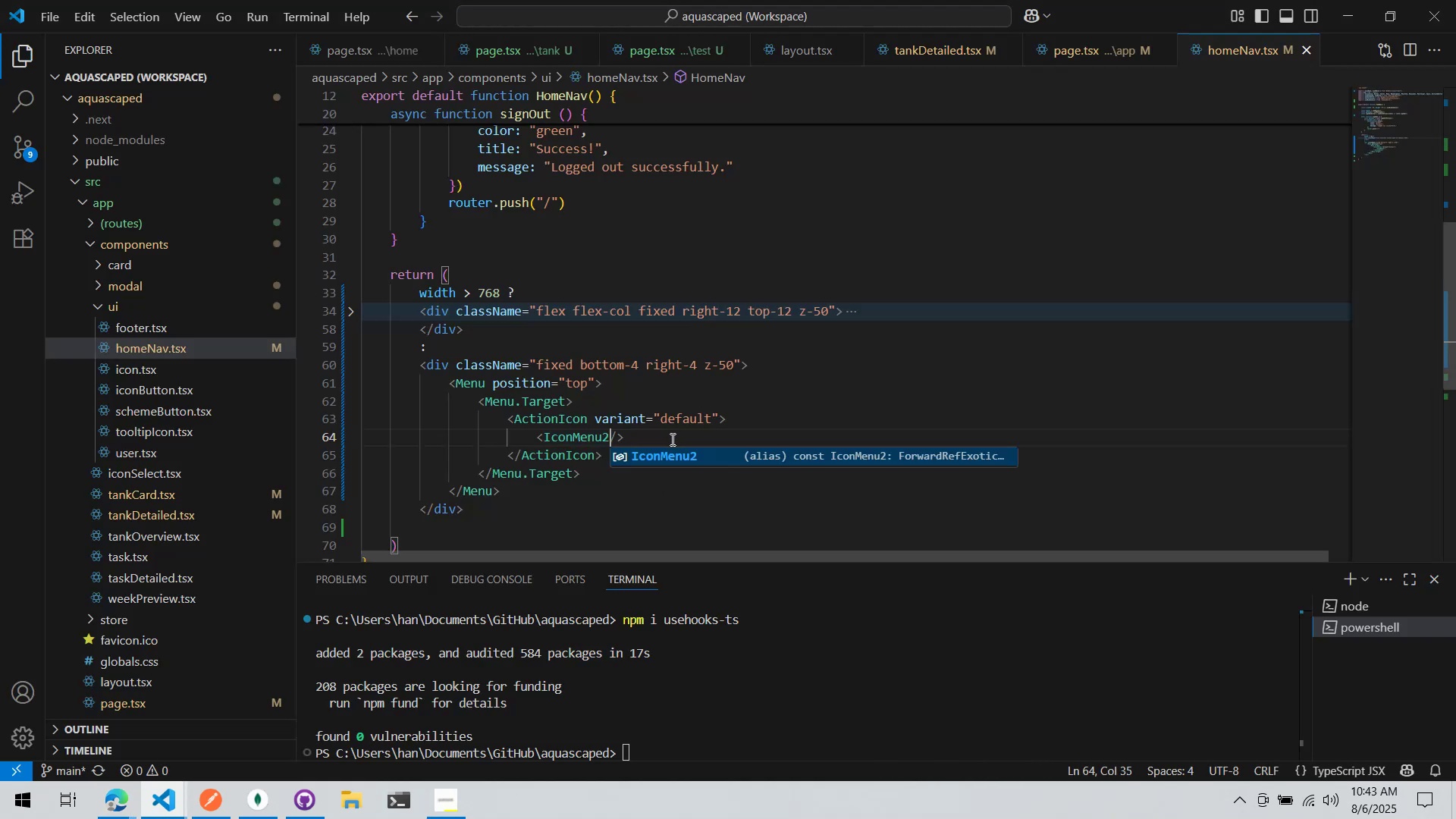 
key(Alt+Tab)
 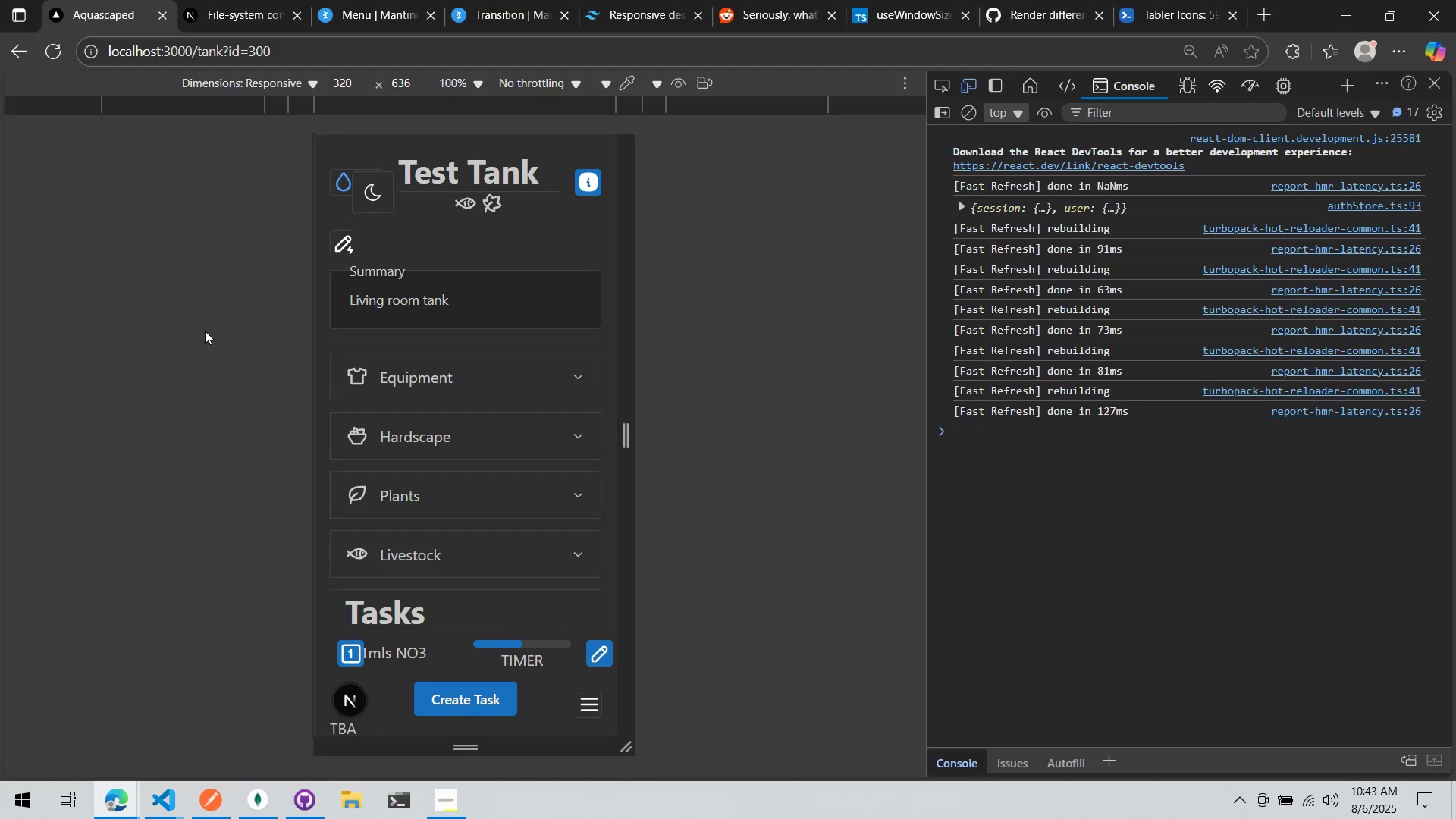 
left_click([332, 0])
 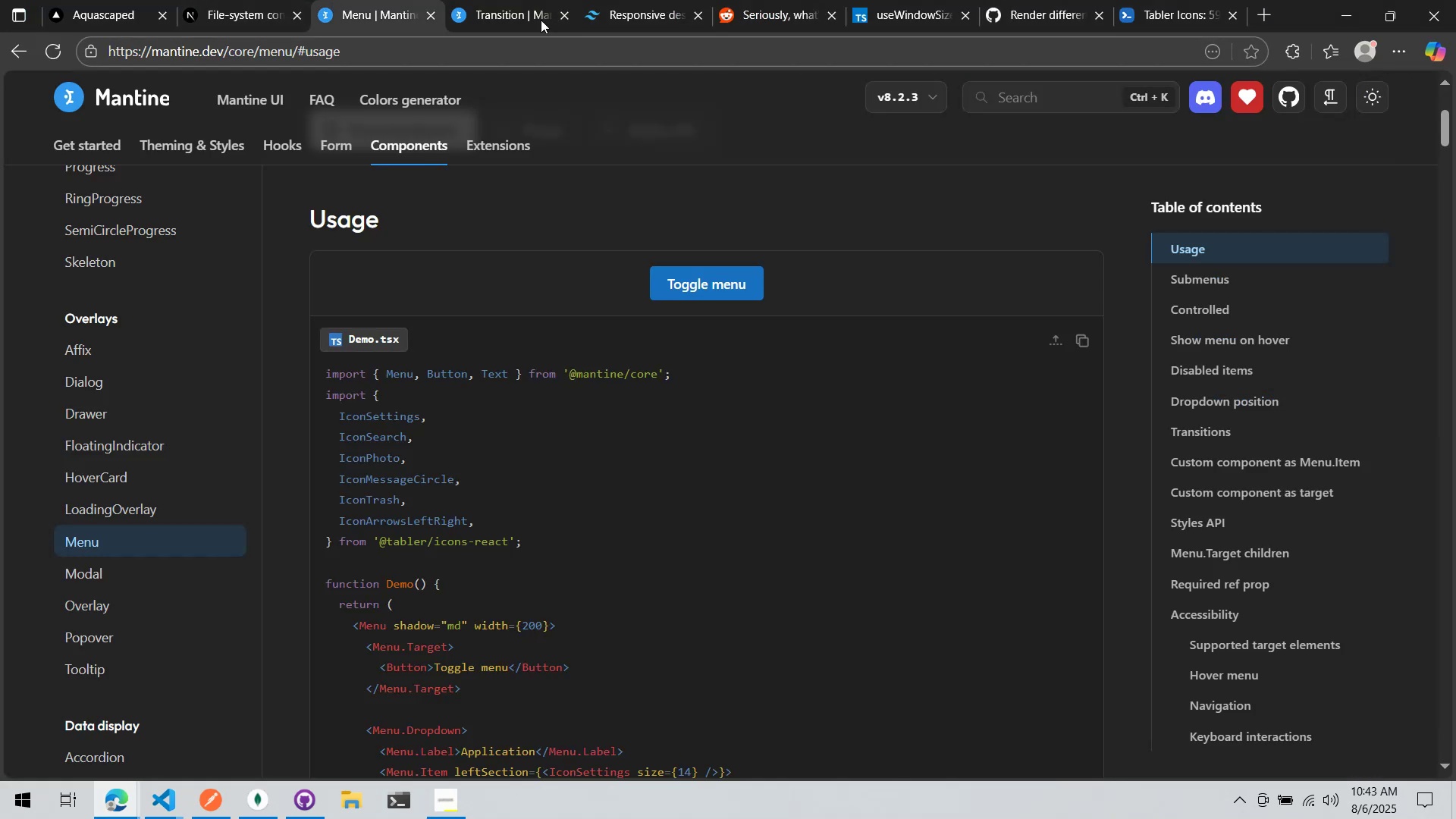 
left_click([532, 5])
 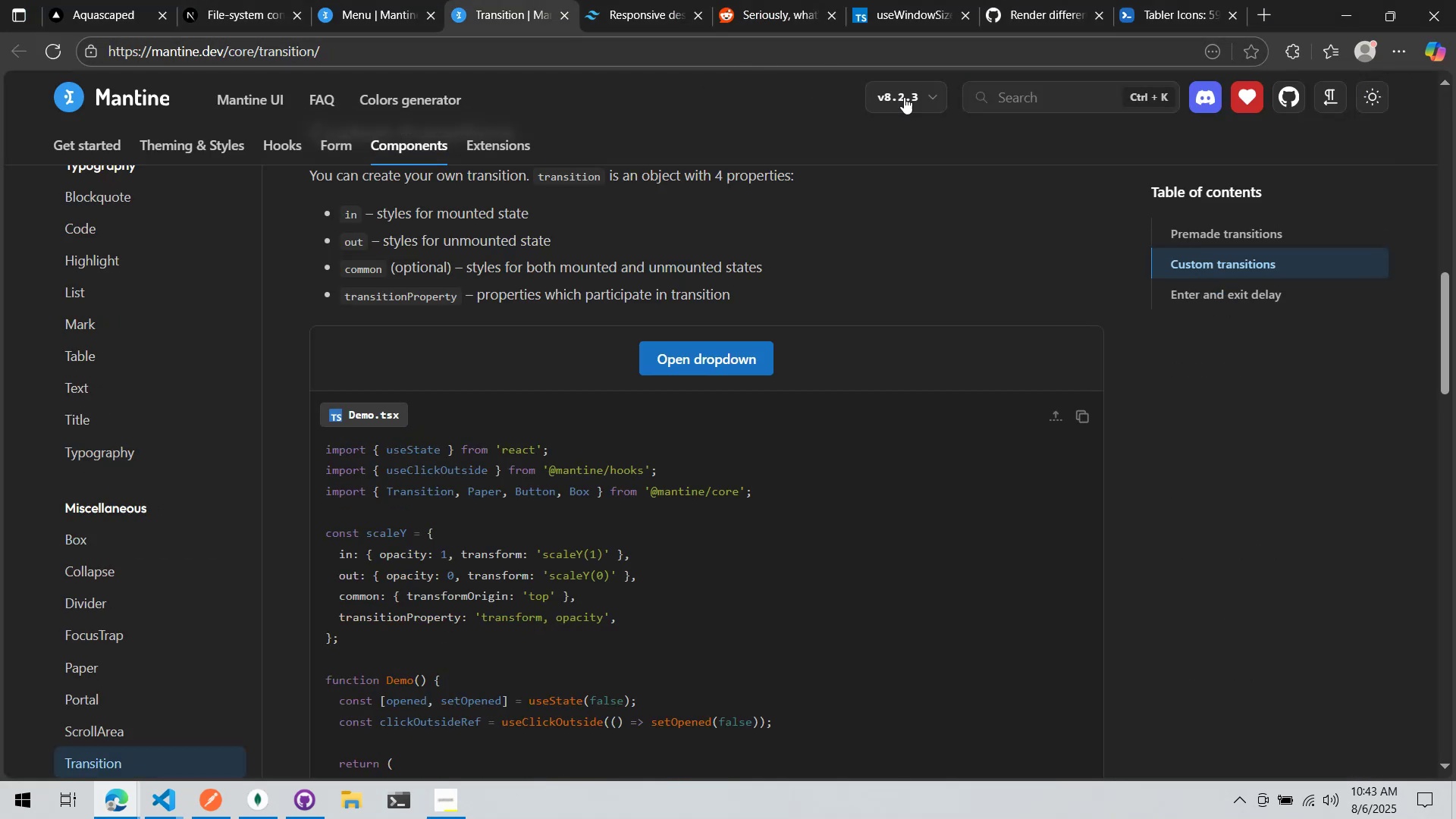 
left_click([1011, 100])
 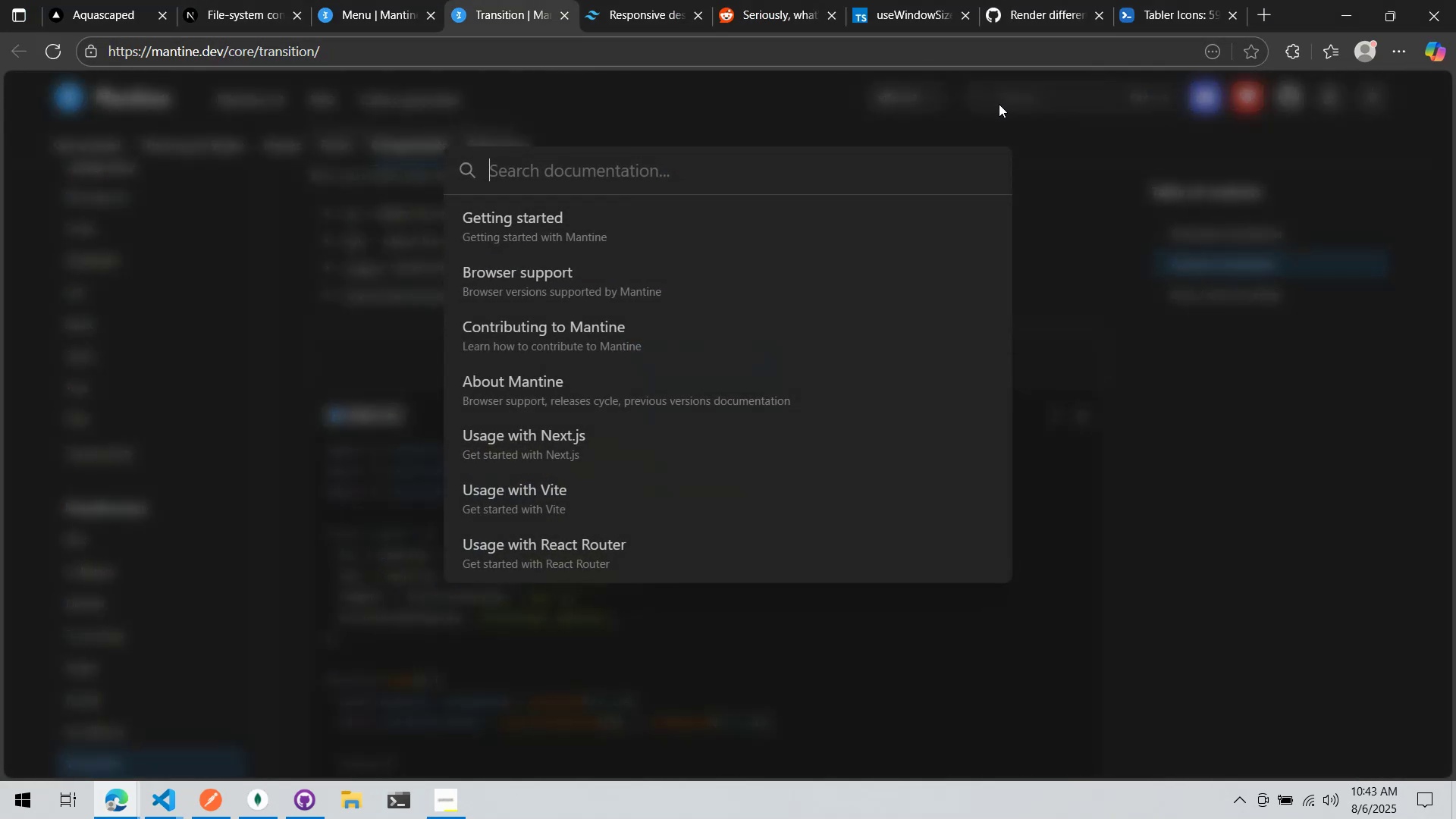 
type(actionic)
 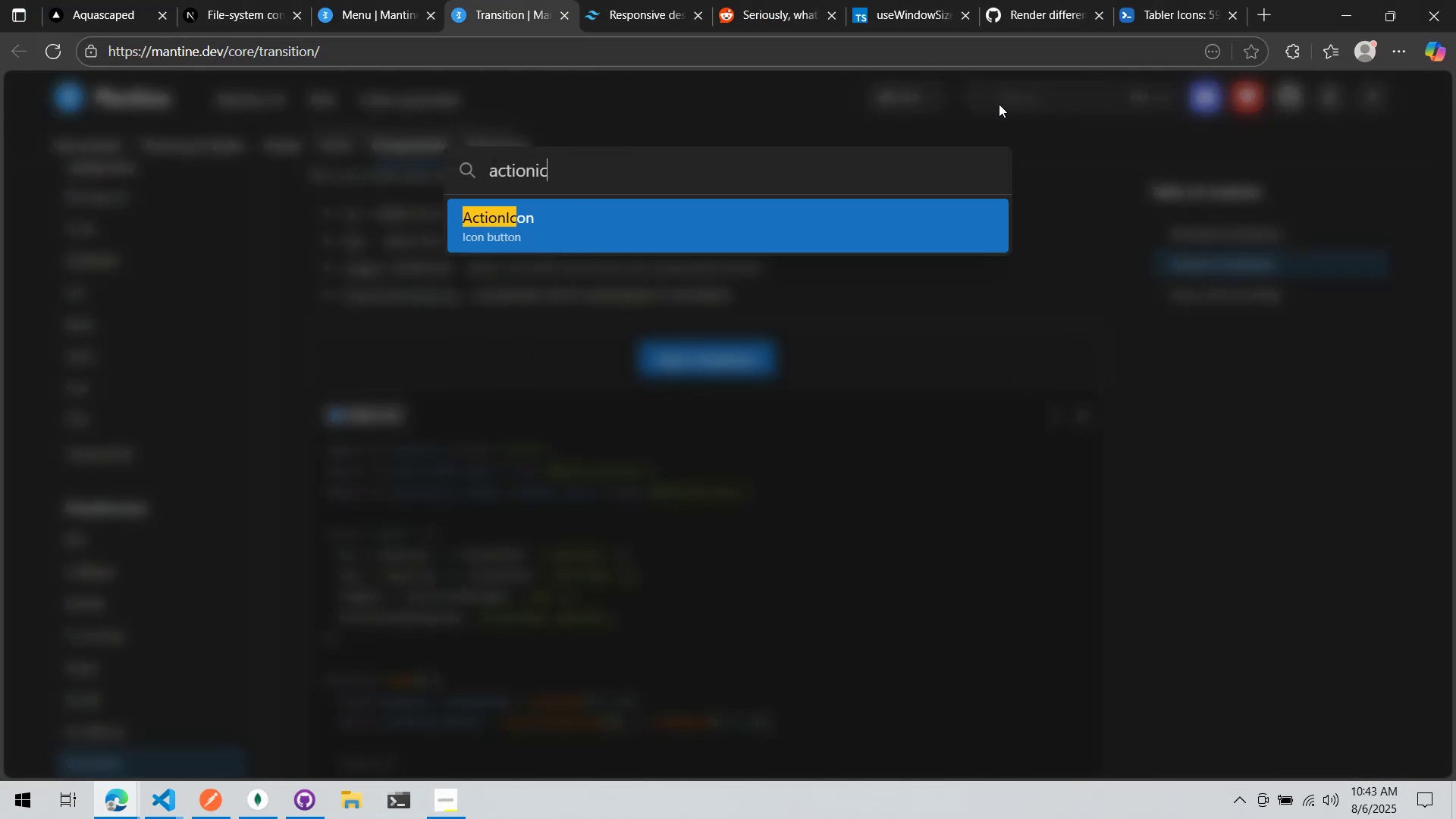 
key(Enter)
 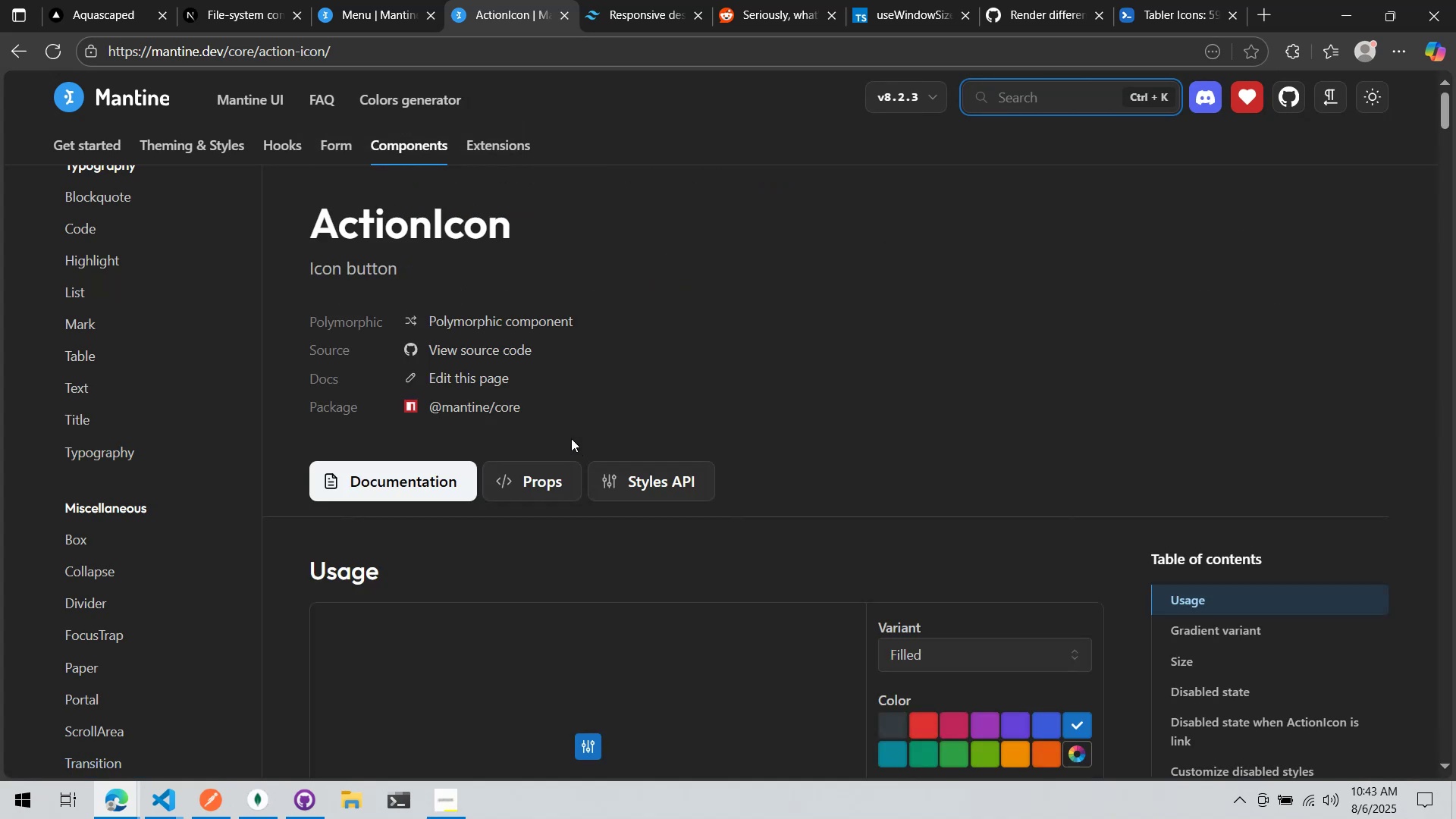 
scroll: coordinate [708, 407], scroll_direction: down, amount: 4.0
 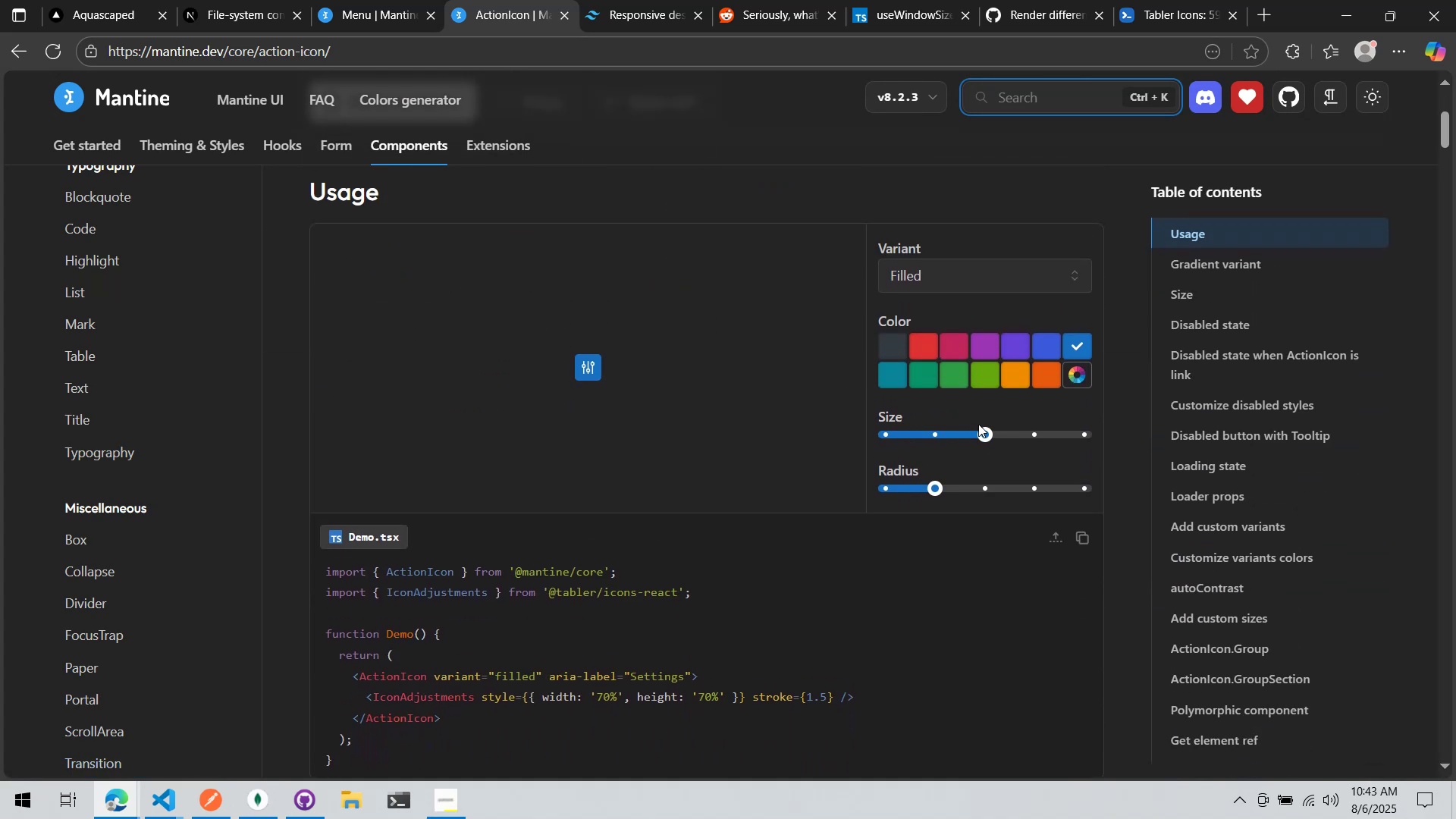 
left_click_drag(start_coordinate=[982, 435], to_coordinate=[1000, 445])
 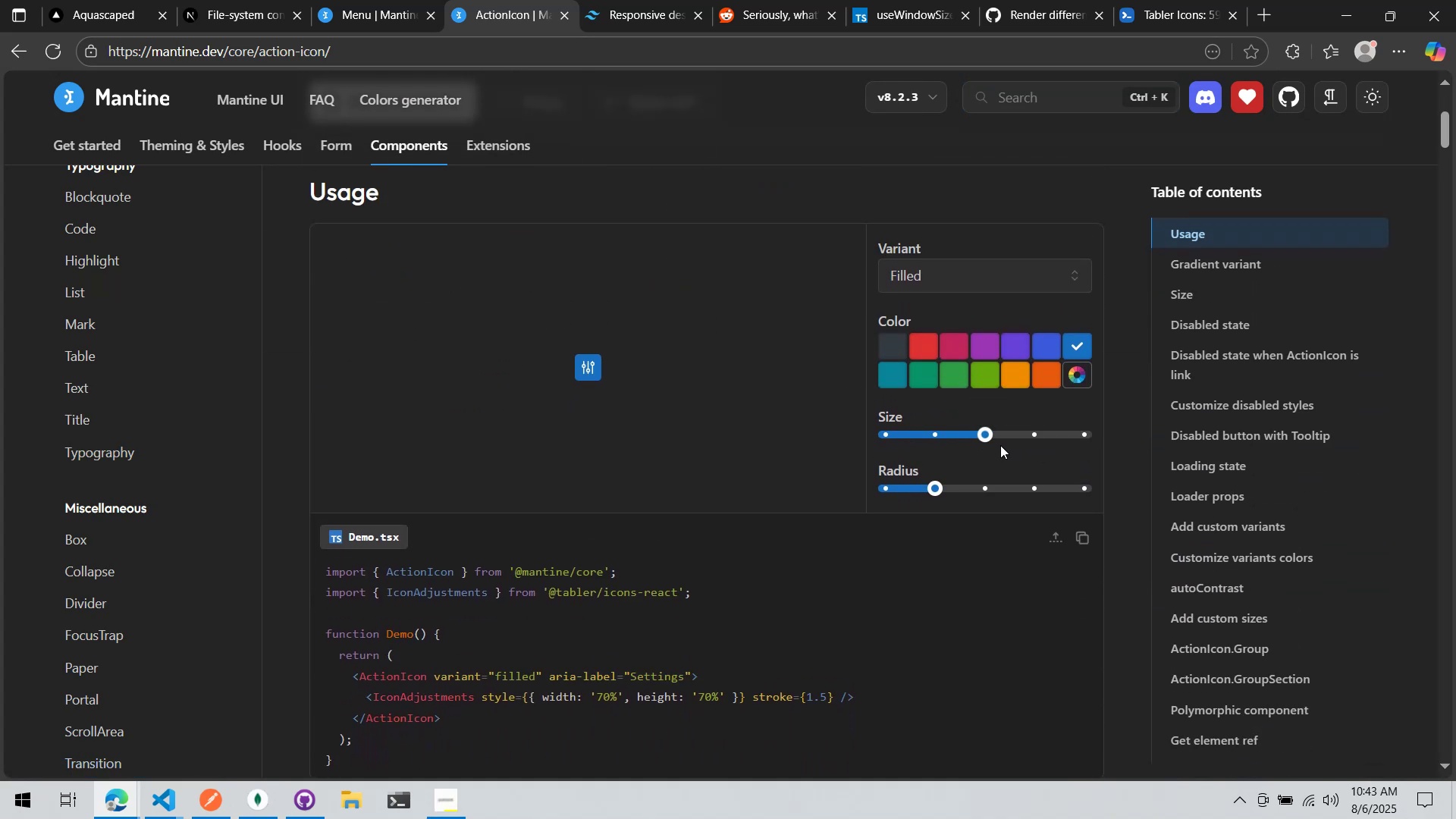 
key(Alt+AltLeft)
 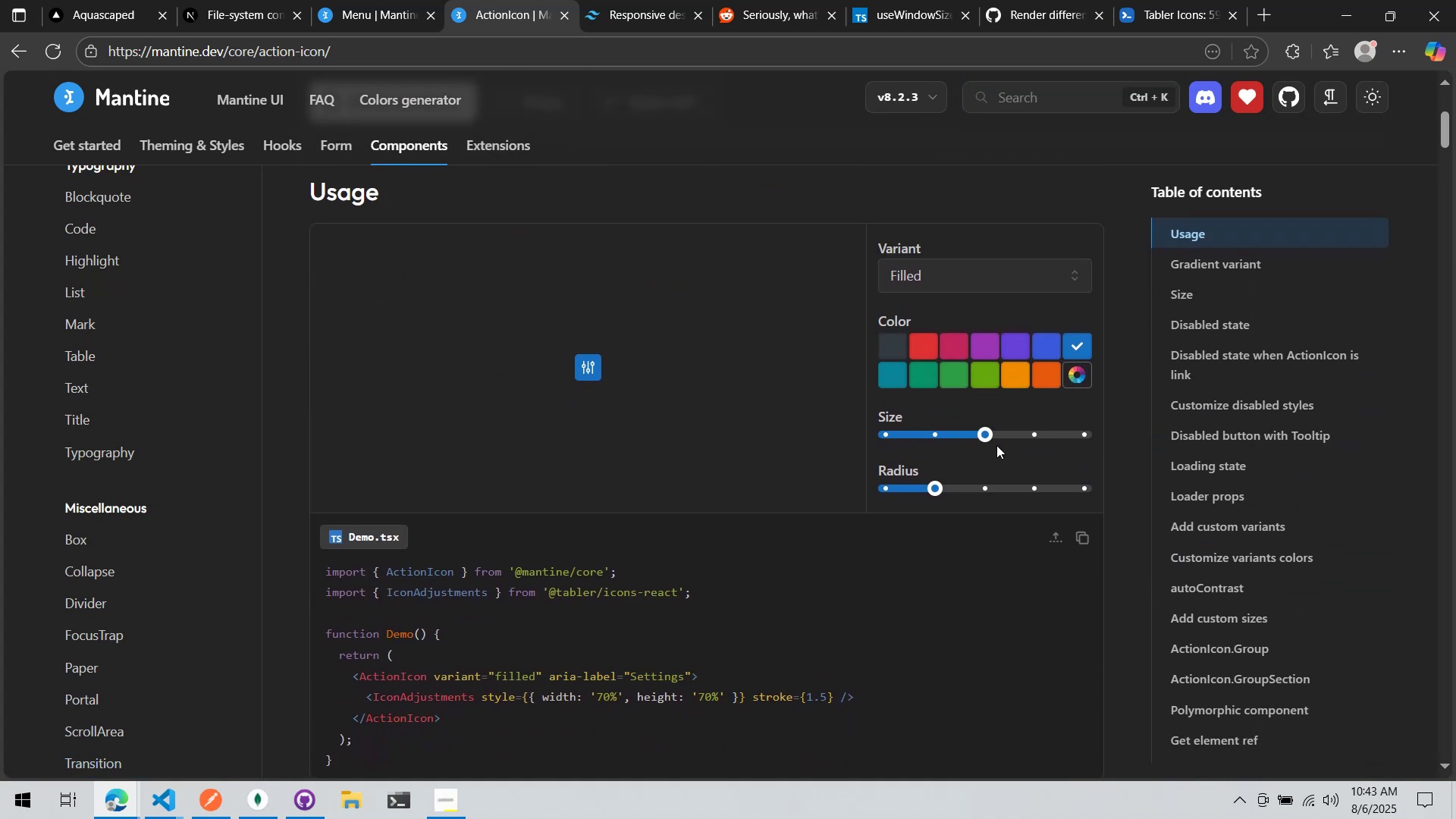 
key(Alt+Tab)
 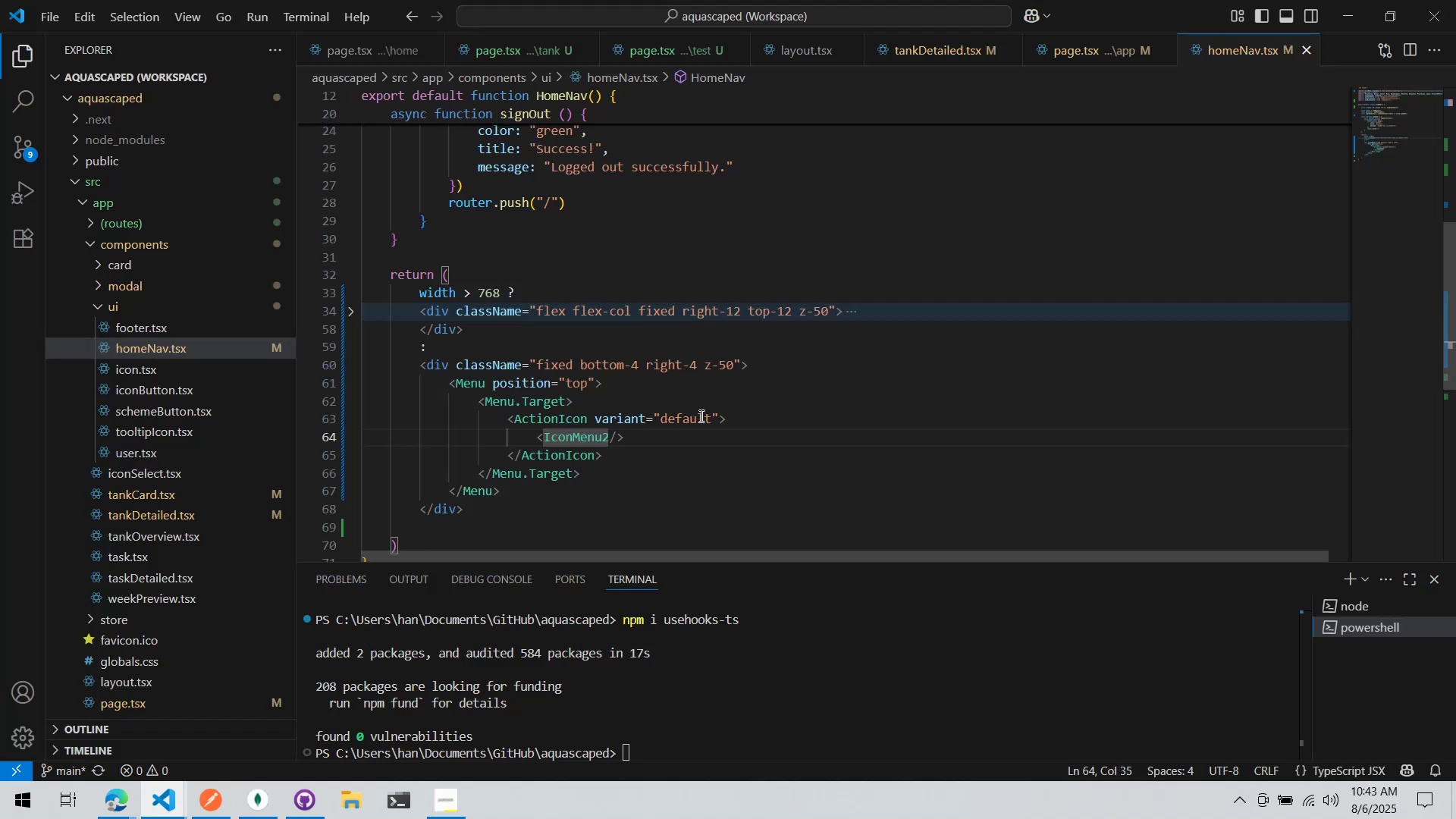 
left_click([717, 419])
 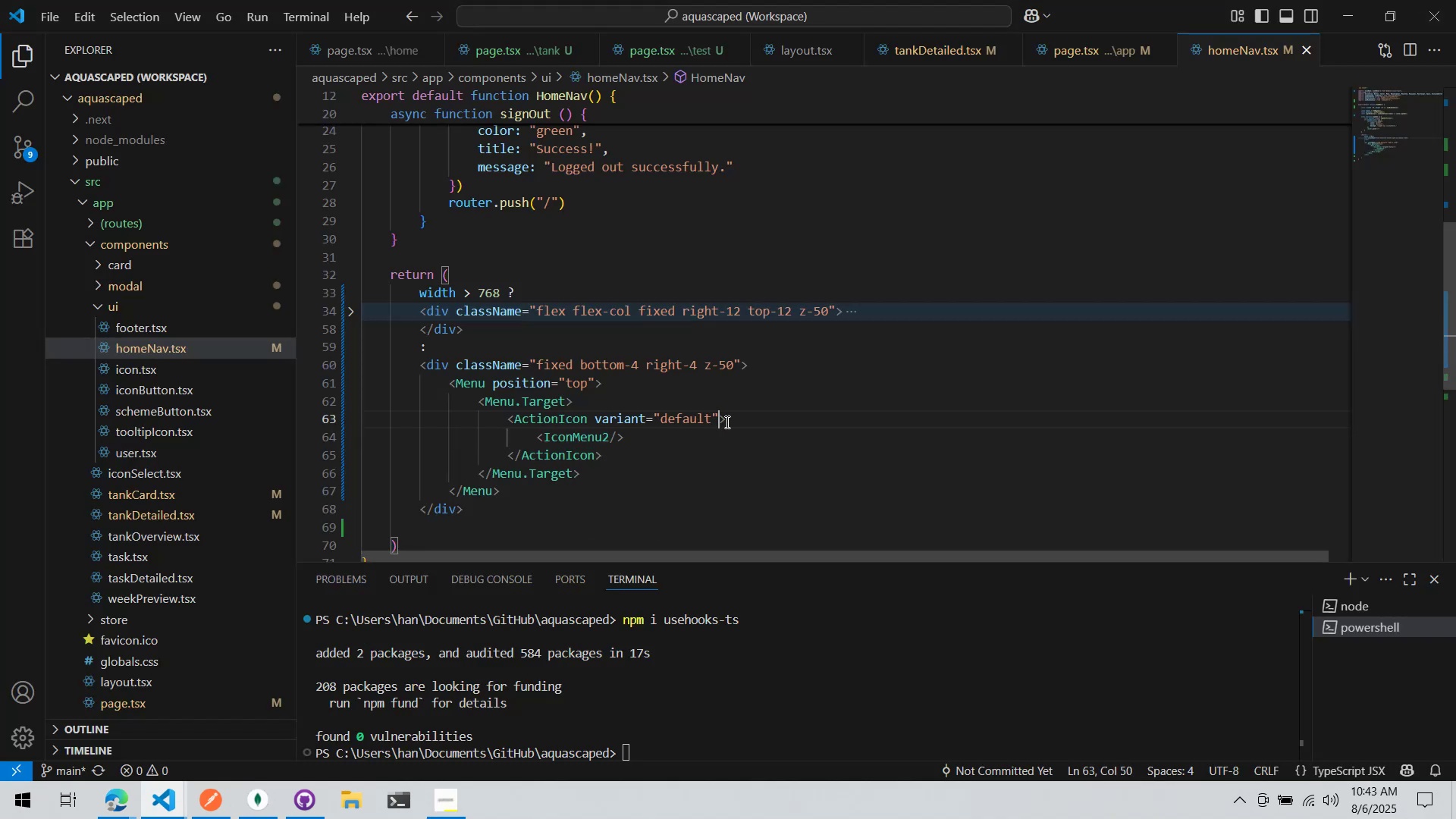 
type( size="md)
key(Backspace)
key(Backspace)
type(lg)
 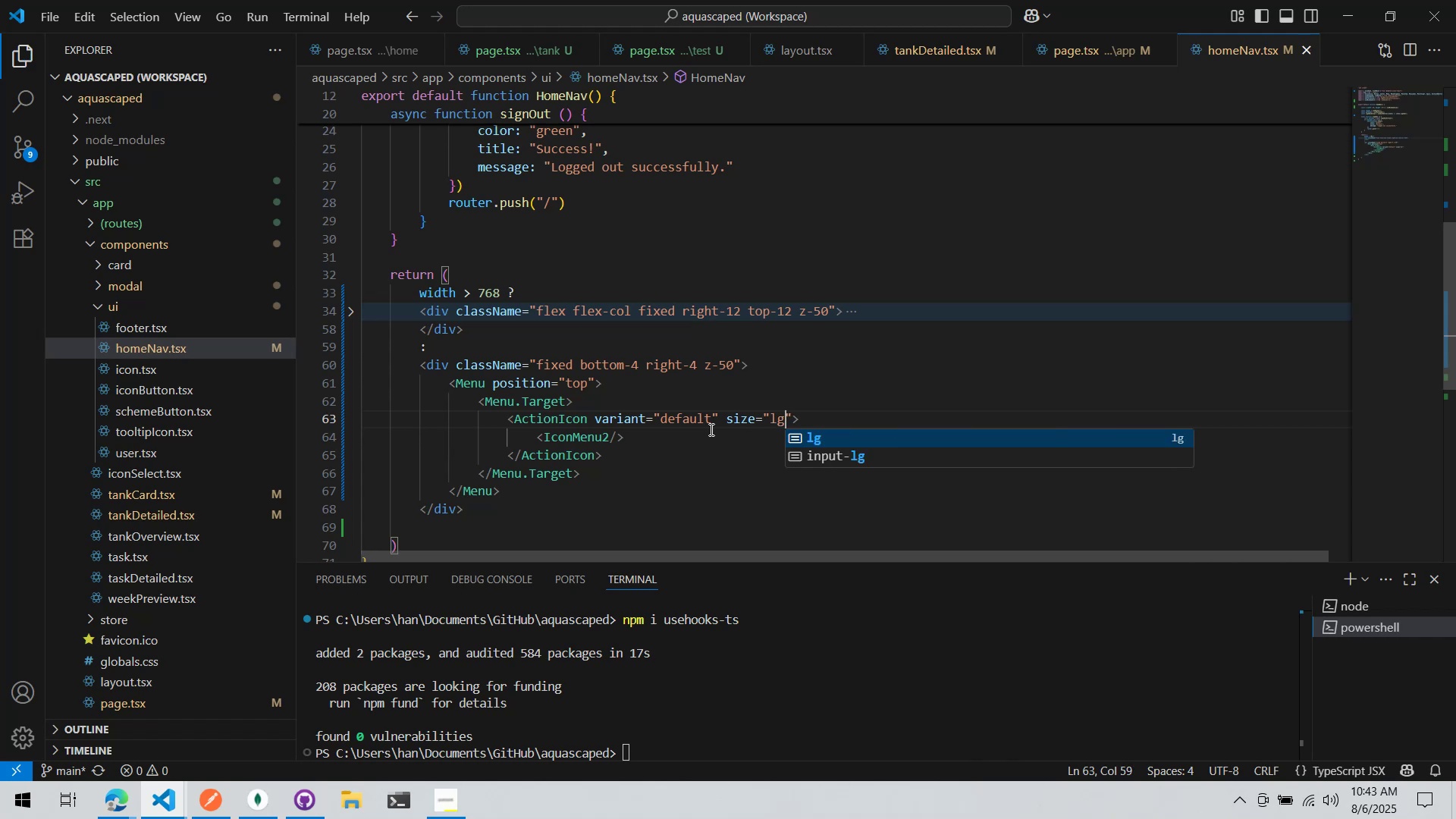 
 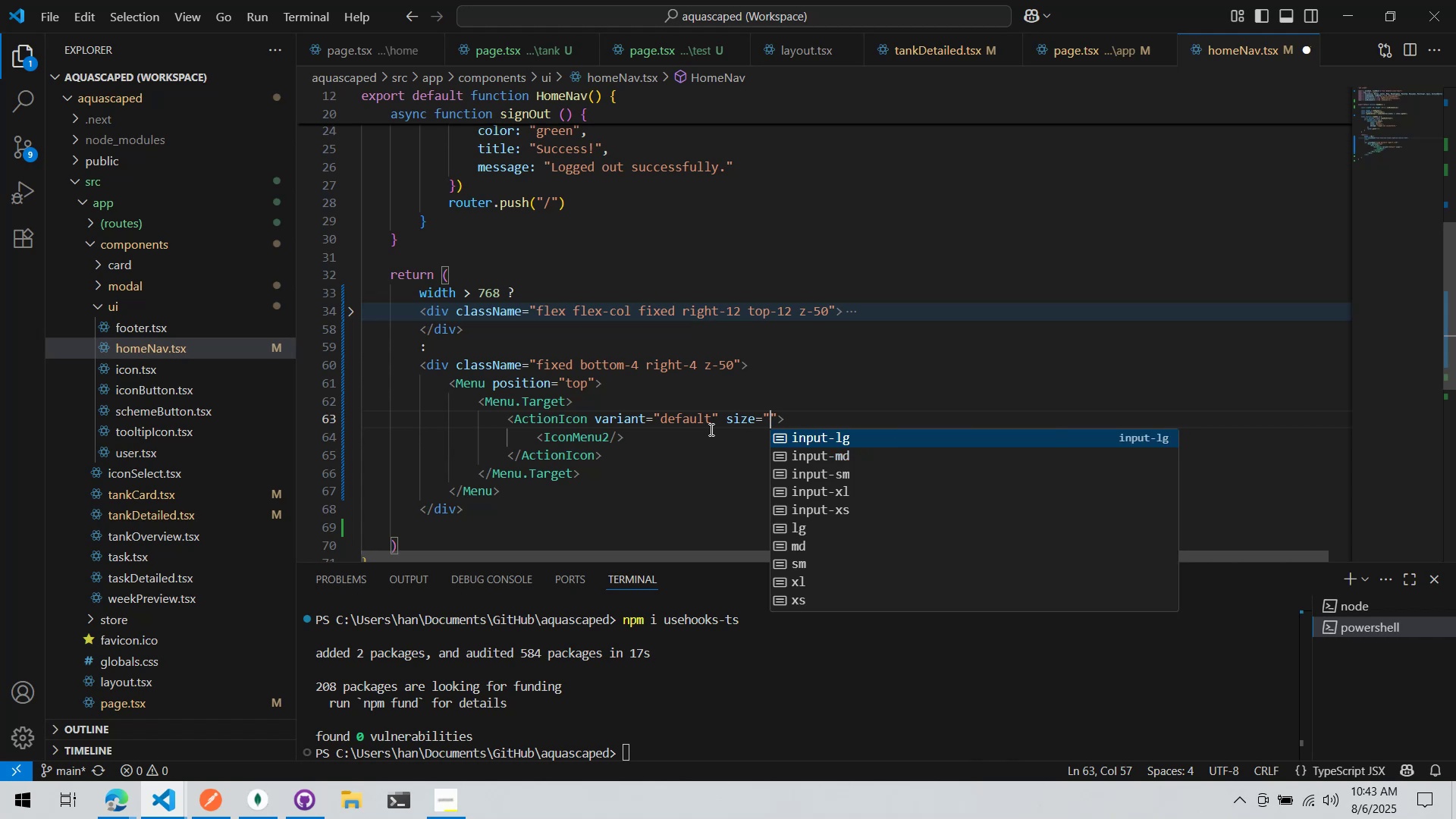 
key(Control+ControlLeft)
 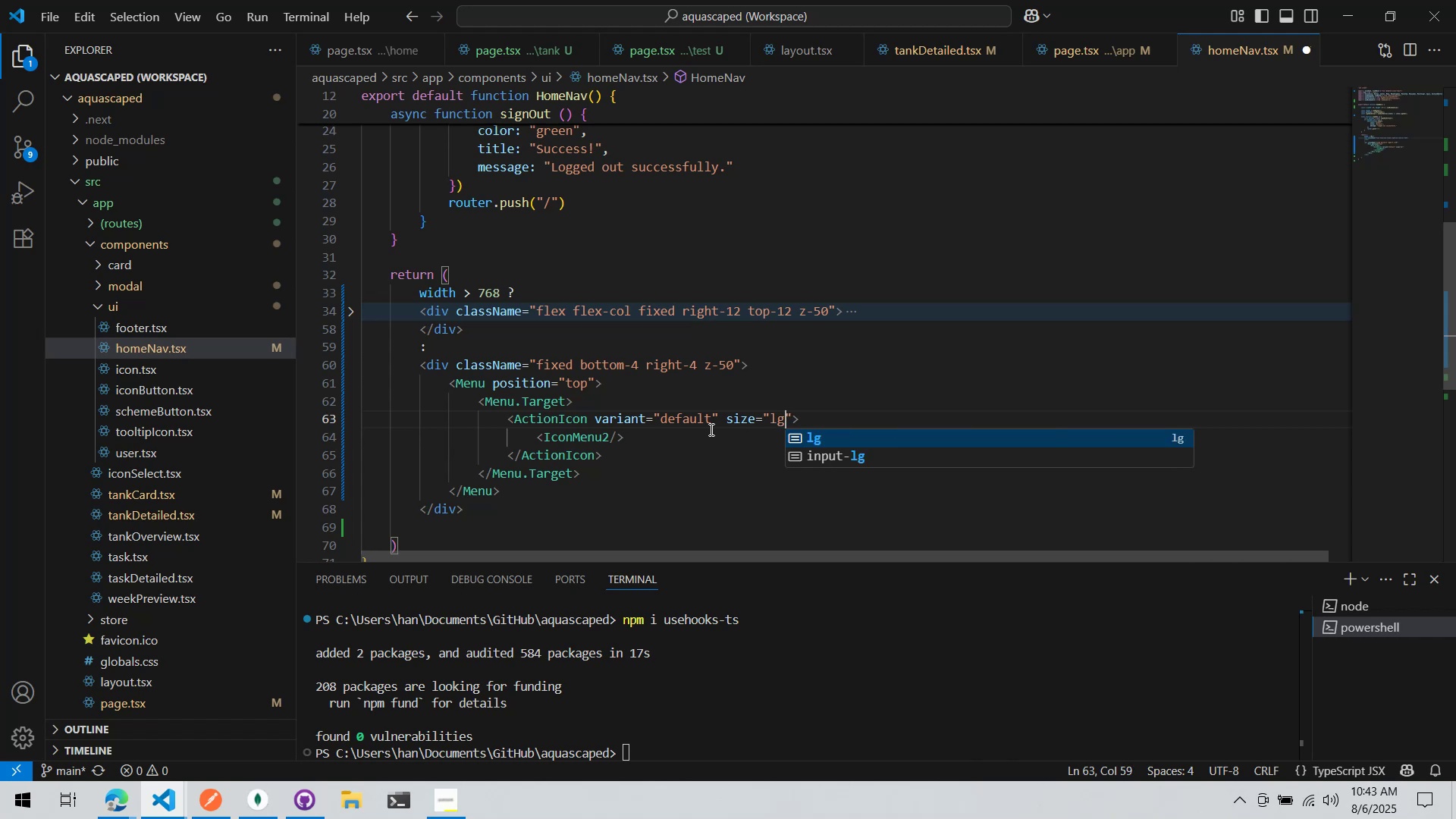 
key(Control+S)
 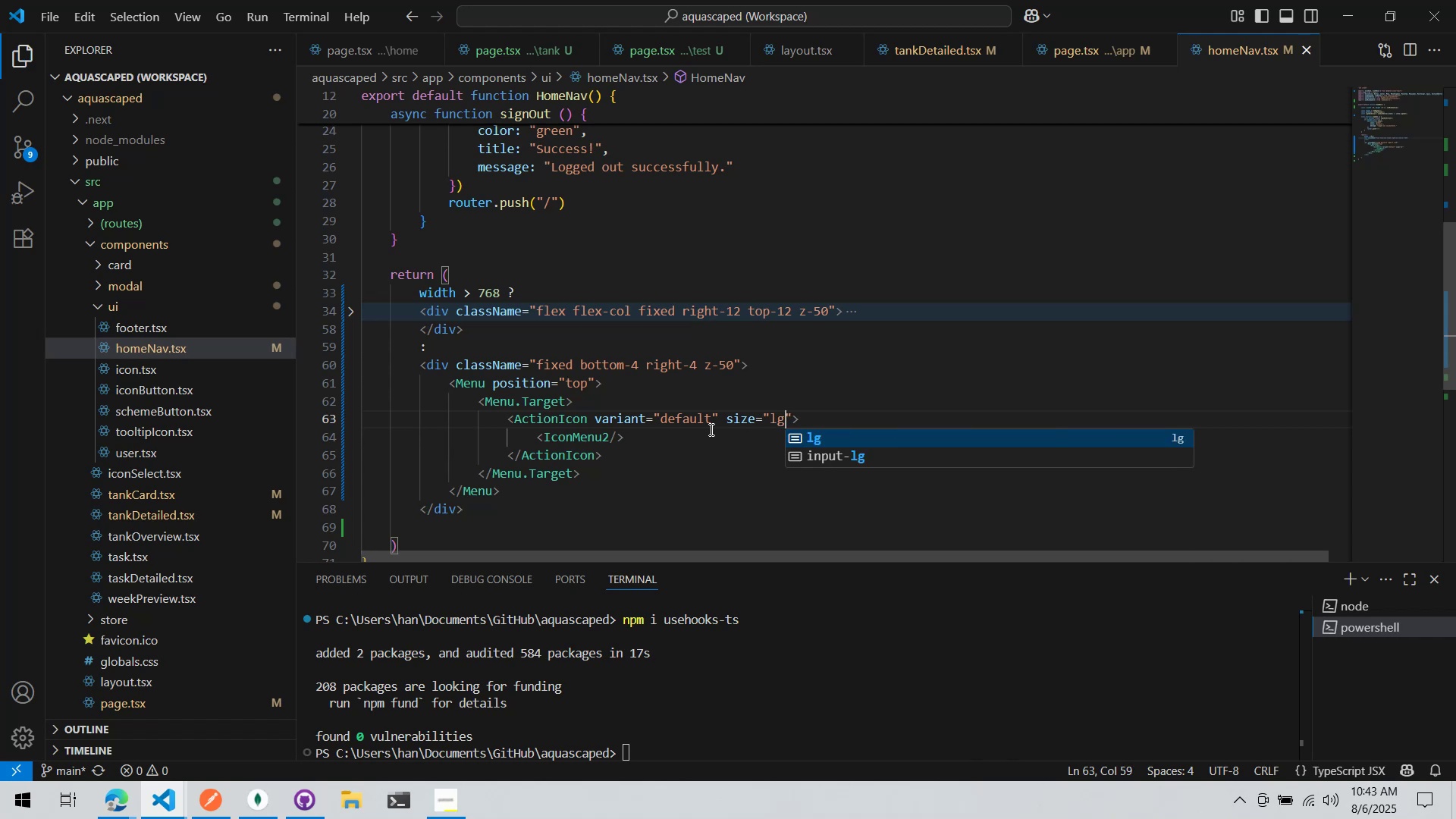 
key(Alt+AltLeft)
 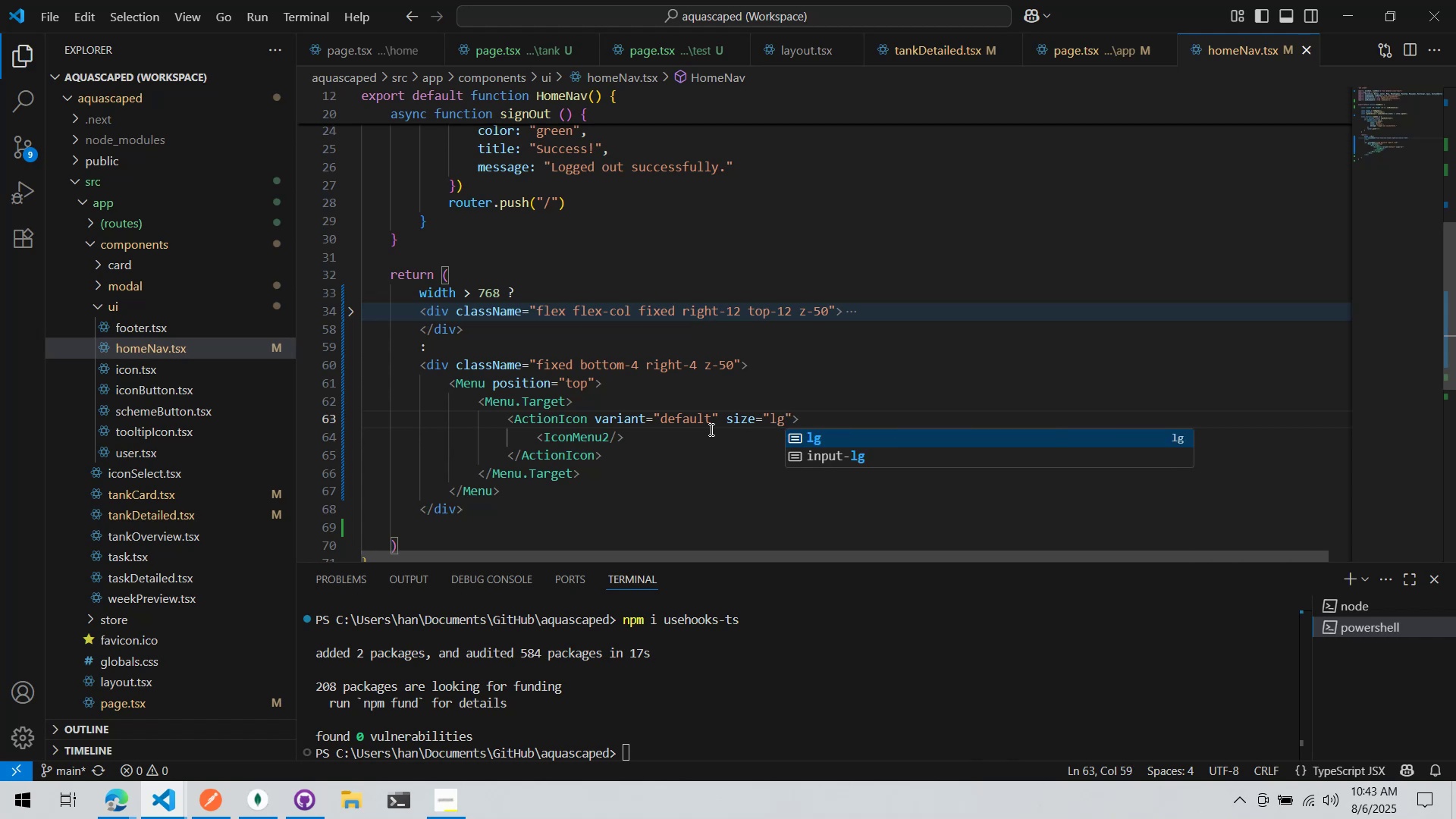 
key(Alt+Tab)
 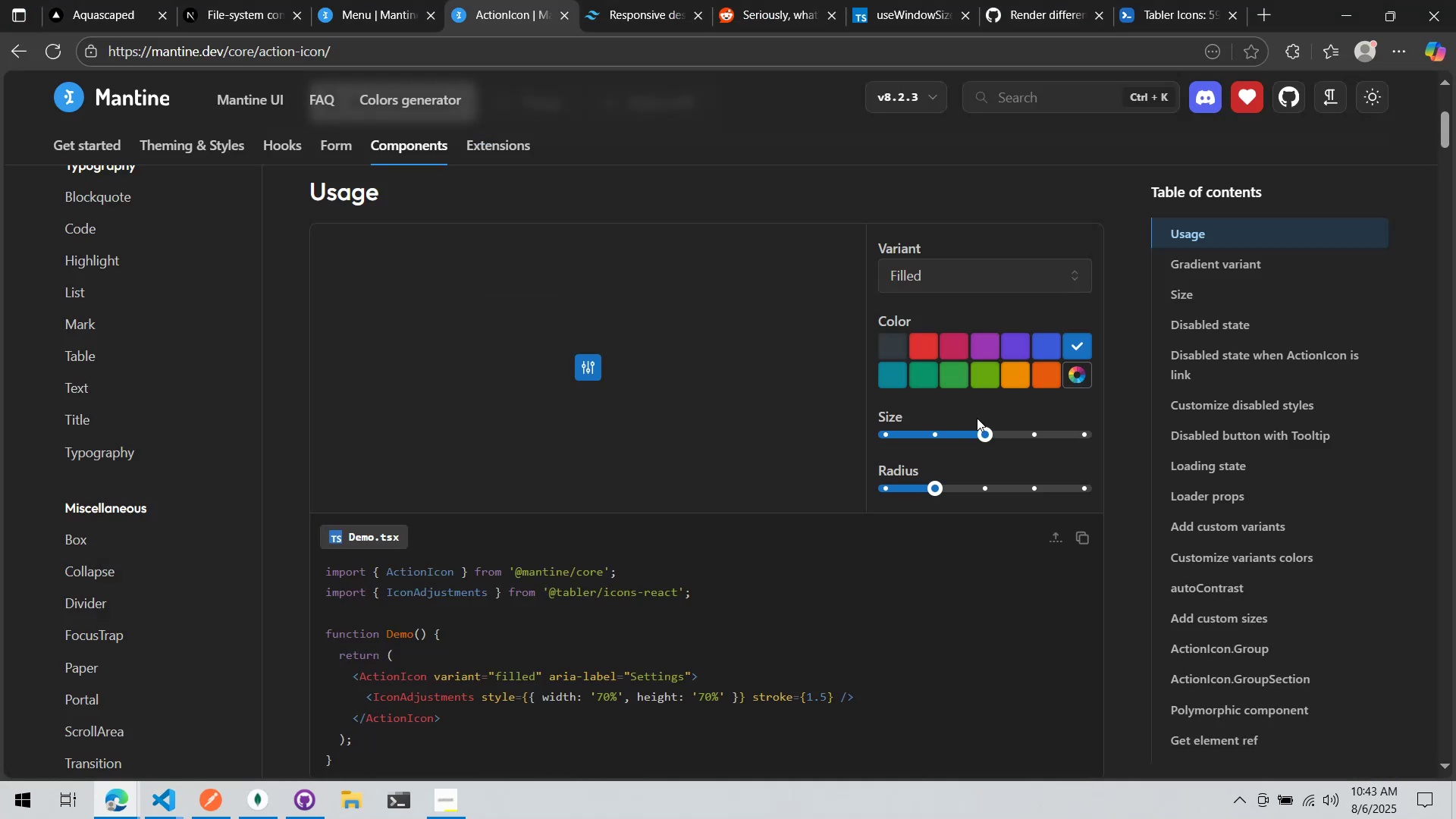 
left_click_drag(start_coordinate=[988, 441], to_coordinate=[1015, 452])
 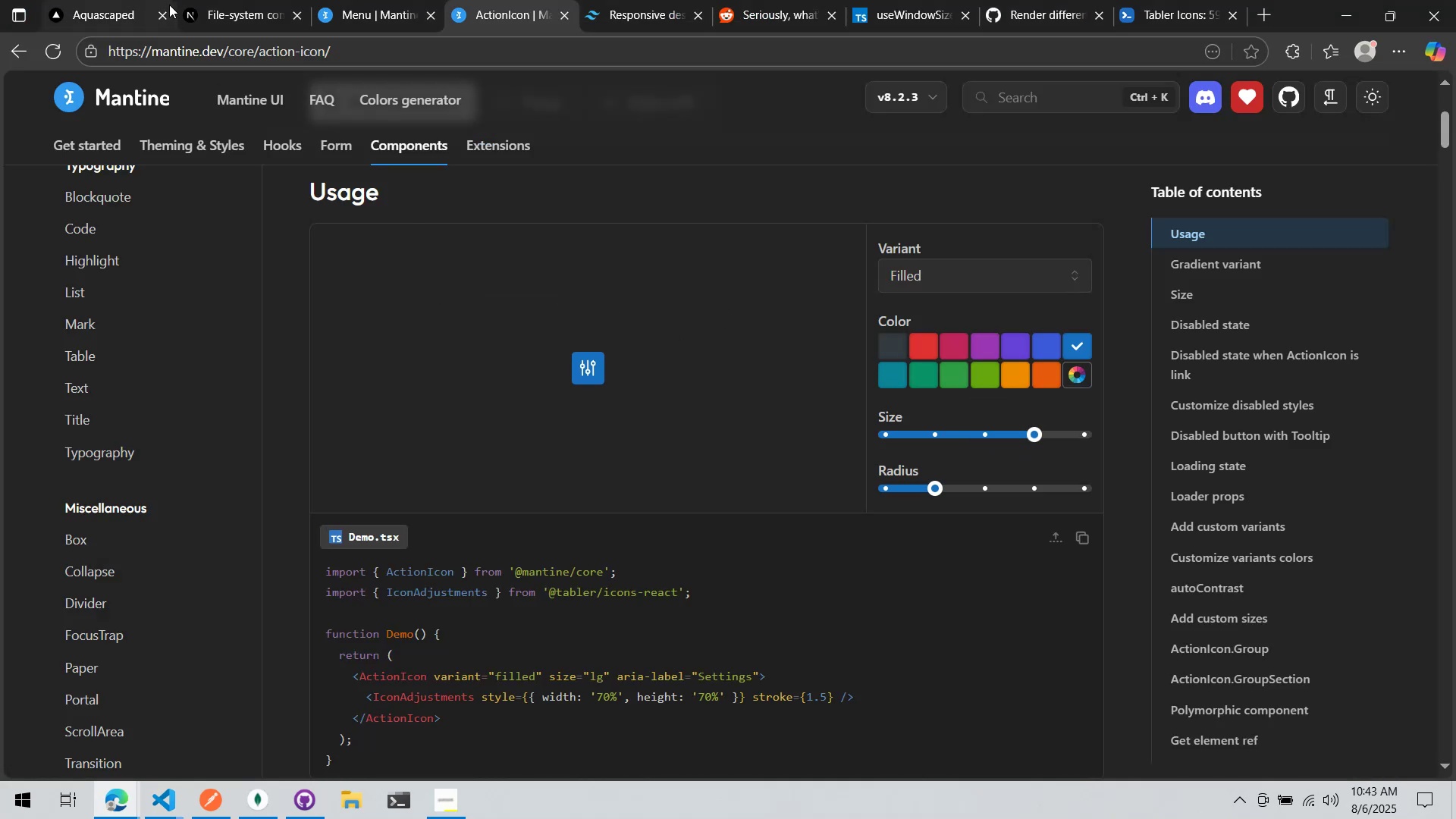 
left_click([116, 0])
 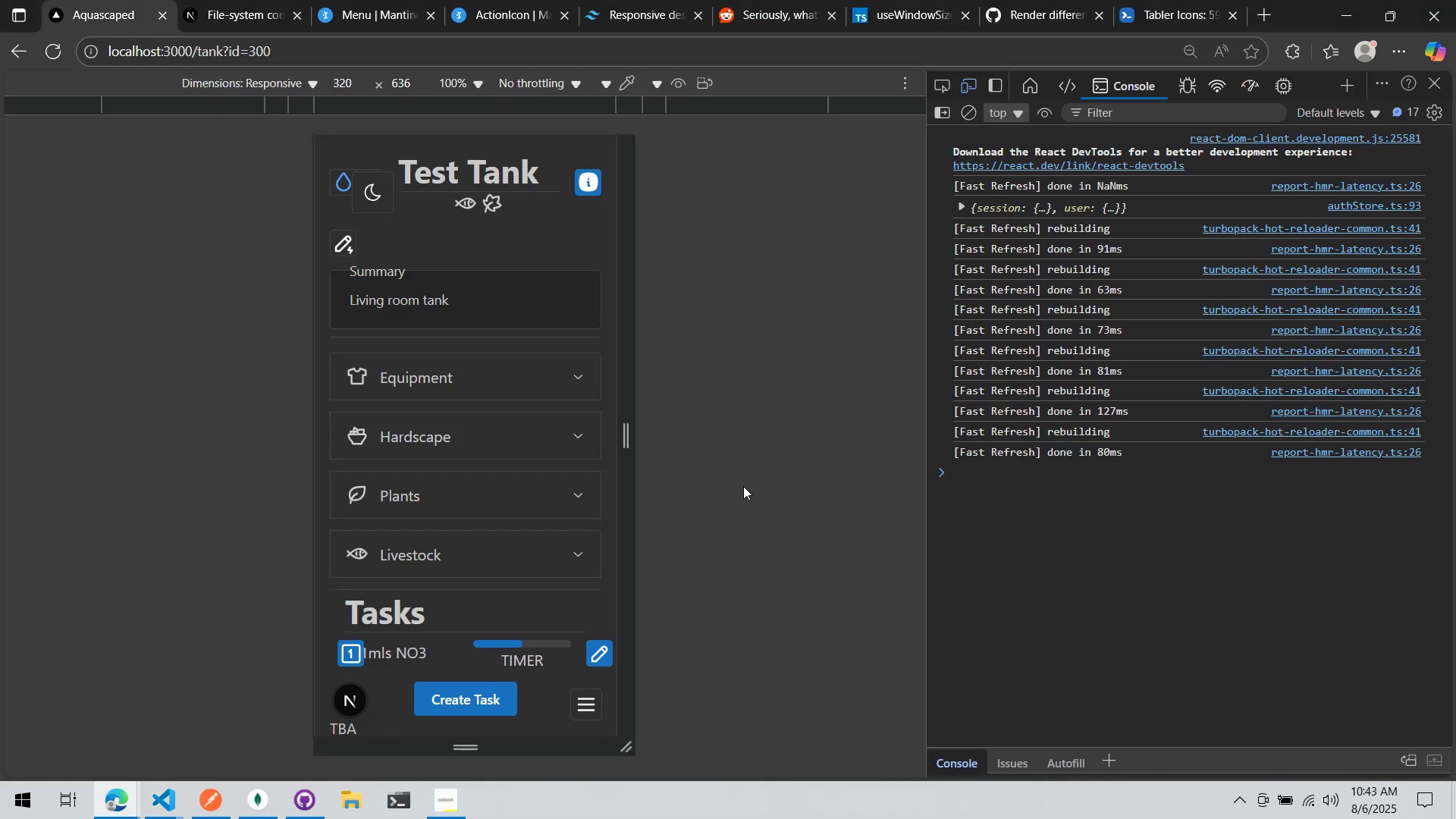 
scroll: coordinate [485, 536], scroll_direction: none, amount: 0.0
 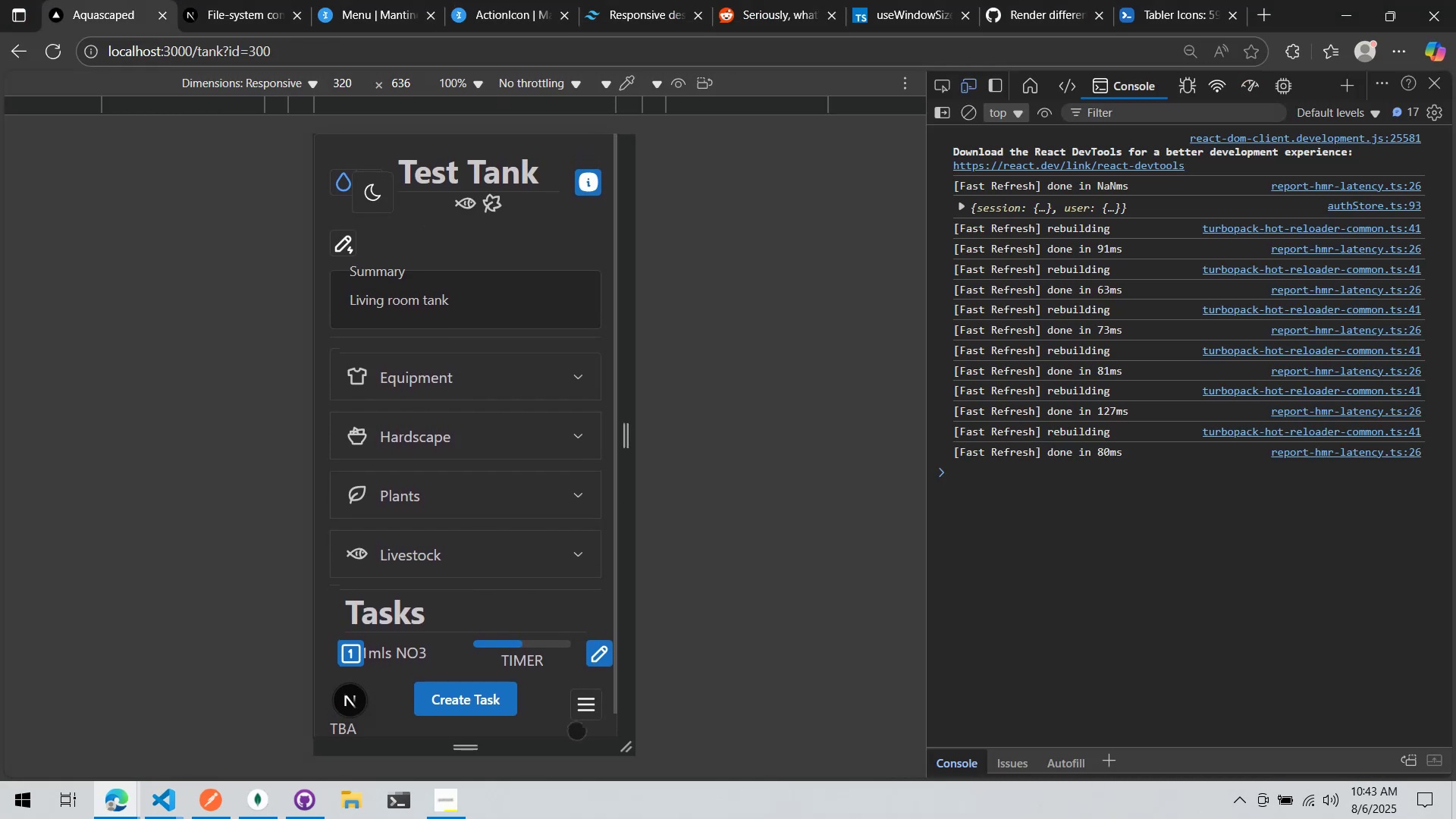 
left_click_drag(start_coordinate=[590, 711], to_coordinate=[591, 704])
 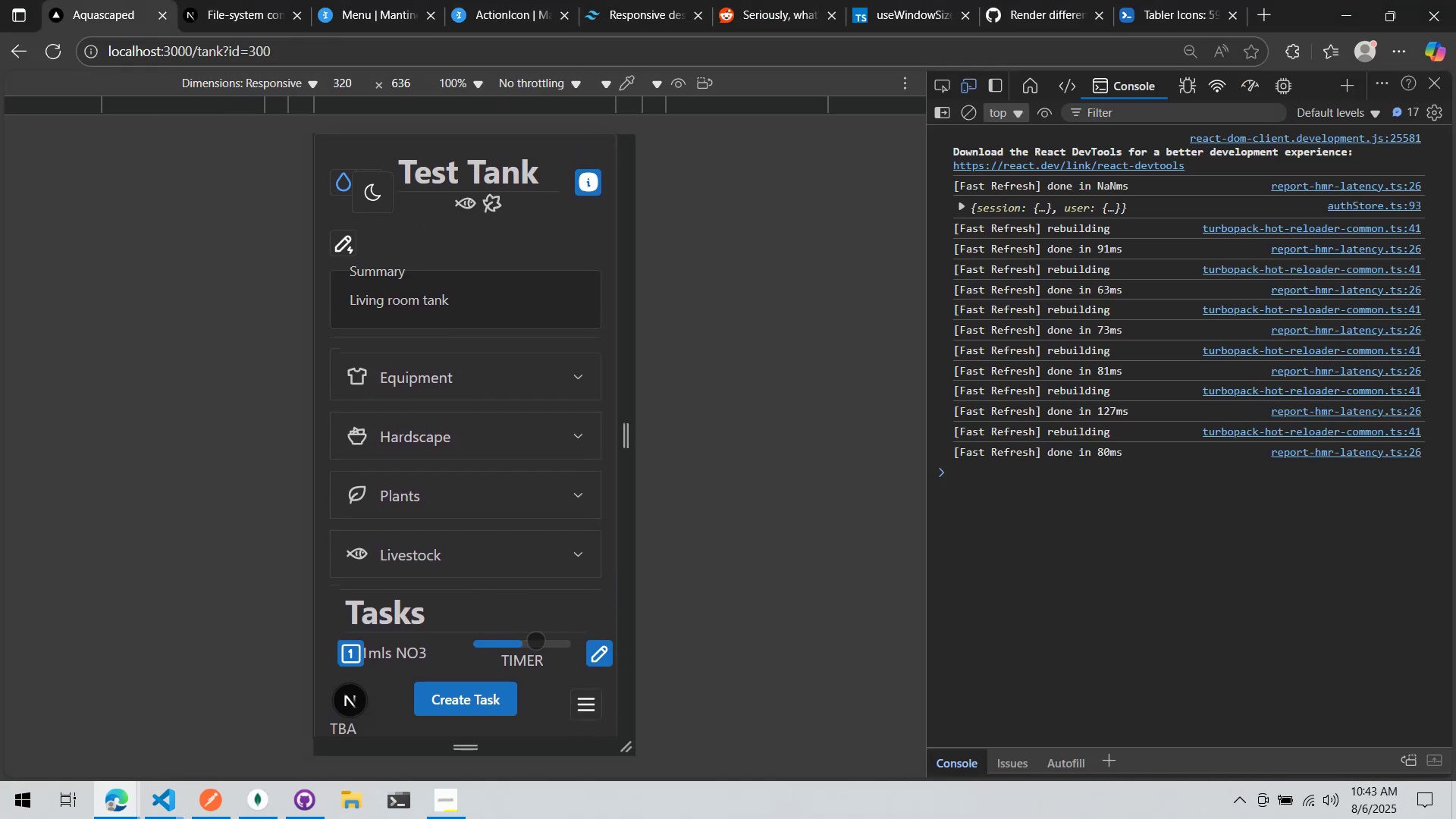 
scroll: coordinate [532, 642], scroll_direction: down, amount: 5.0
 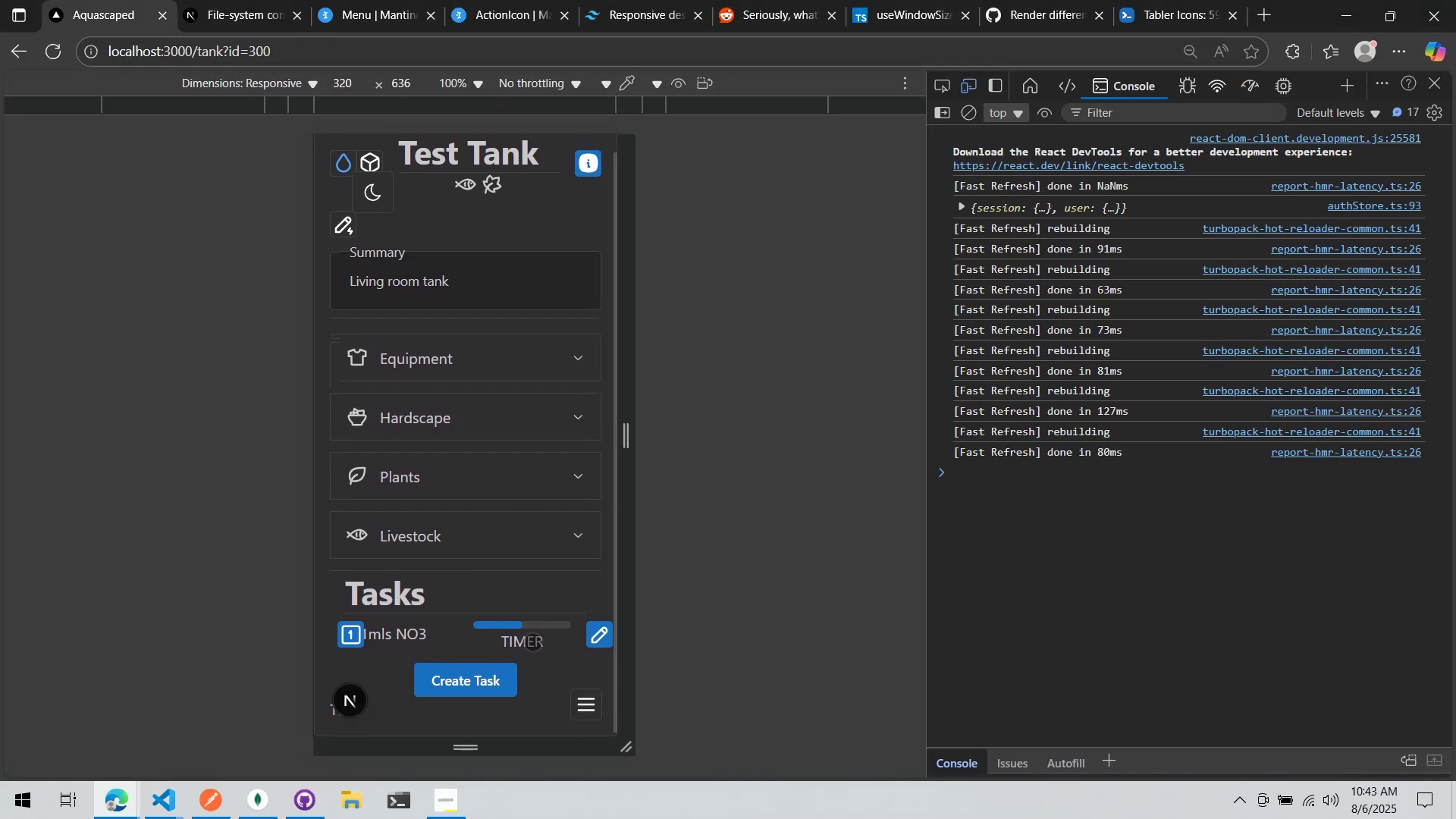 
key(Alt+AltLeft)
 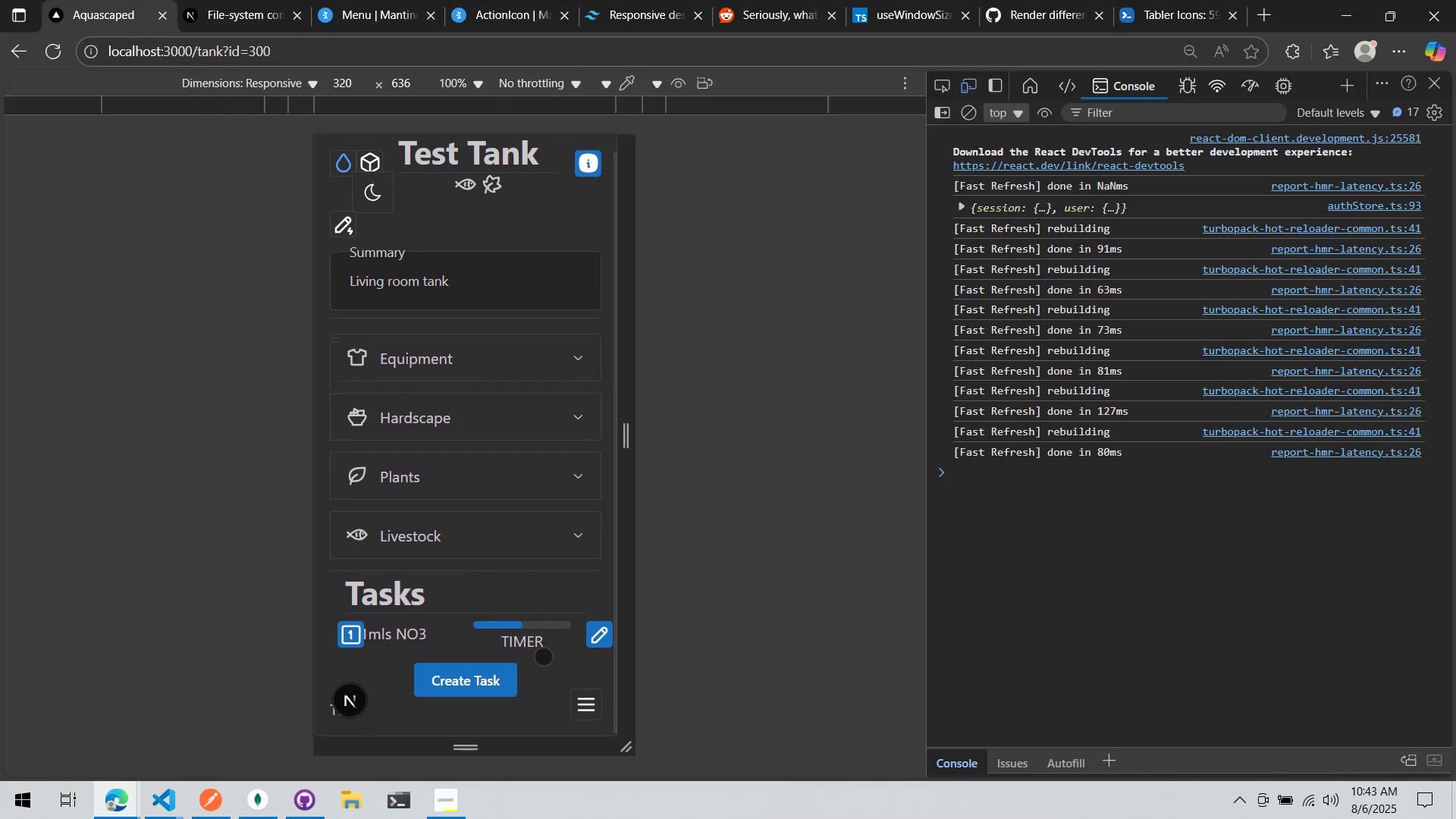 
key(Alt+Tab)
 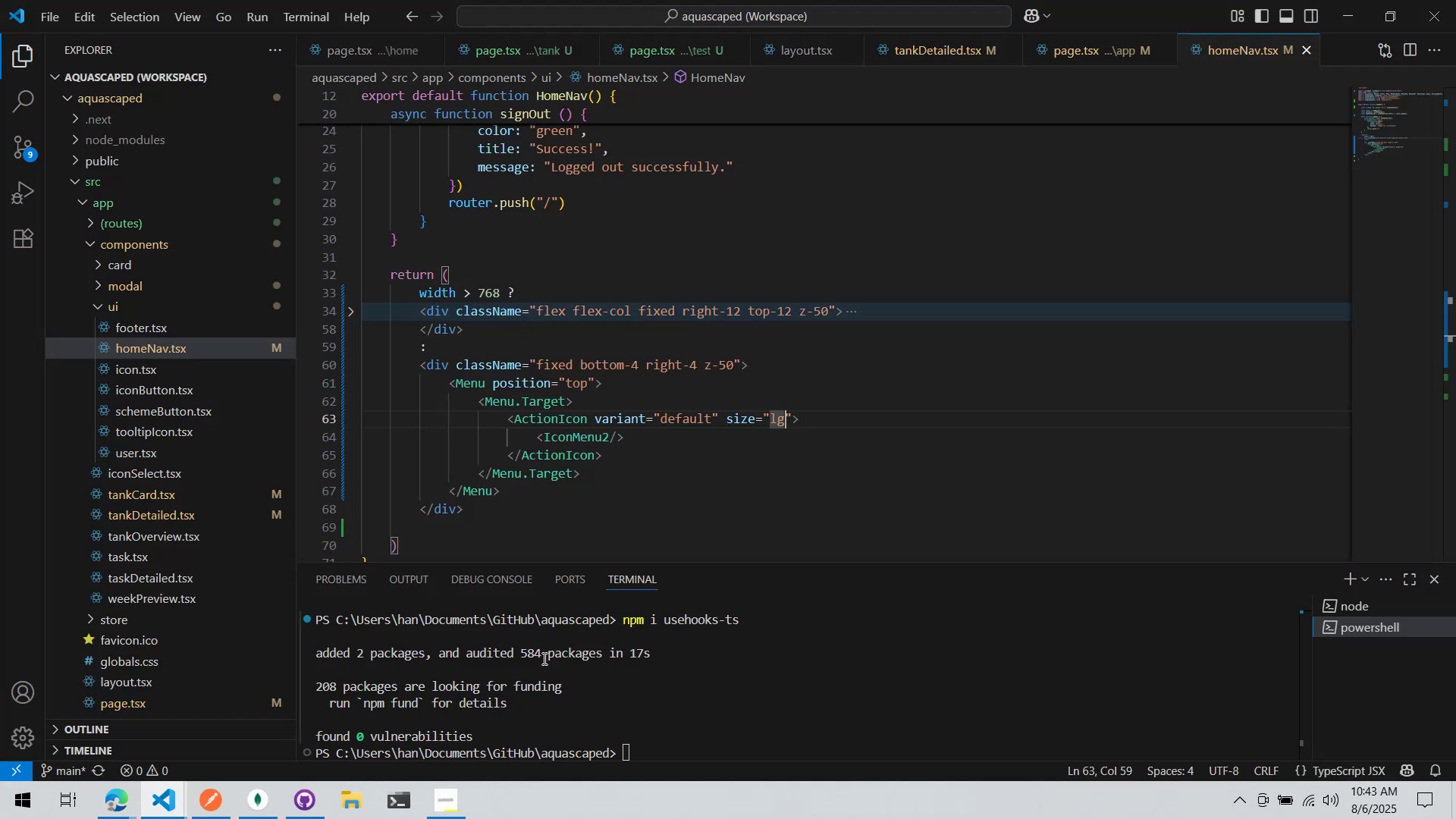 
key(Alt+AltLeft)
 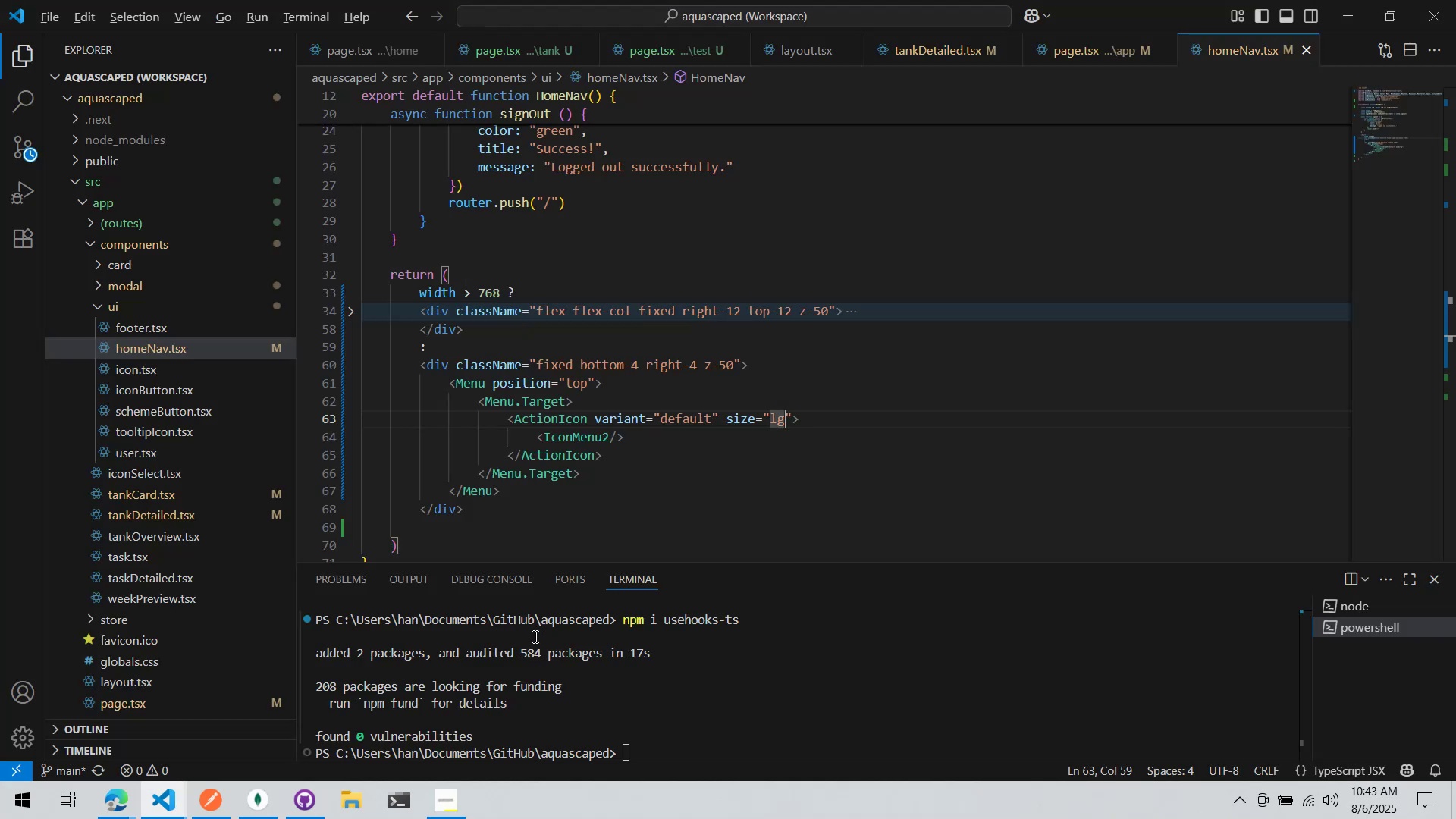 
key(Alt+Tab)
 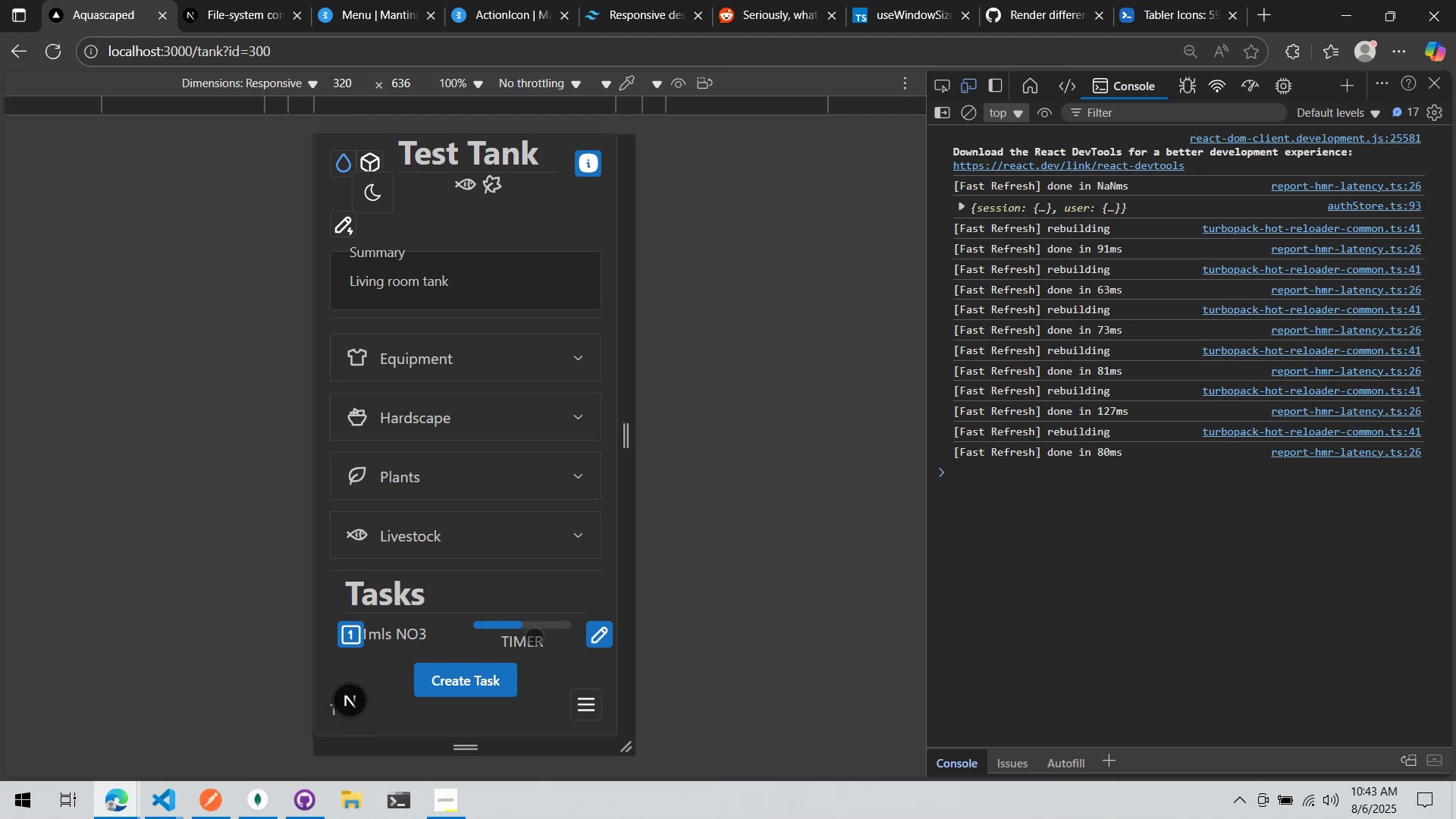 
wait(6.17)
 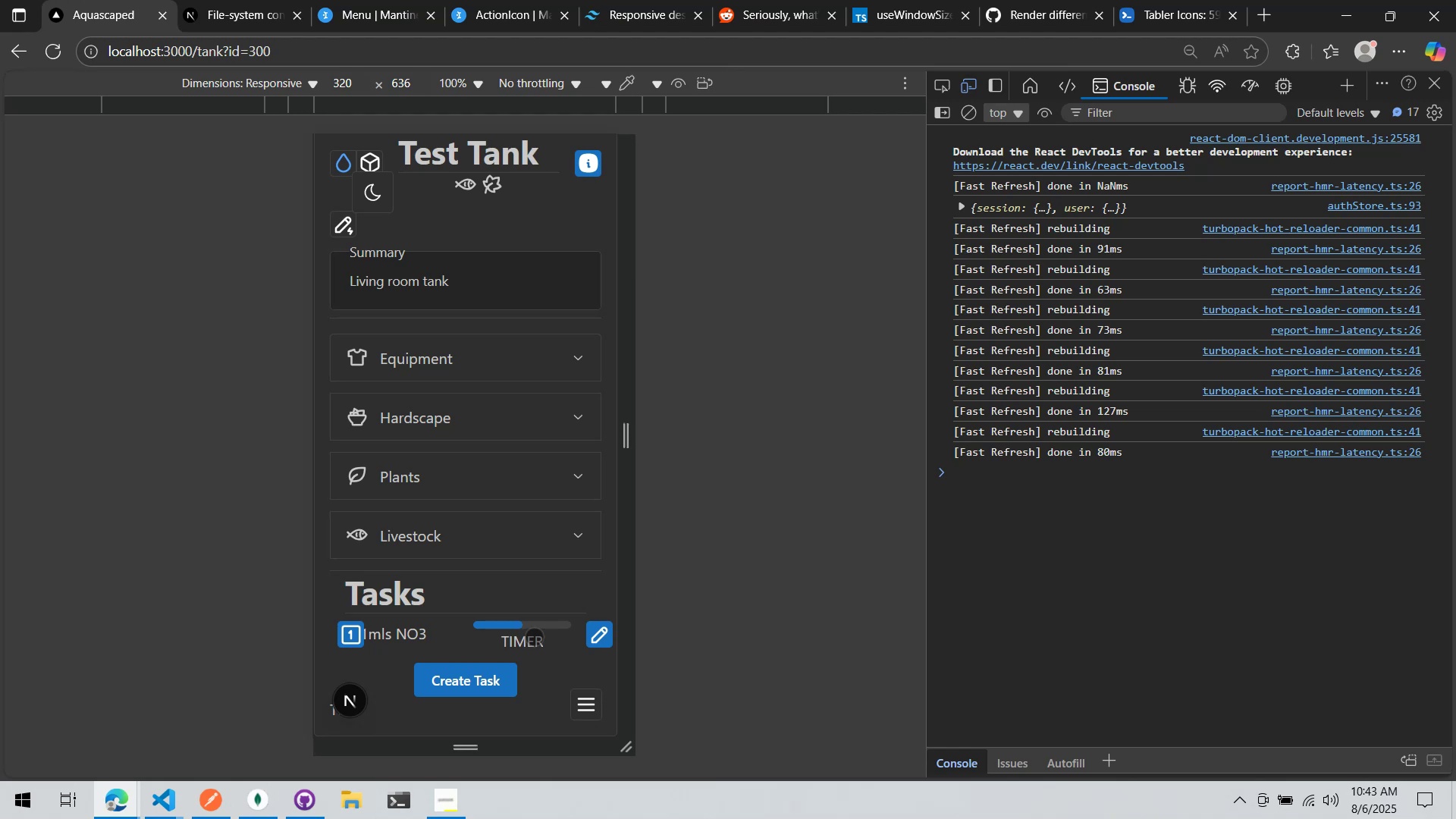 
scroll: coordinate [548, 590], scroll_direction: down, amount: 1.0
 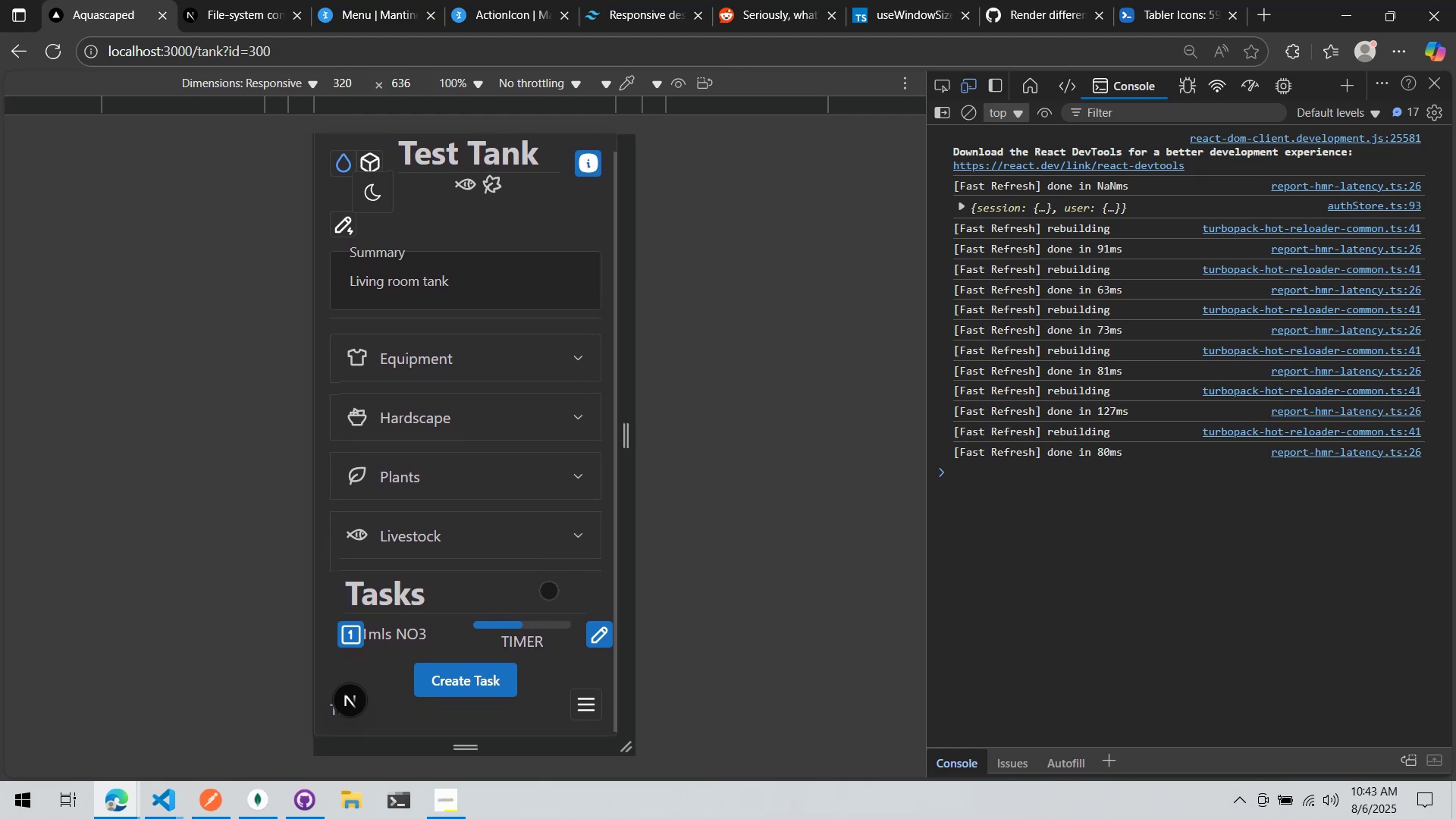 
key(Alt+AltLeft)
 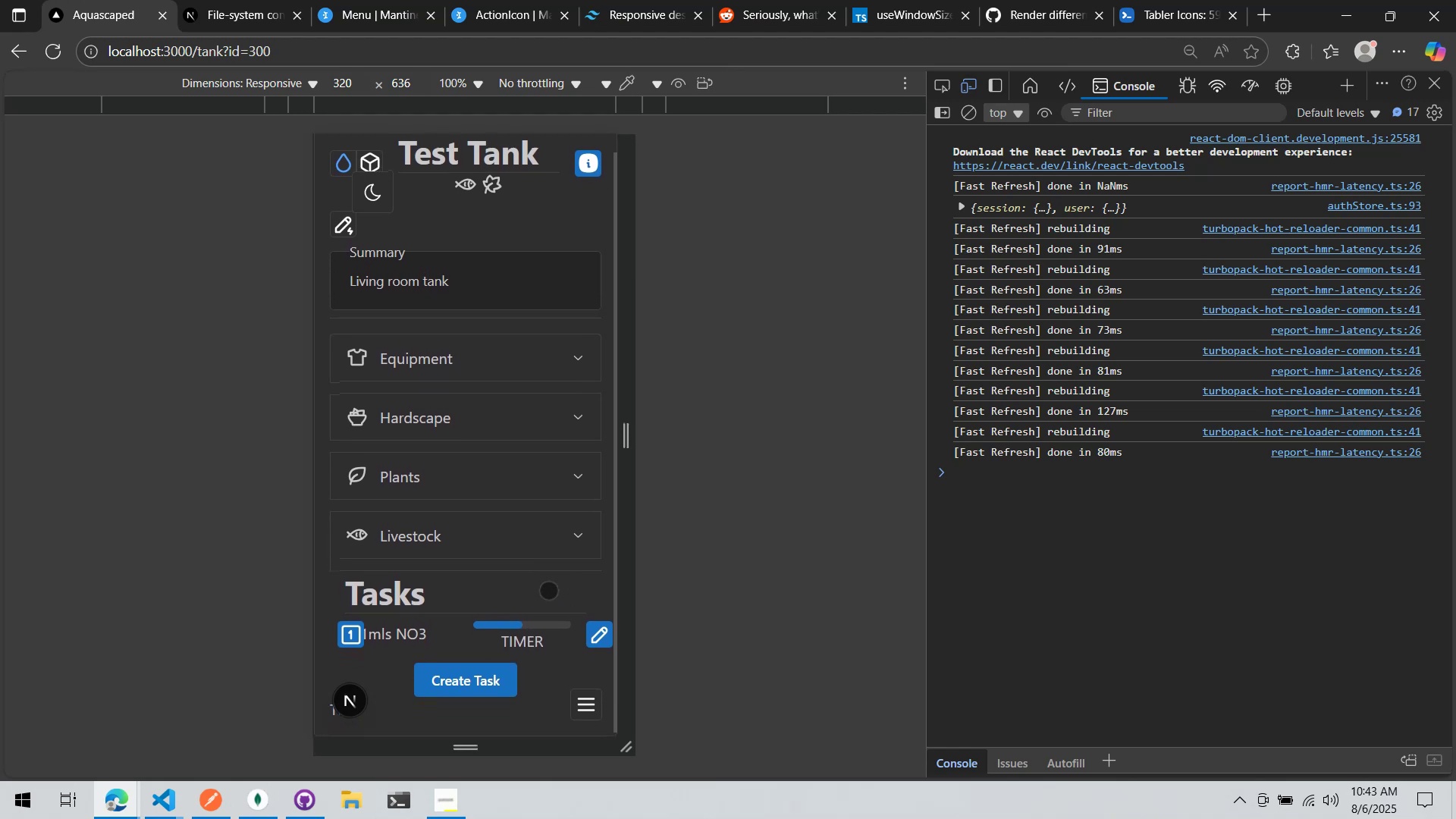 
key(Alt+Tab)
 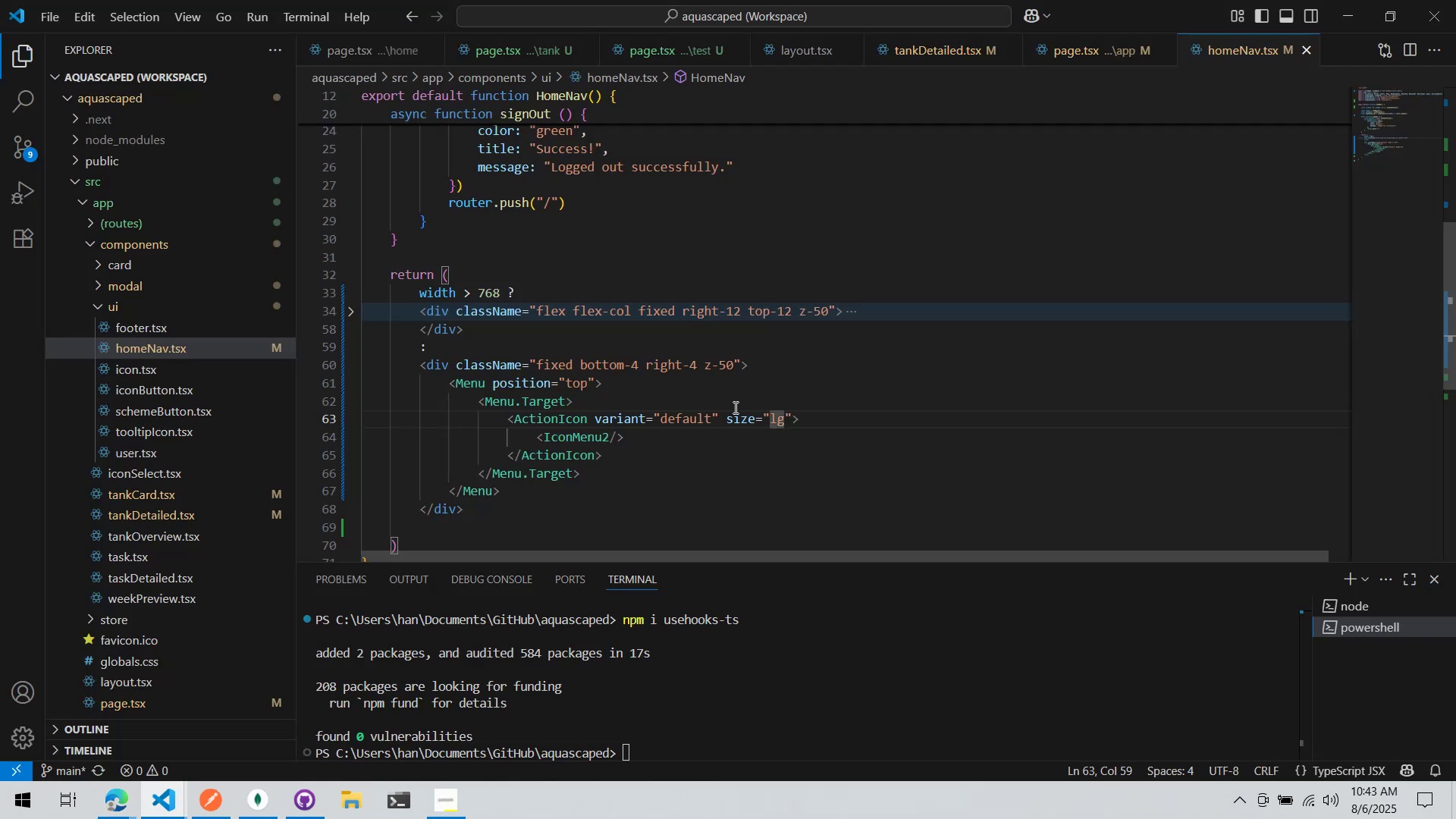 
key(Alt+AltLeft)
 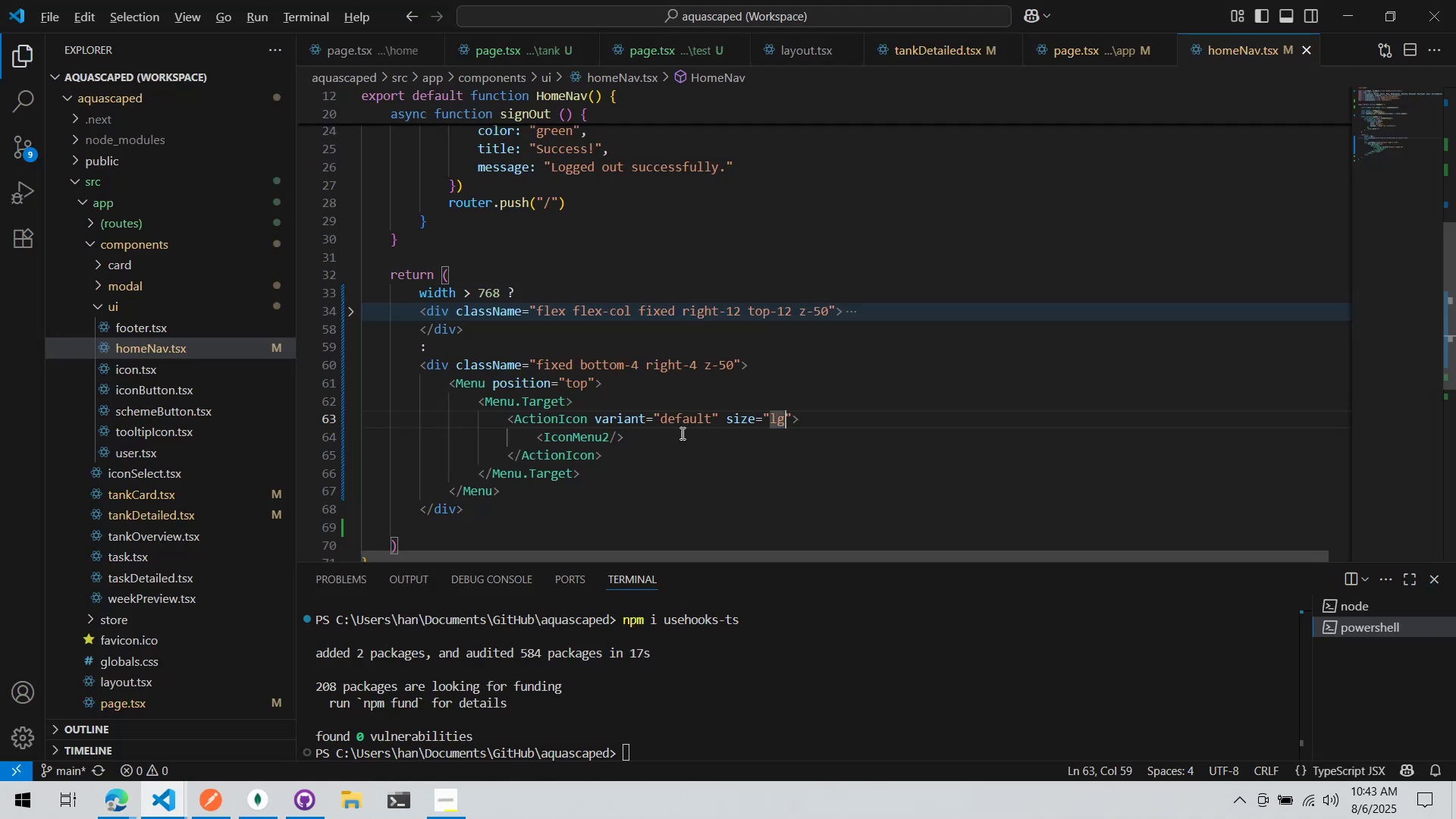 
key(Alt+Tab)
 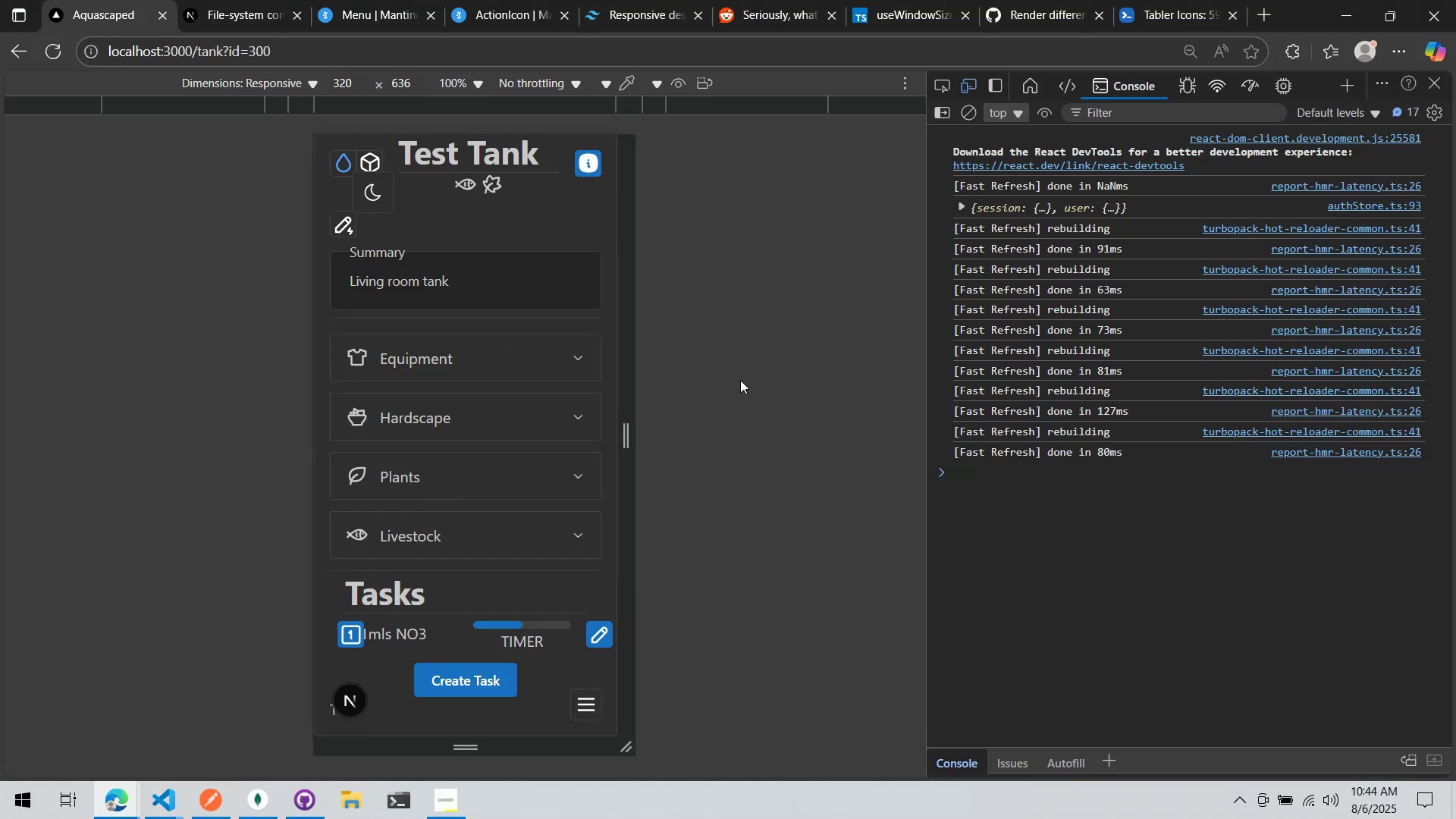 
left_click([1268, 8])
 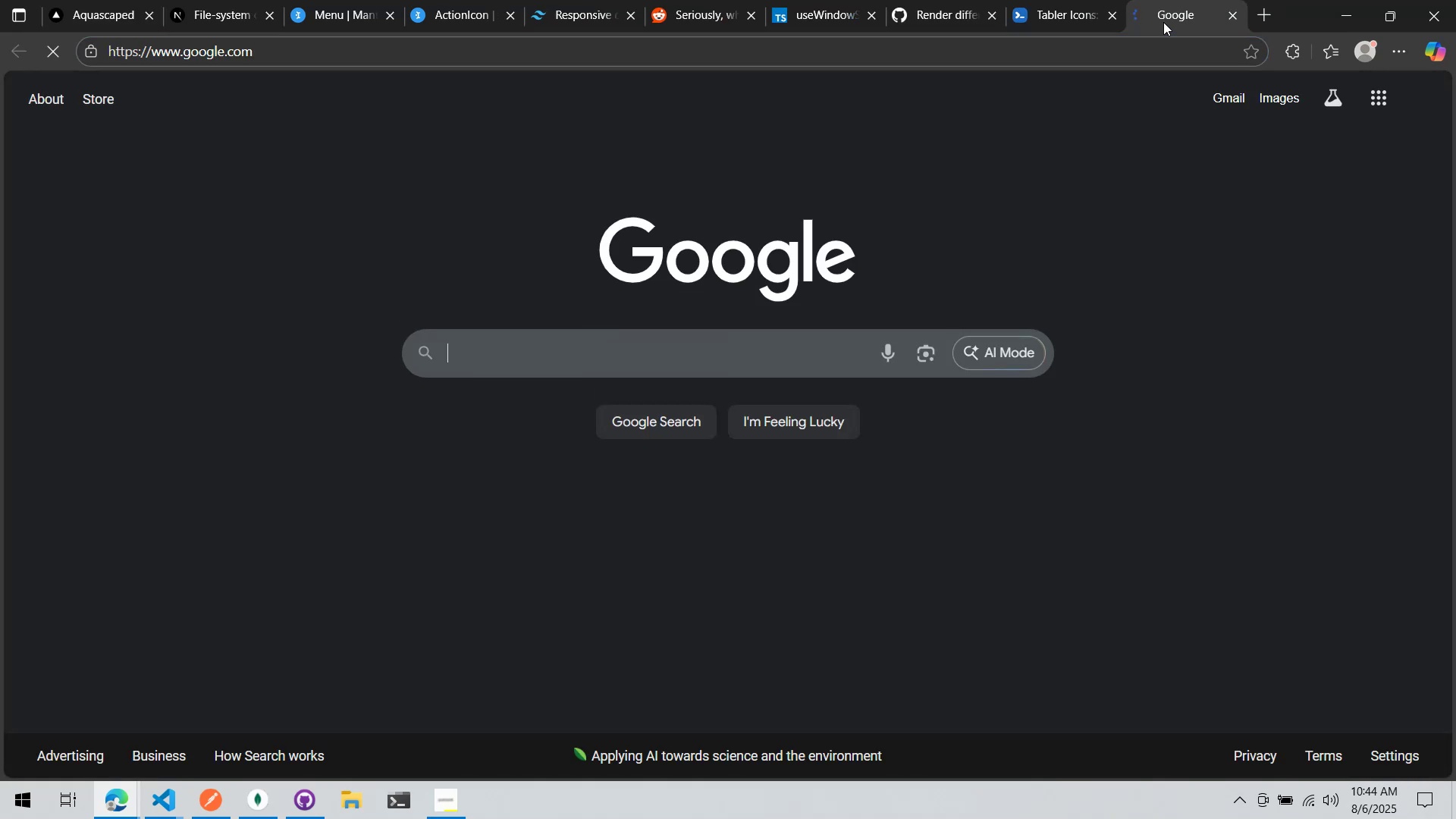 
type(remove next icon in dev)
 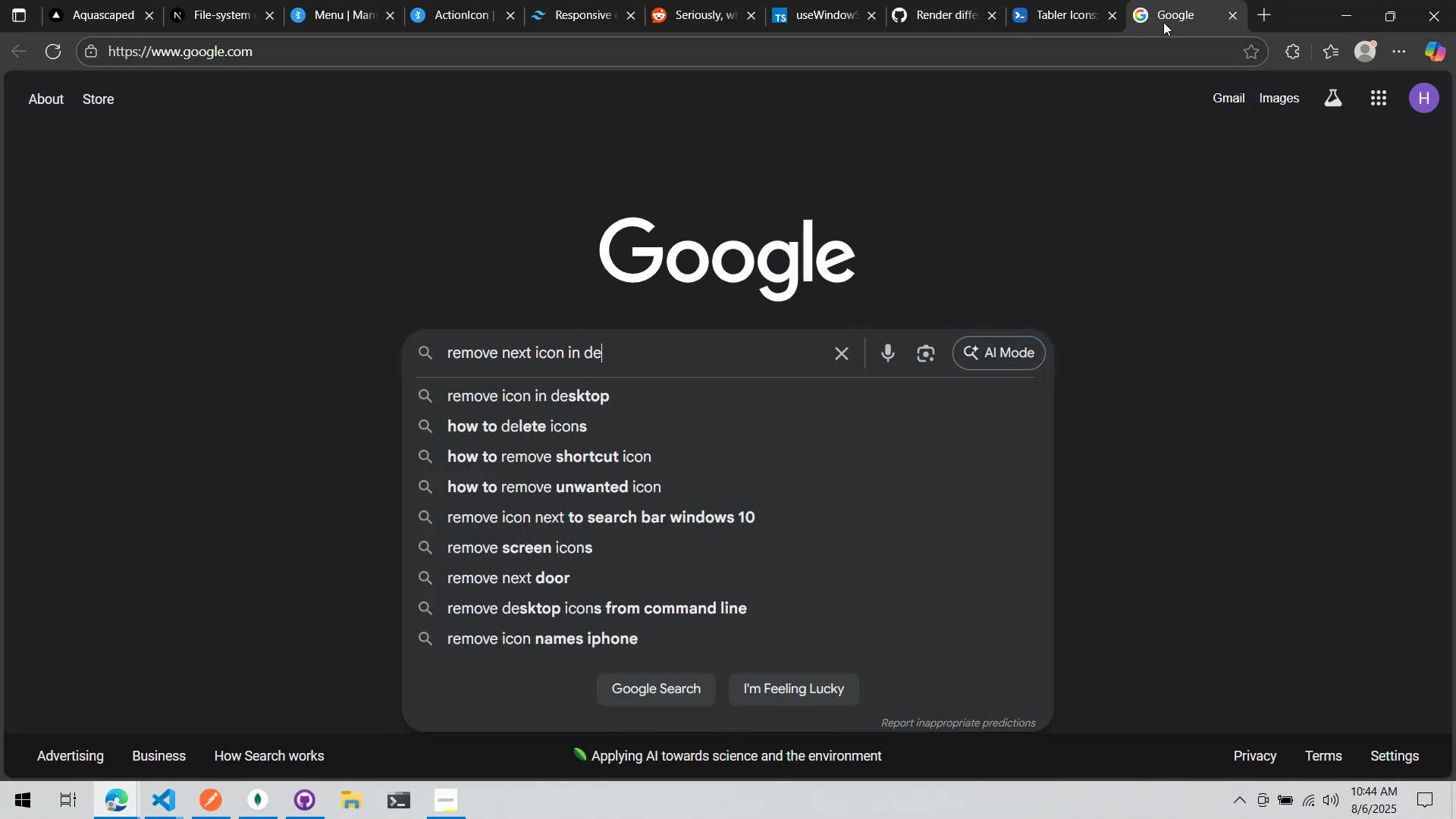 
key(Enter)
 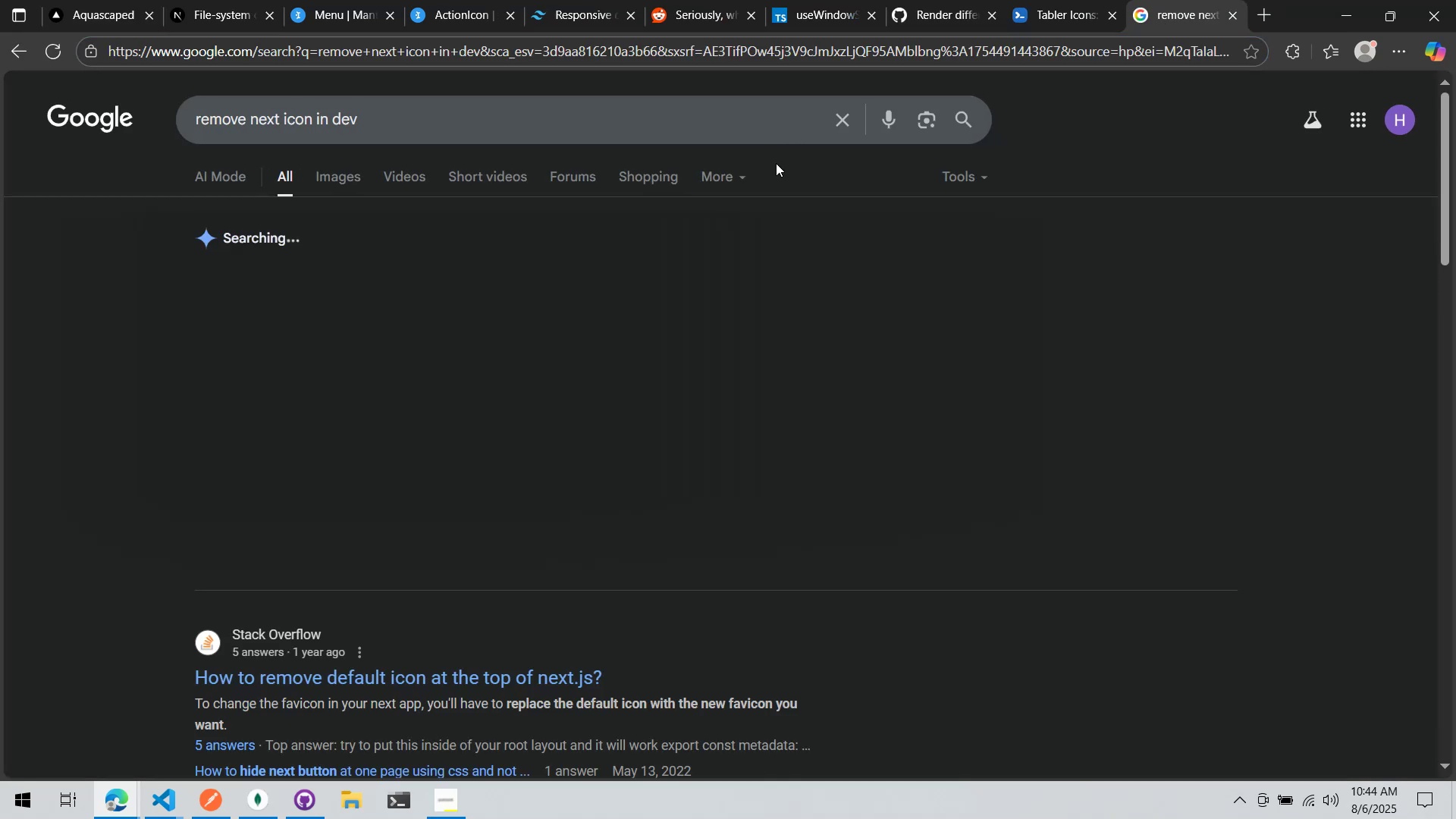 
scroll: coordinate [580, 588], scroll_direction: down, amount: 6.0
 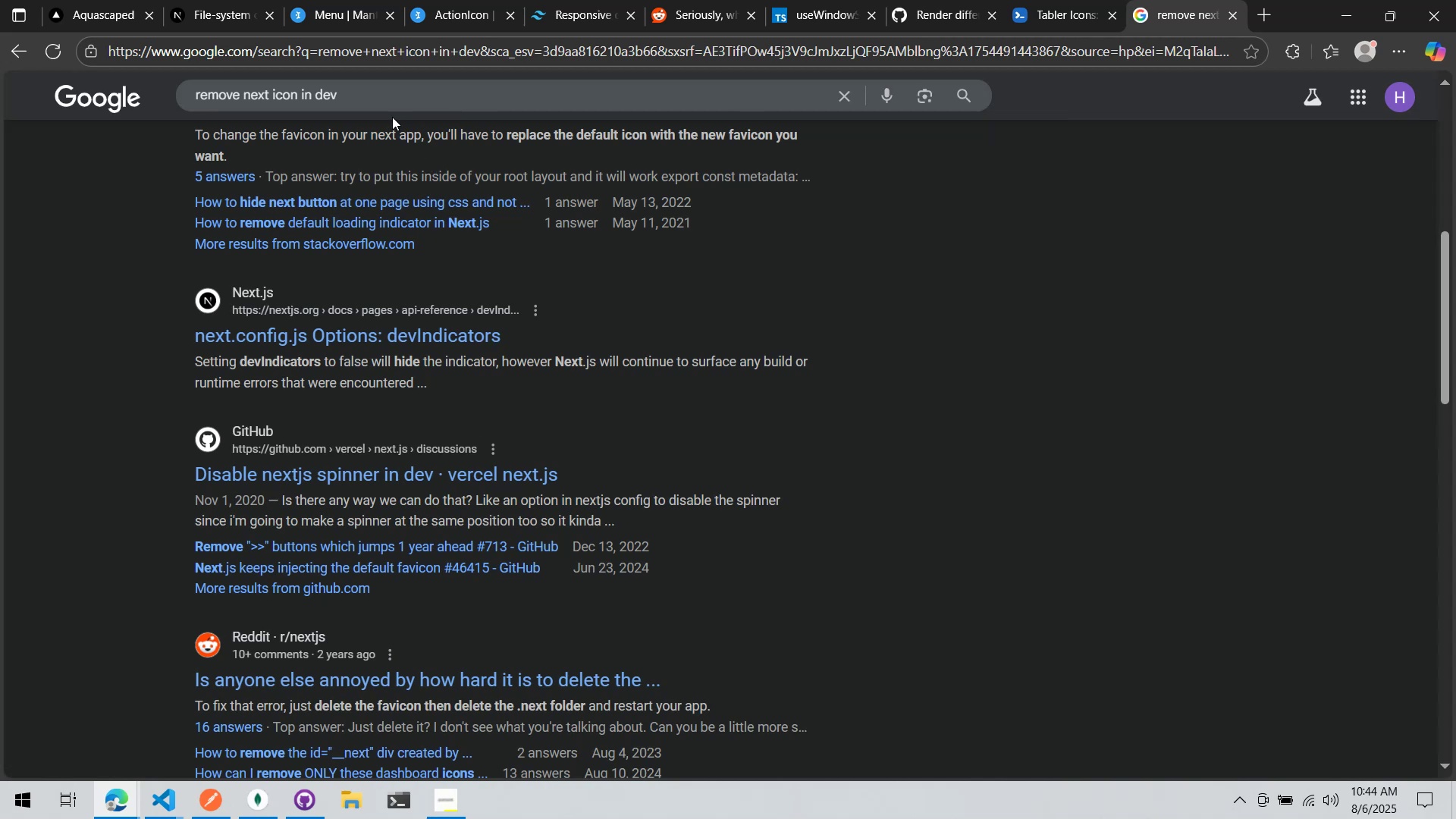 
double_click([371, 86])
 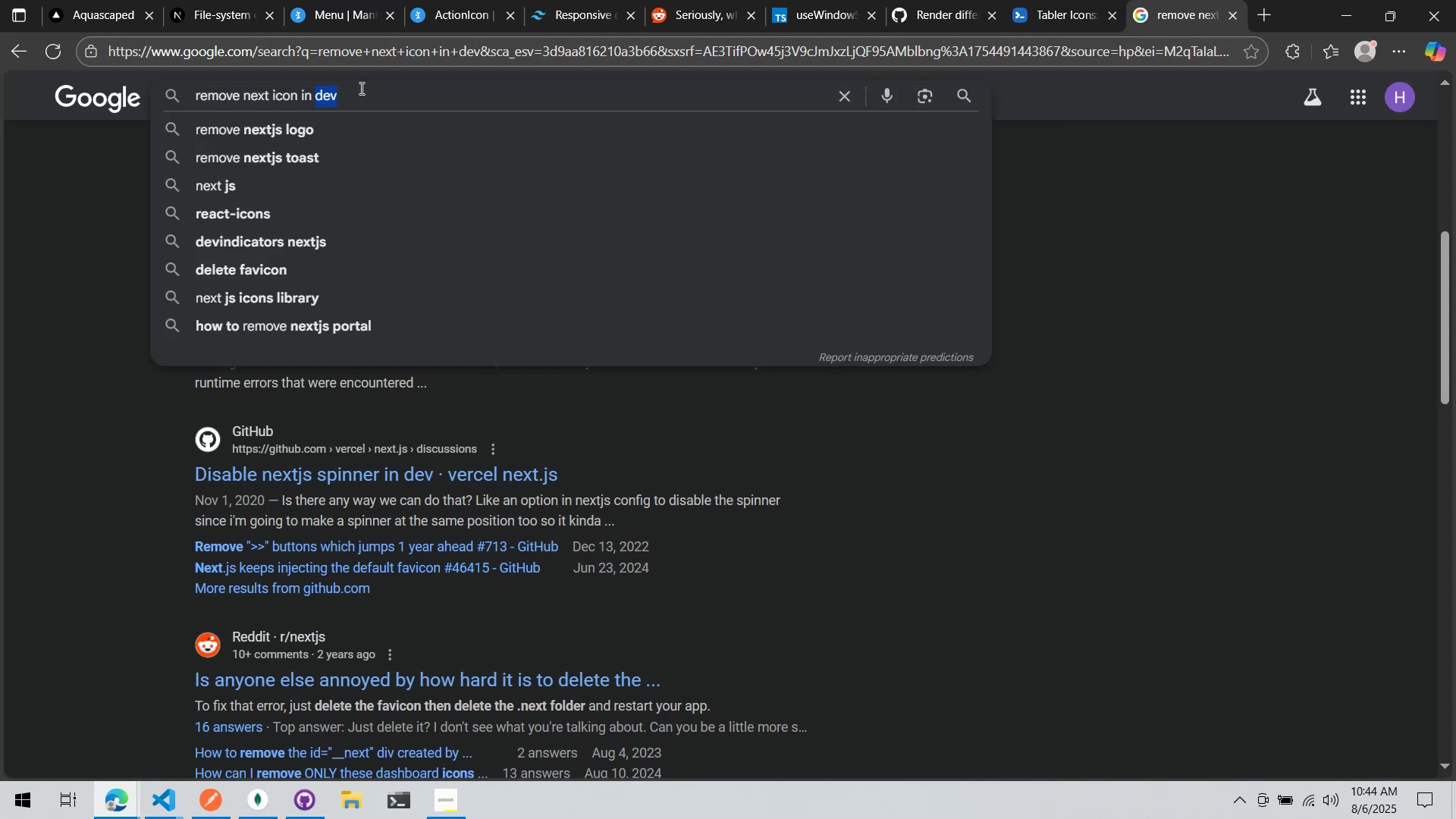 
left_click_drag(start_coordinate=[366, 102], to_coordinate=[341, 99])
 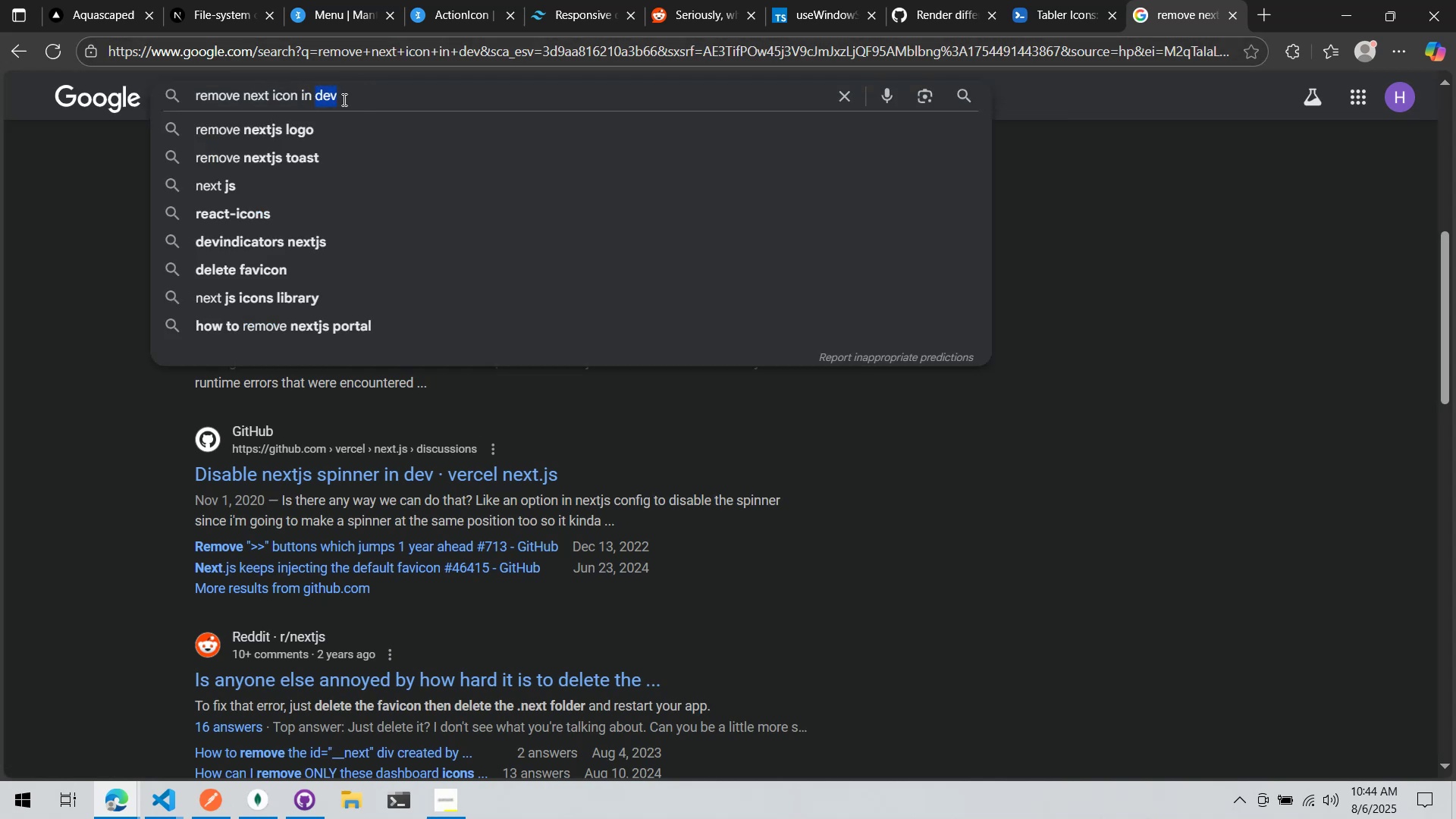 
left_click([343, 99])
 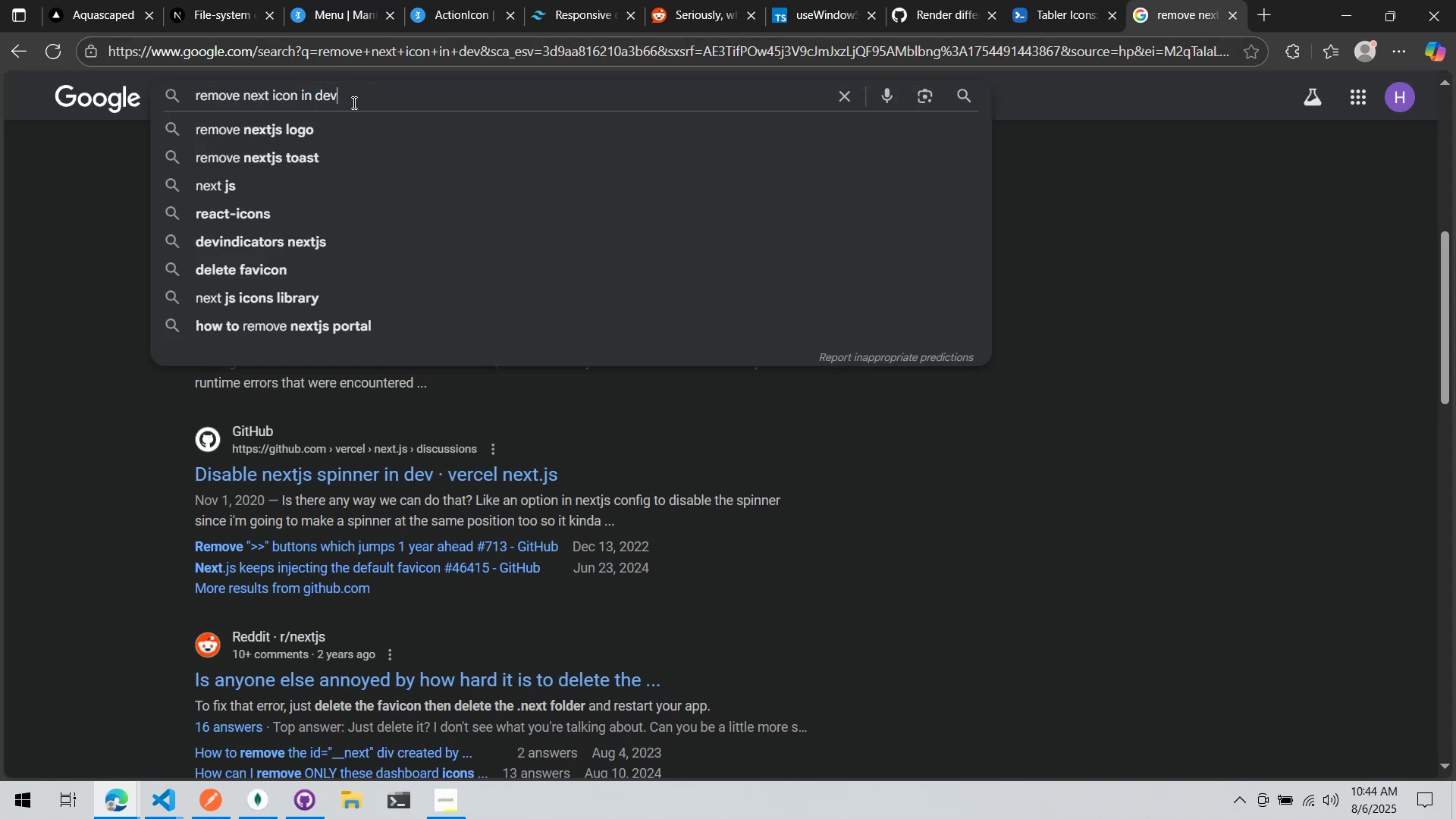 
left_click_drag(start_coordinate=[360, 101], to_coordinate=[272, 96])
 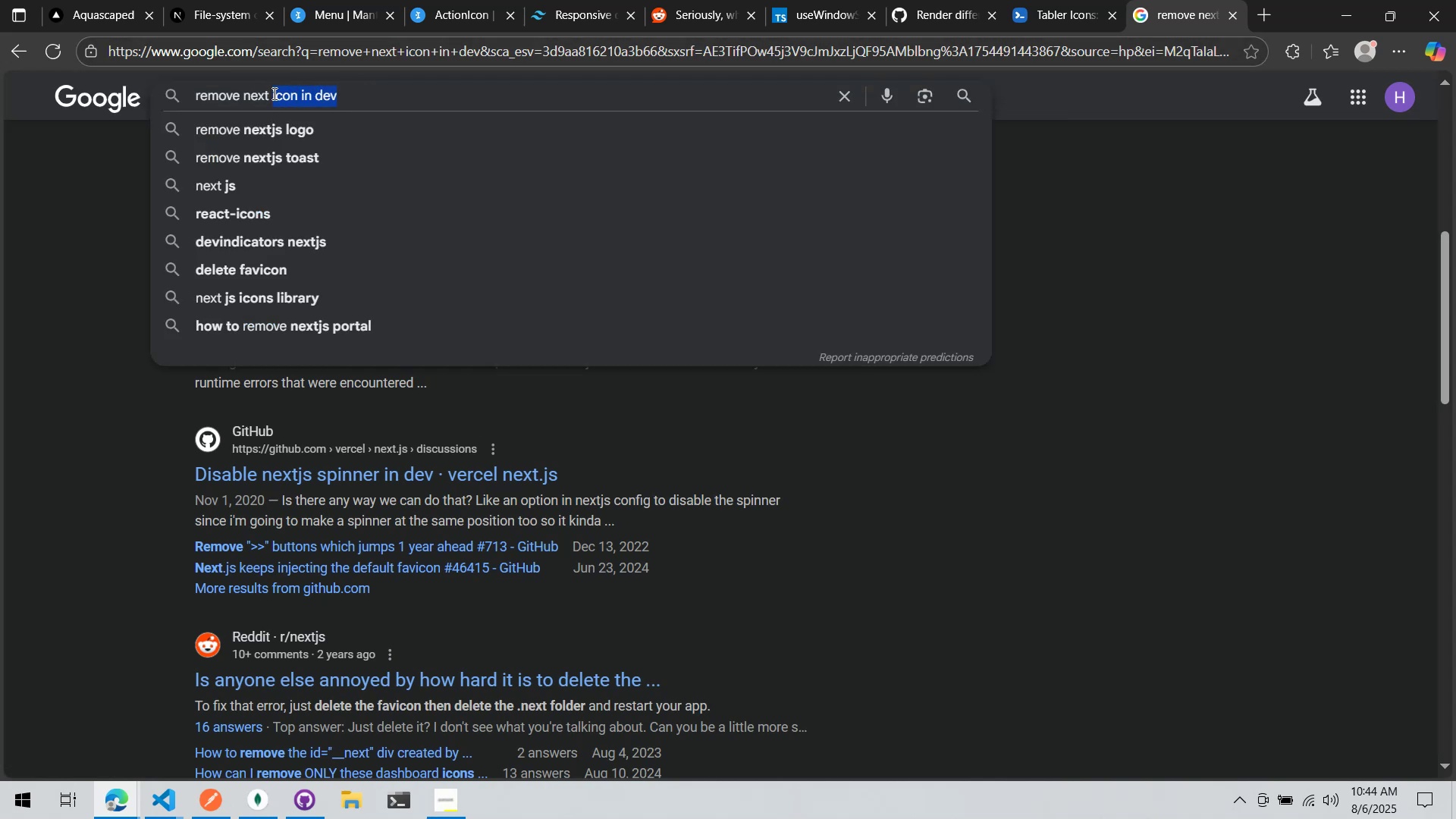 
type(button )
 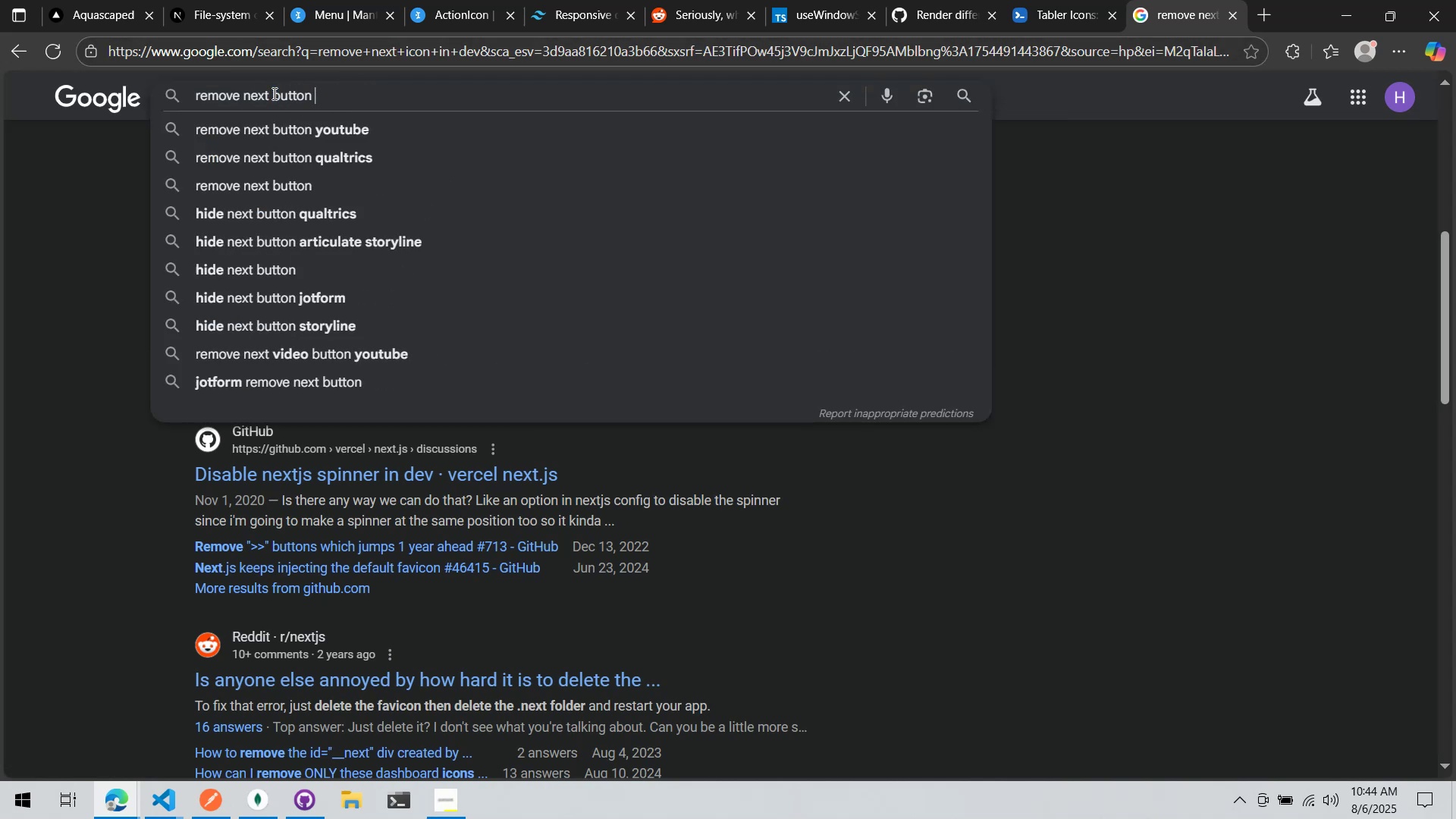 
key(Enter)
 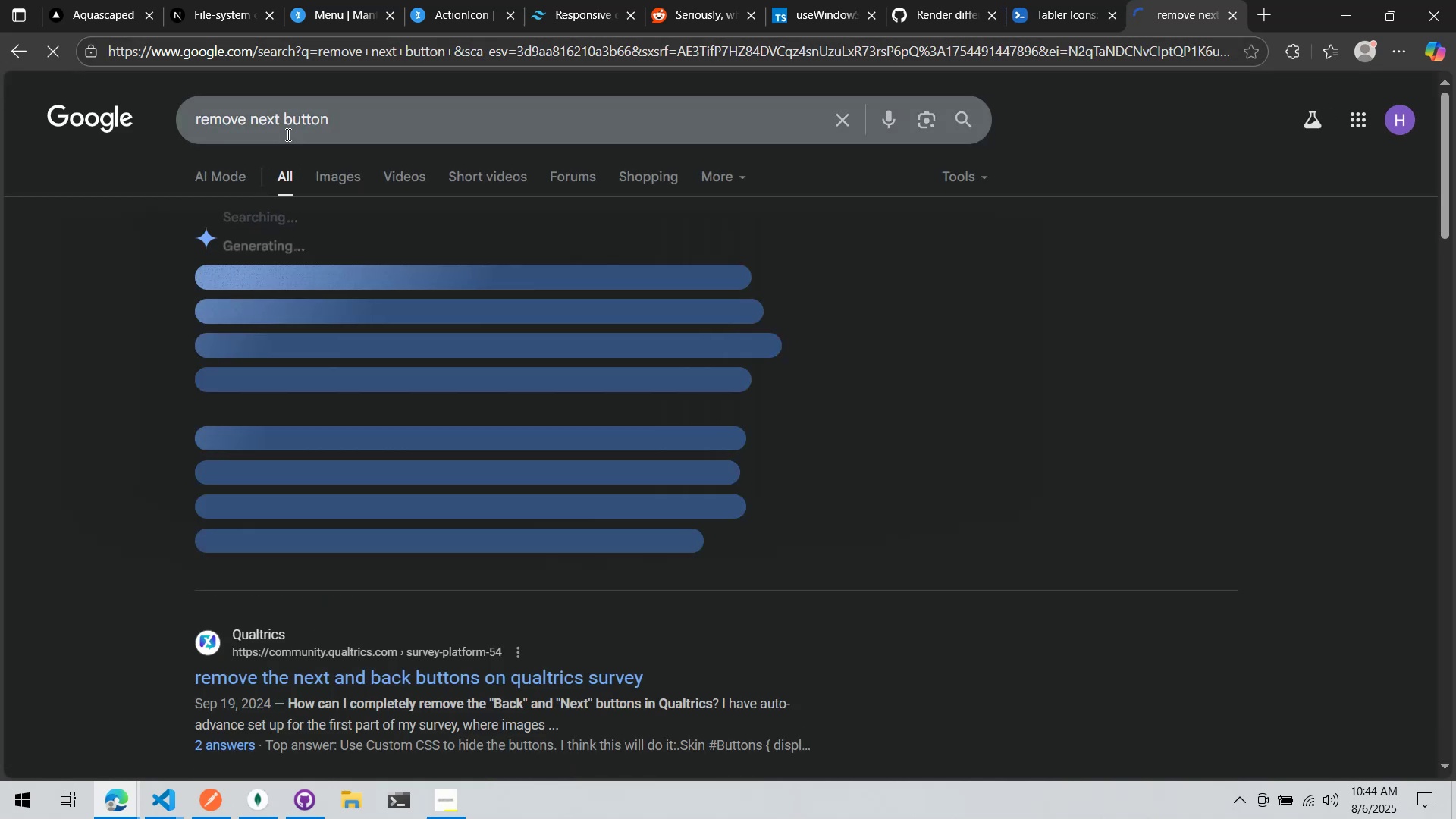 
left_click([394, 126])
 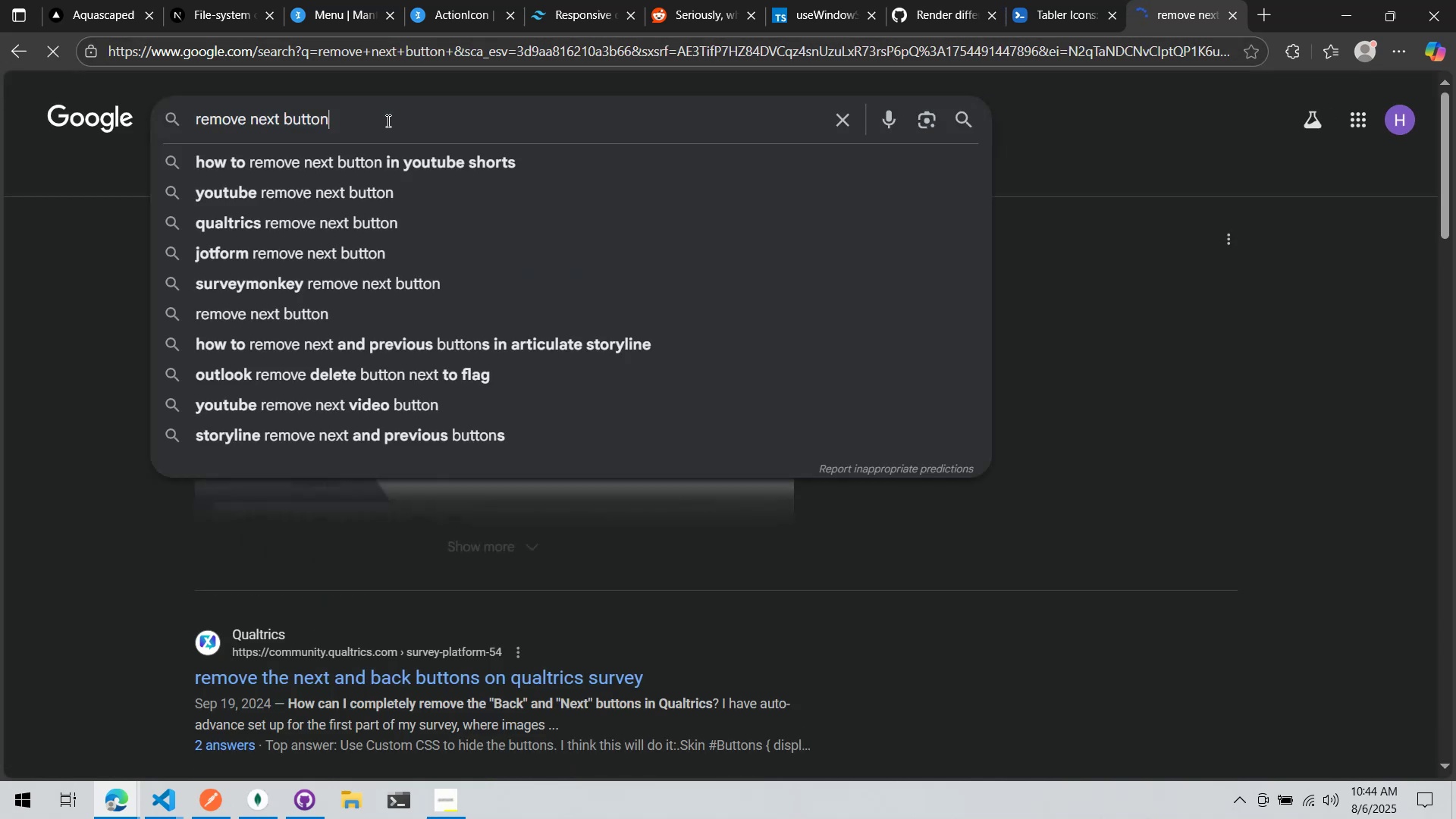 
type( nextjs)
 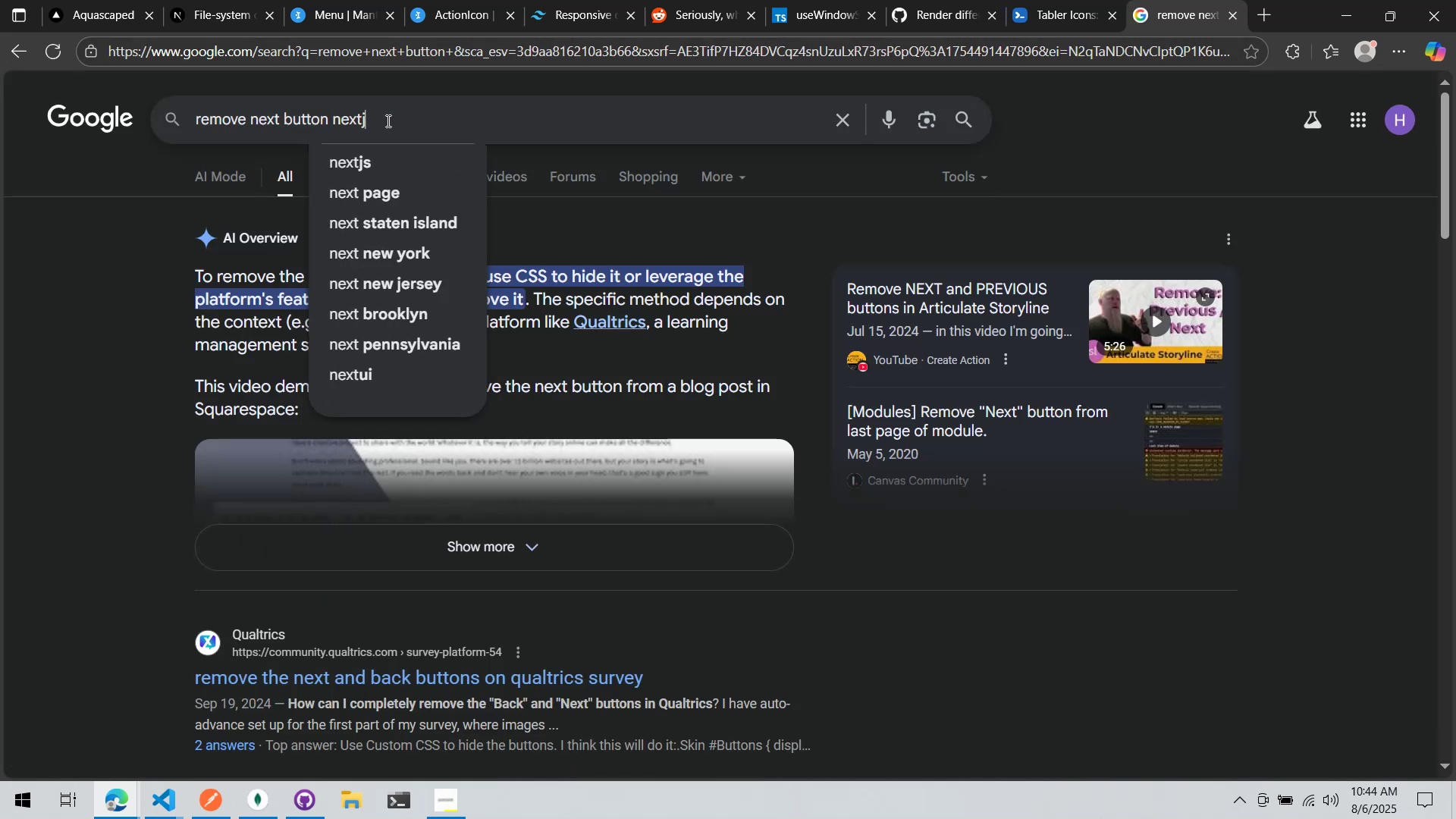 
key(Enter)
 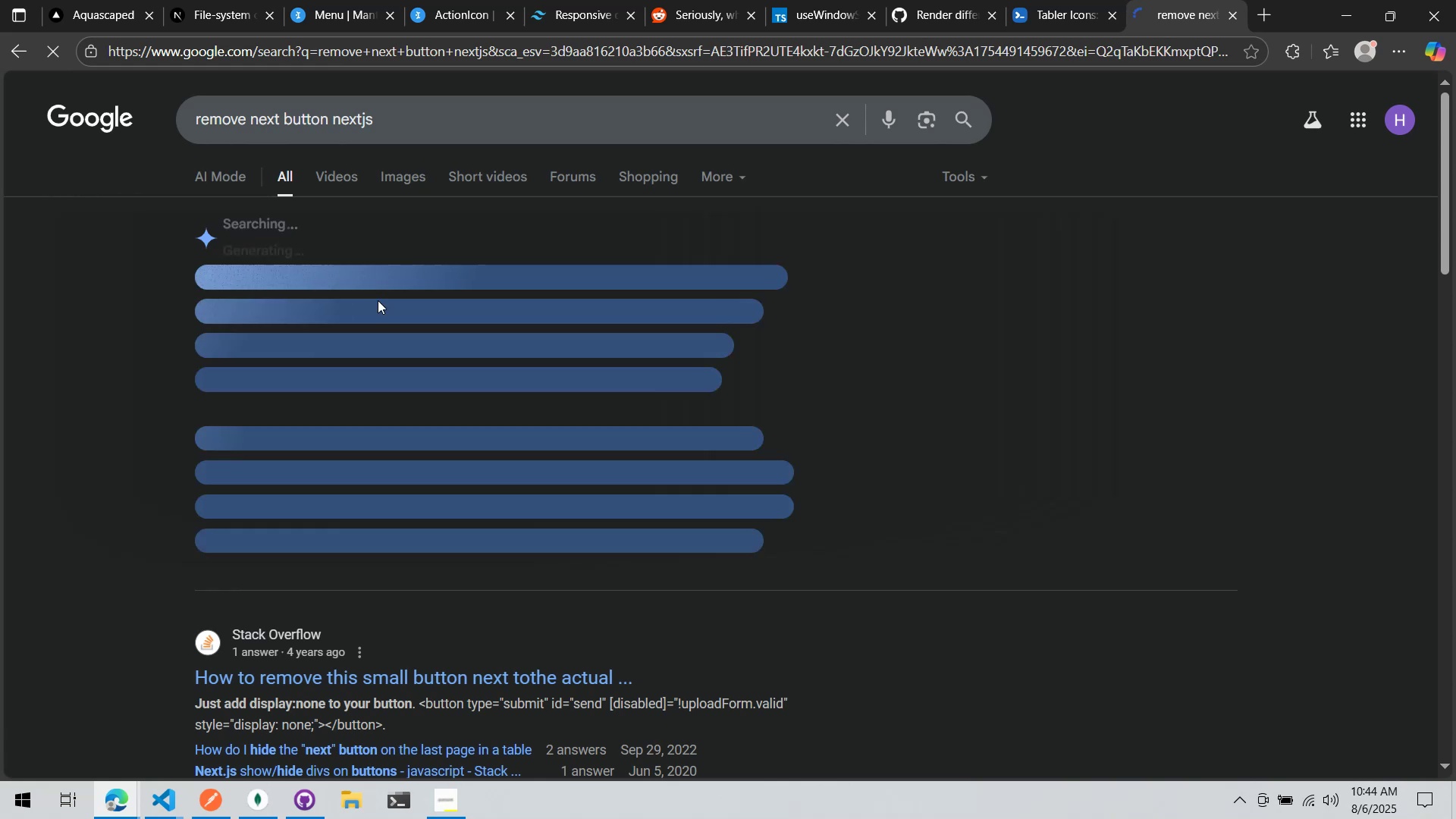 
scroll: coordinate [413, 359], scroll_direction: down, amount: 1.0
 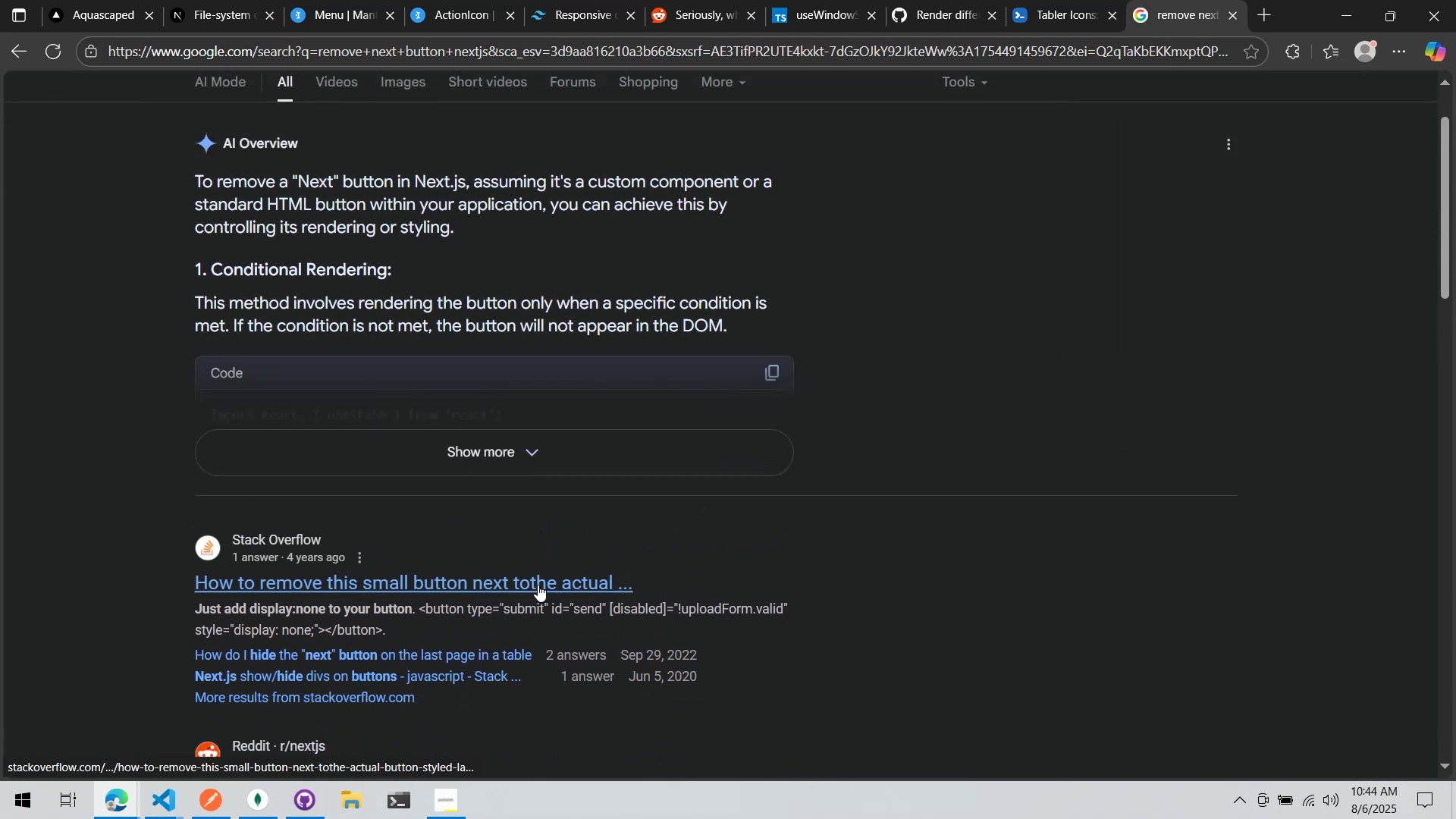 
left_click([538, 585])
 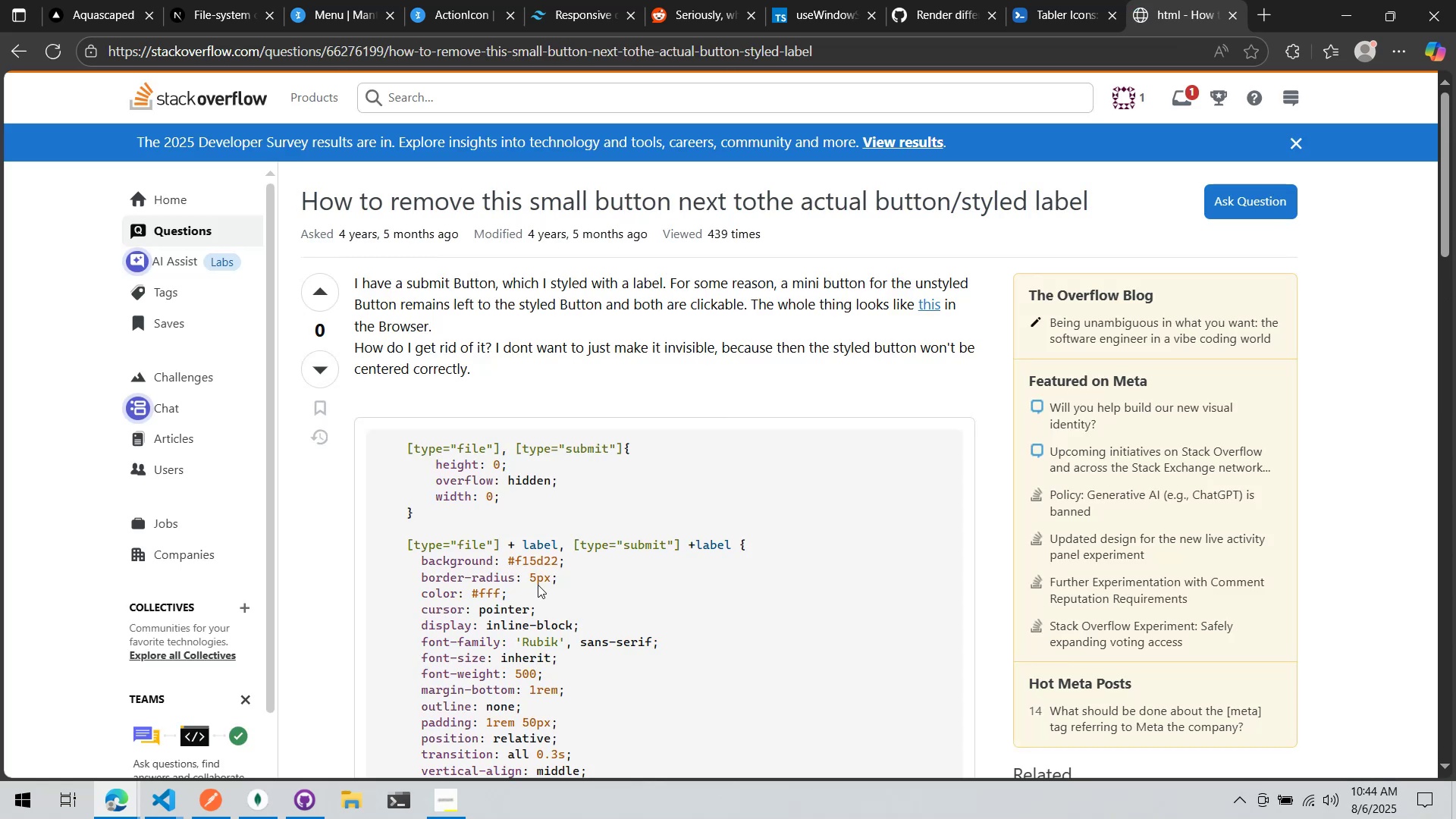 
scroll: coordinate [535, 575], scroll_direction: down, amount: 9.0
 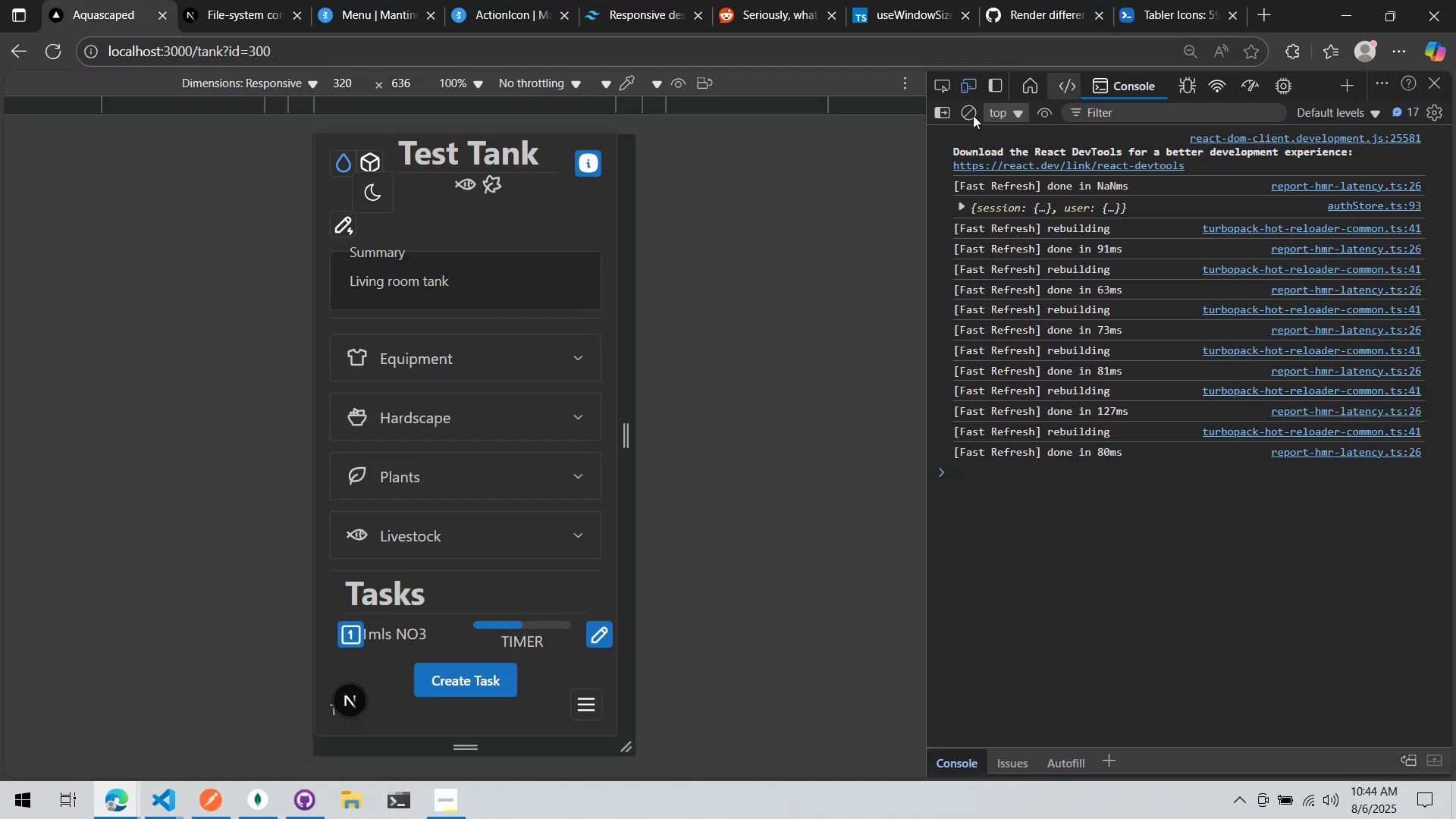 
scroll: coordinate [538, 471], scroll_direction: up, amount: 2.0
 